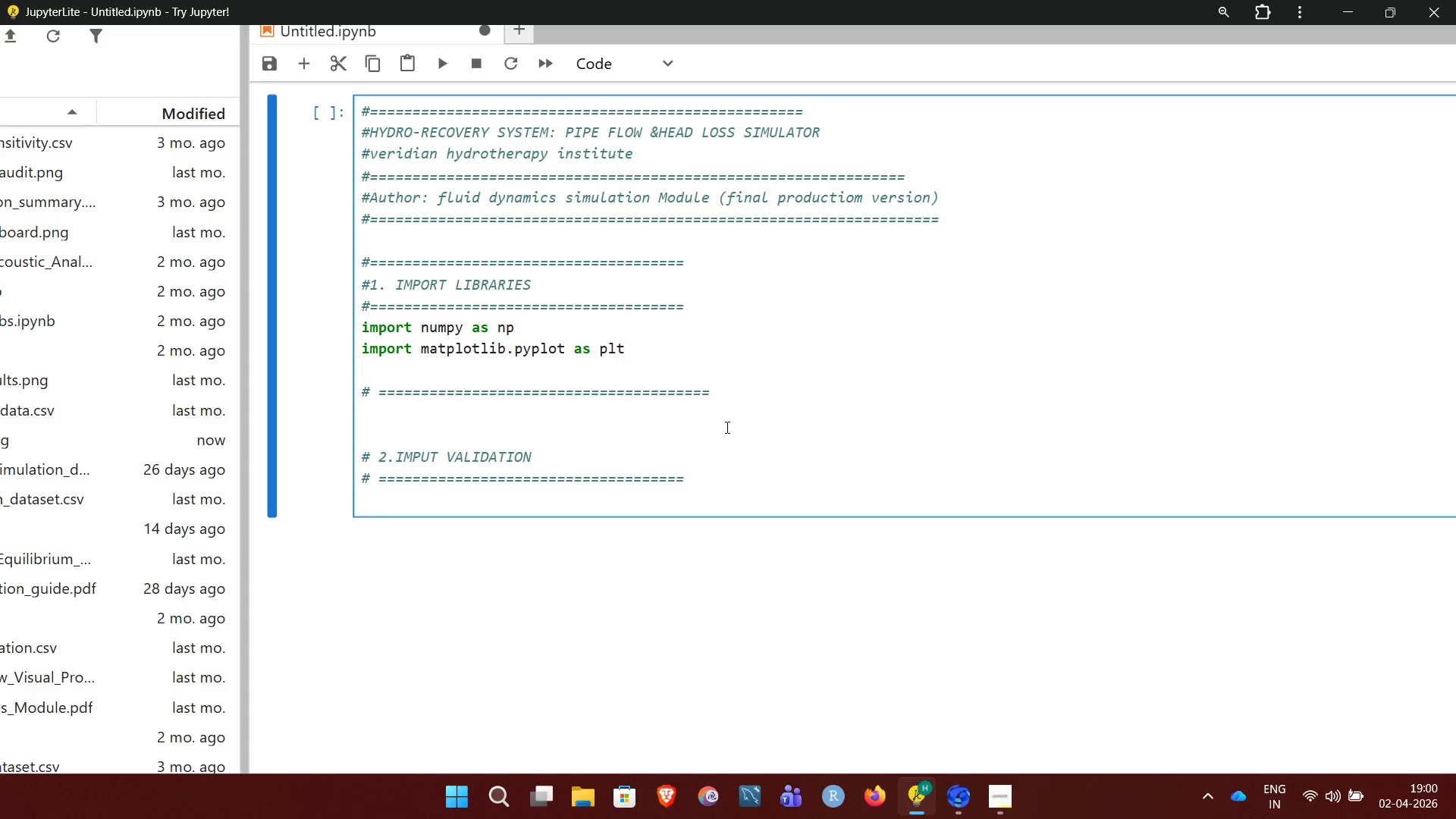 
left_click([708, 392])
 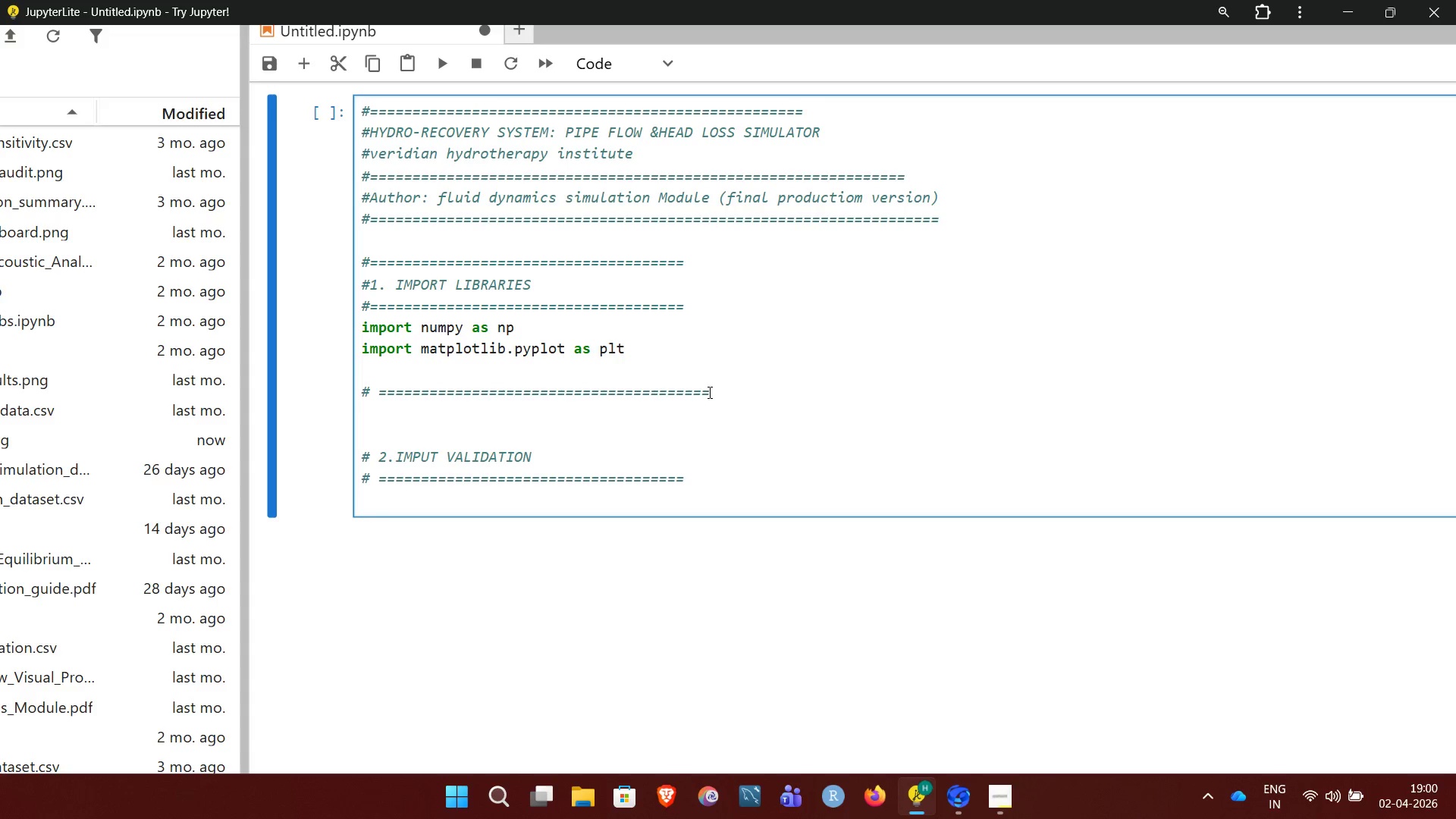 
key(Backspace)
 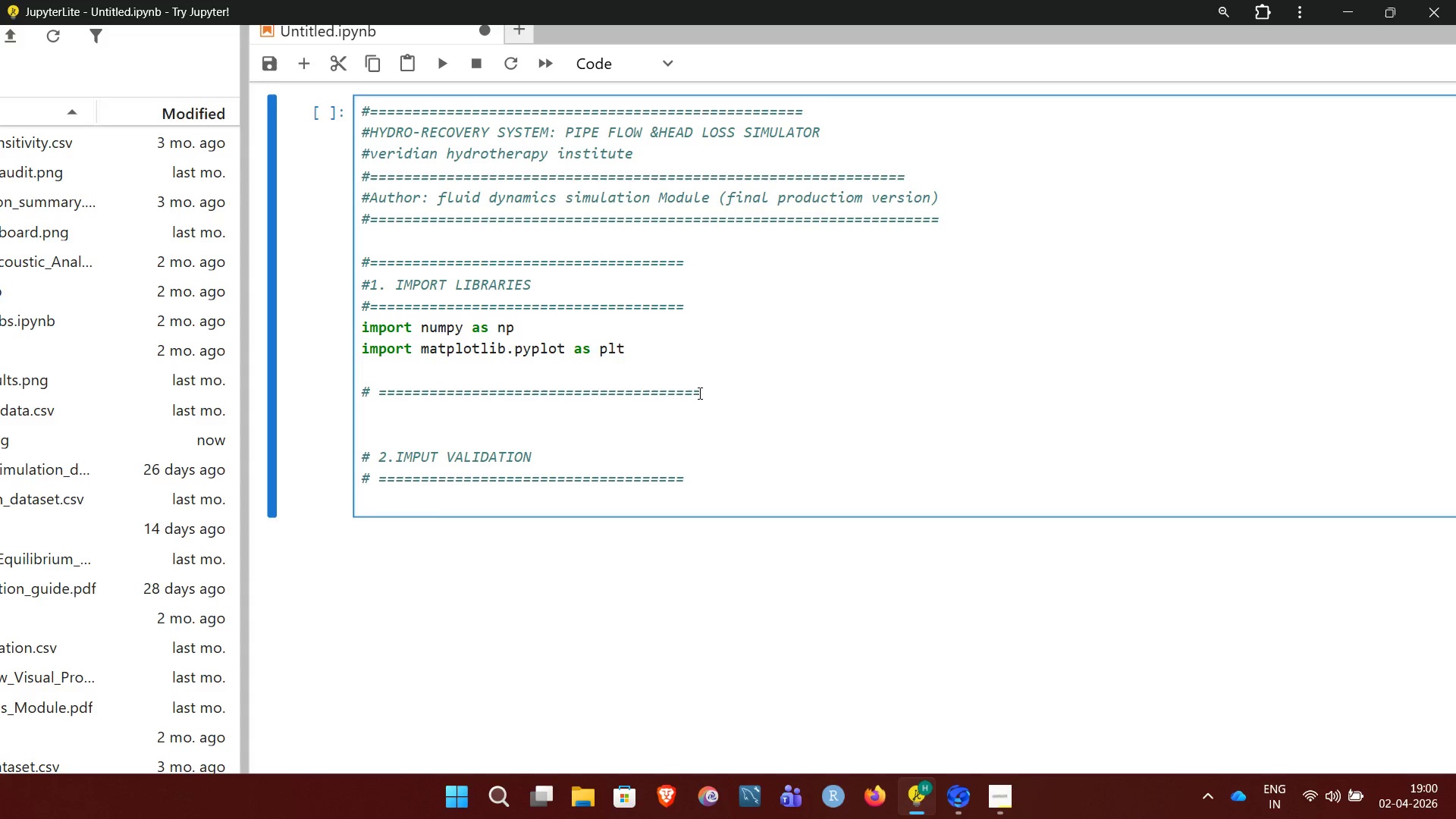 
key(Enter)
 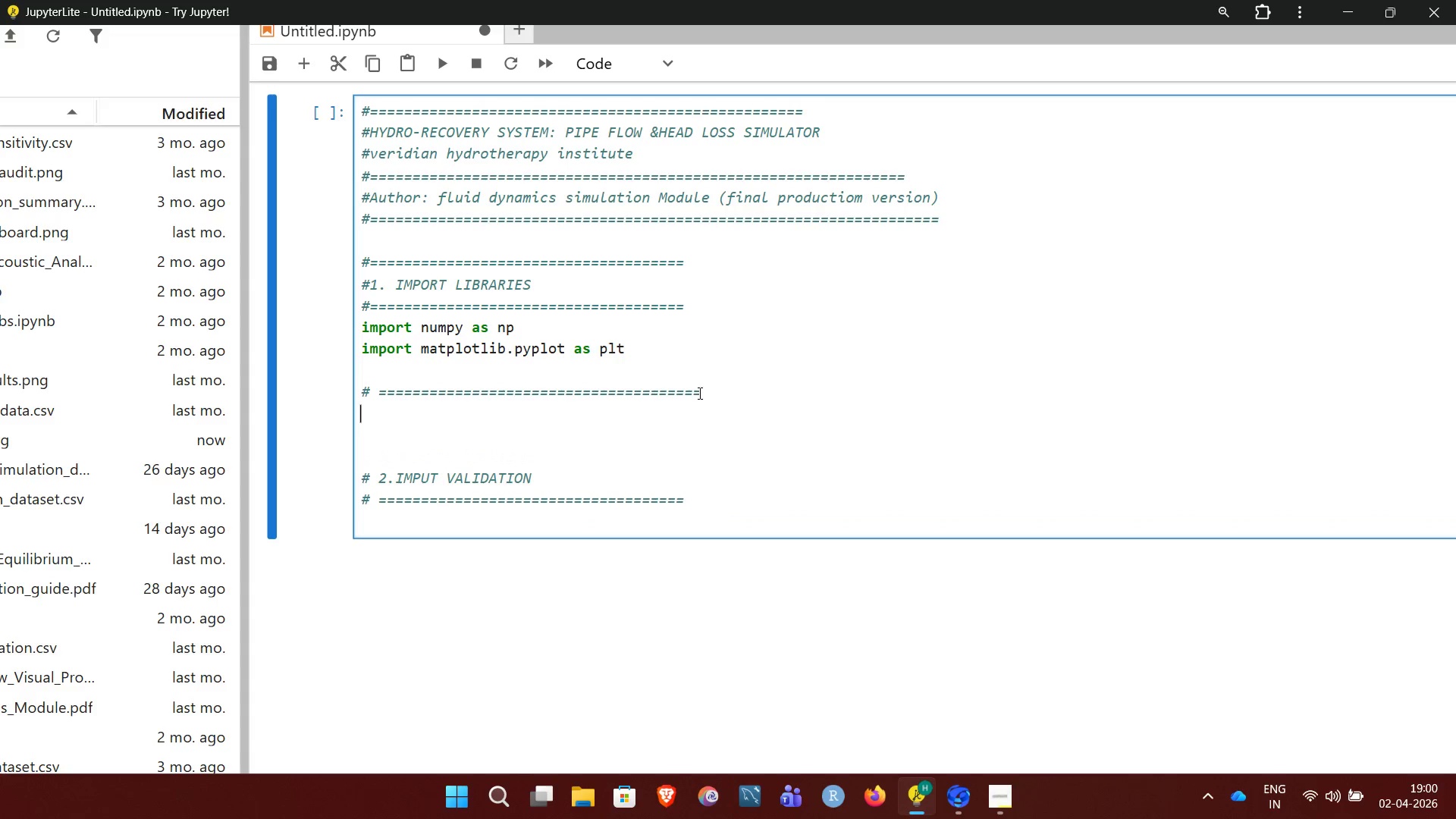 
hold_key(key=Enter, duration=0.39)
 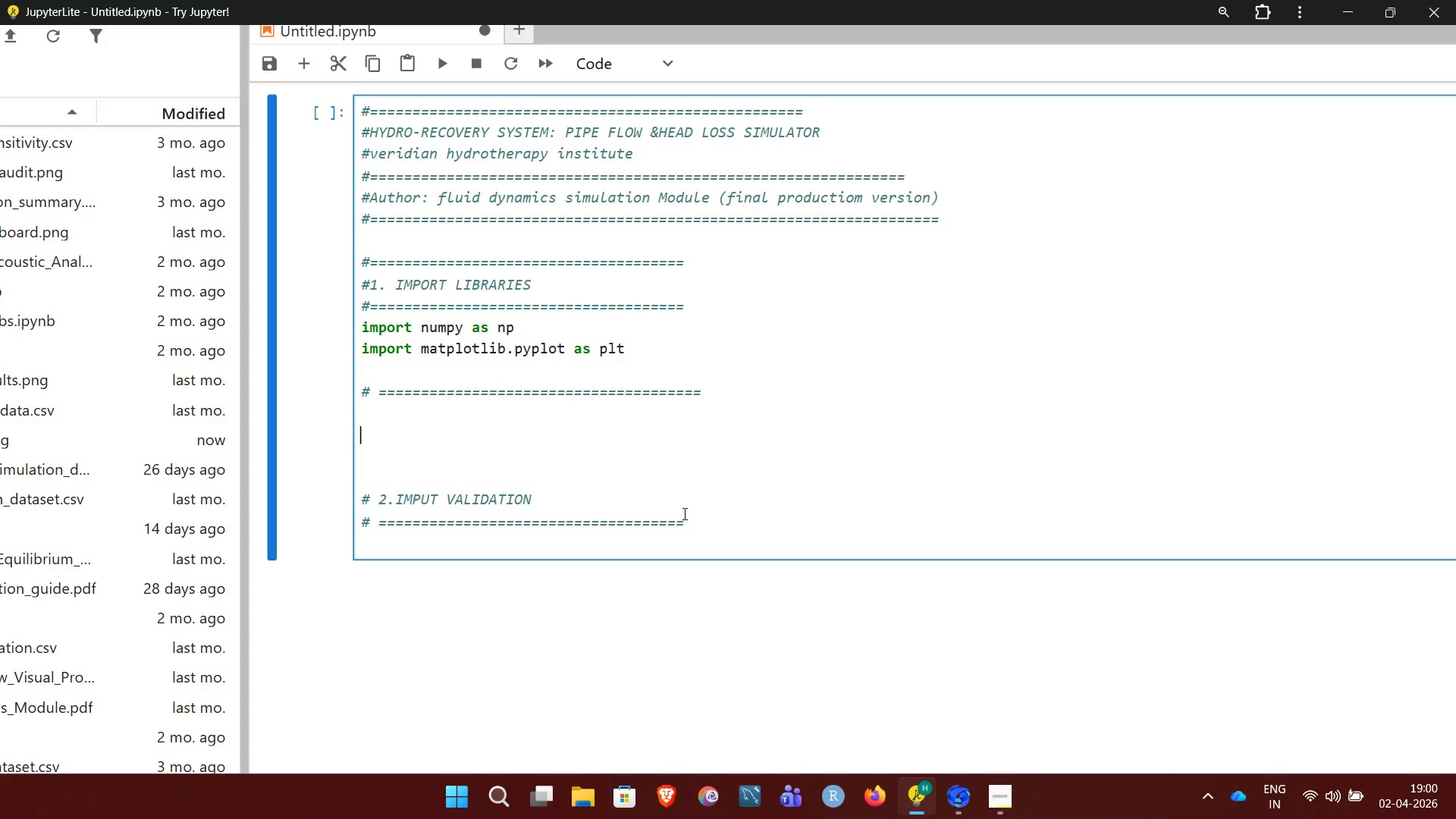 
wait(11.06)
 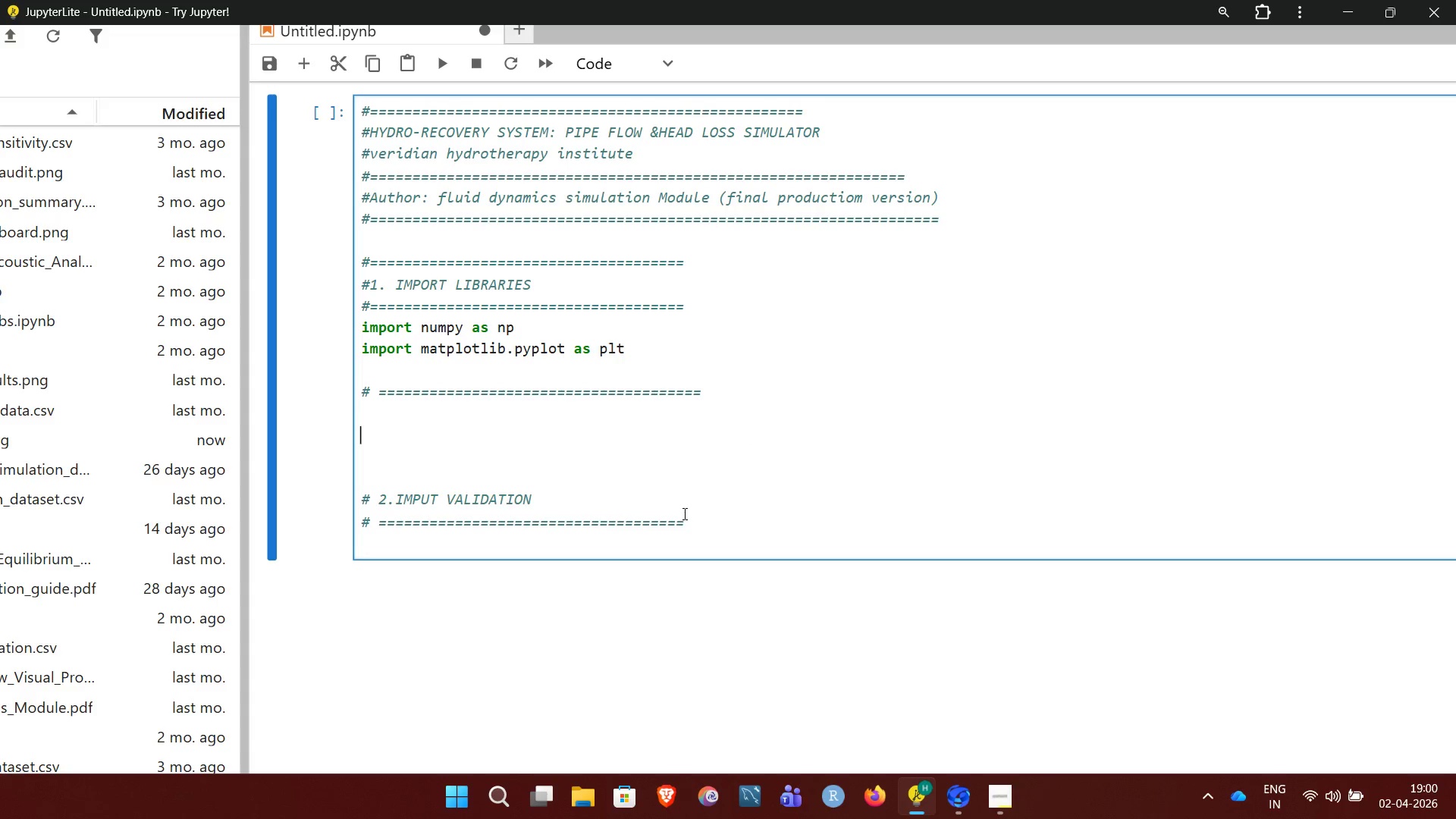 
hold_key(key=Backspace, duration=0.58)
 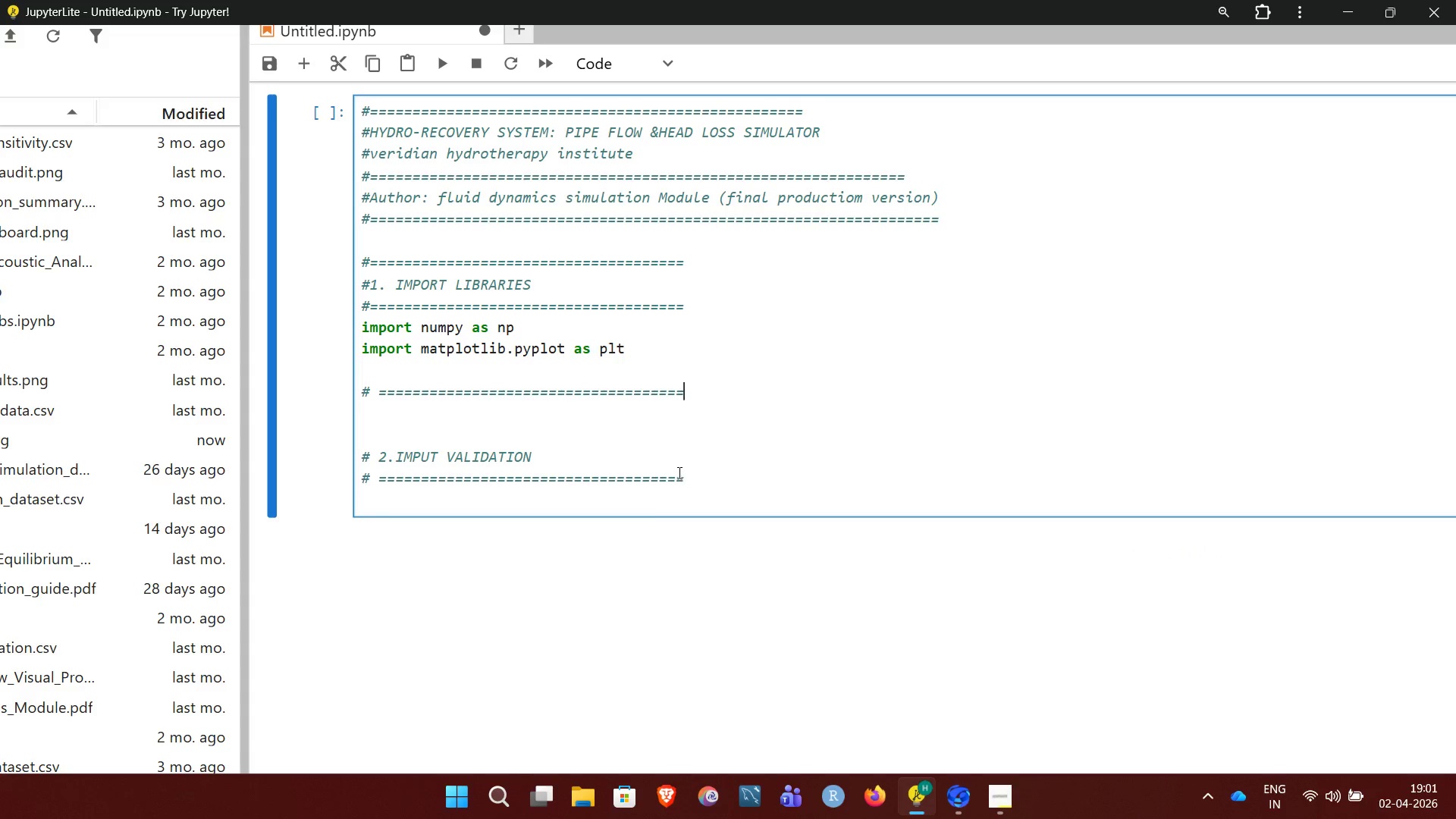 
wait(6.83)
 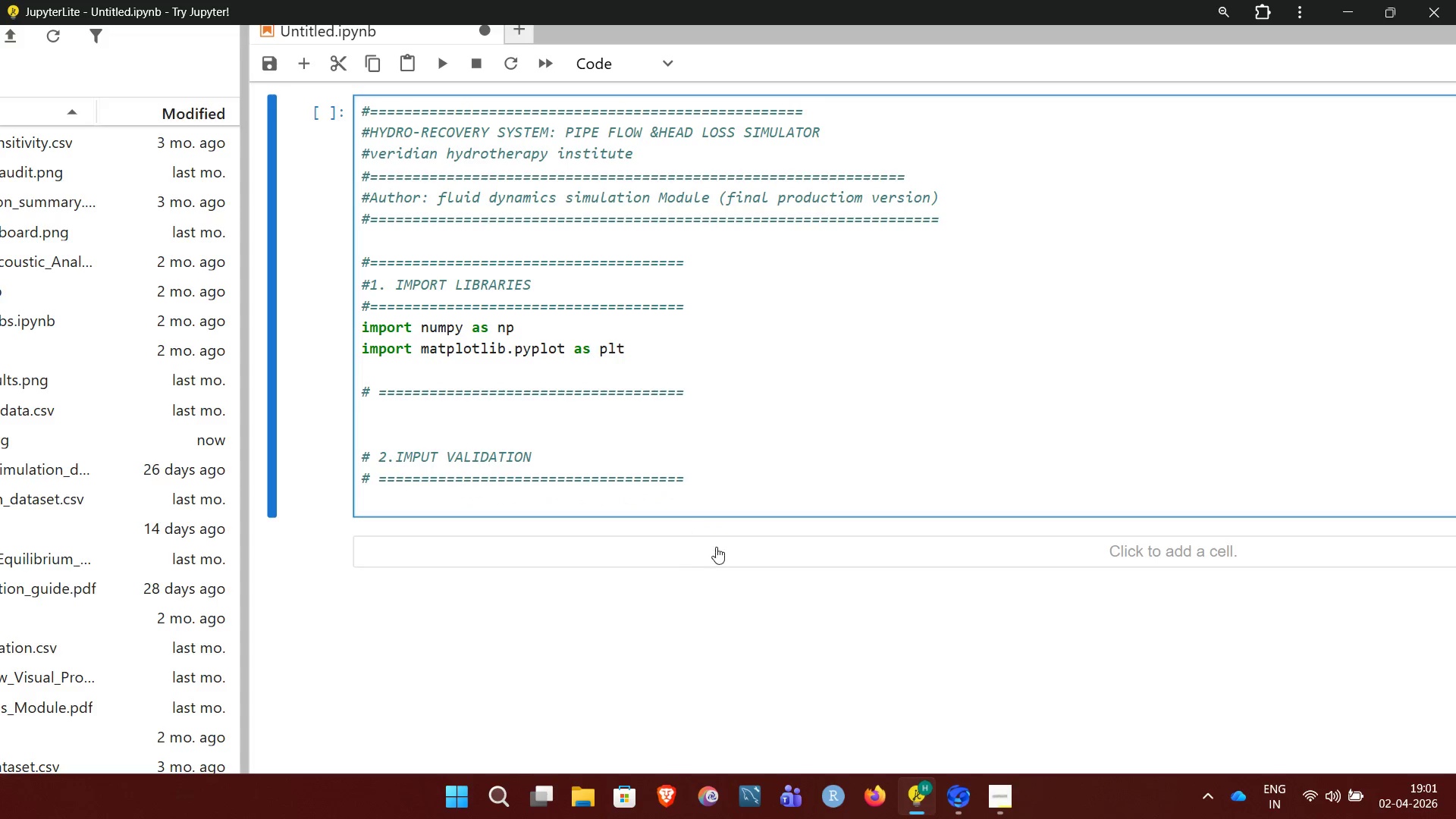 
left_click([686, 475])
 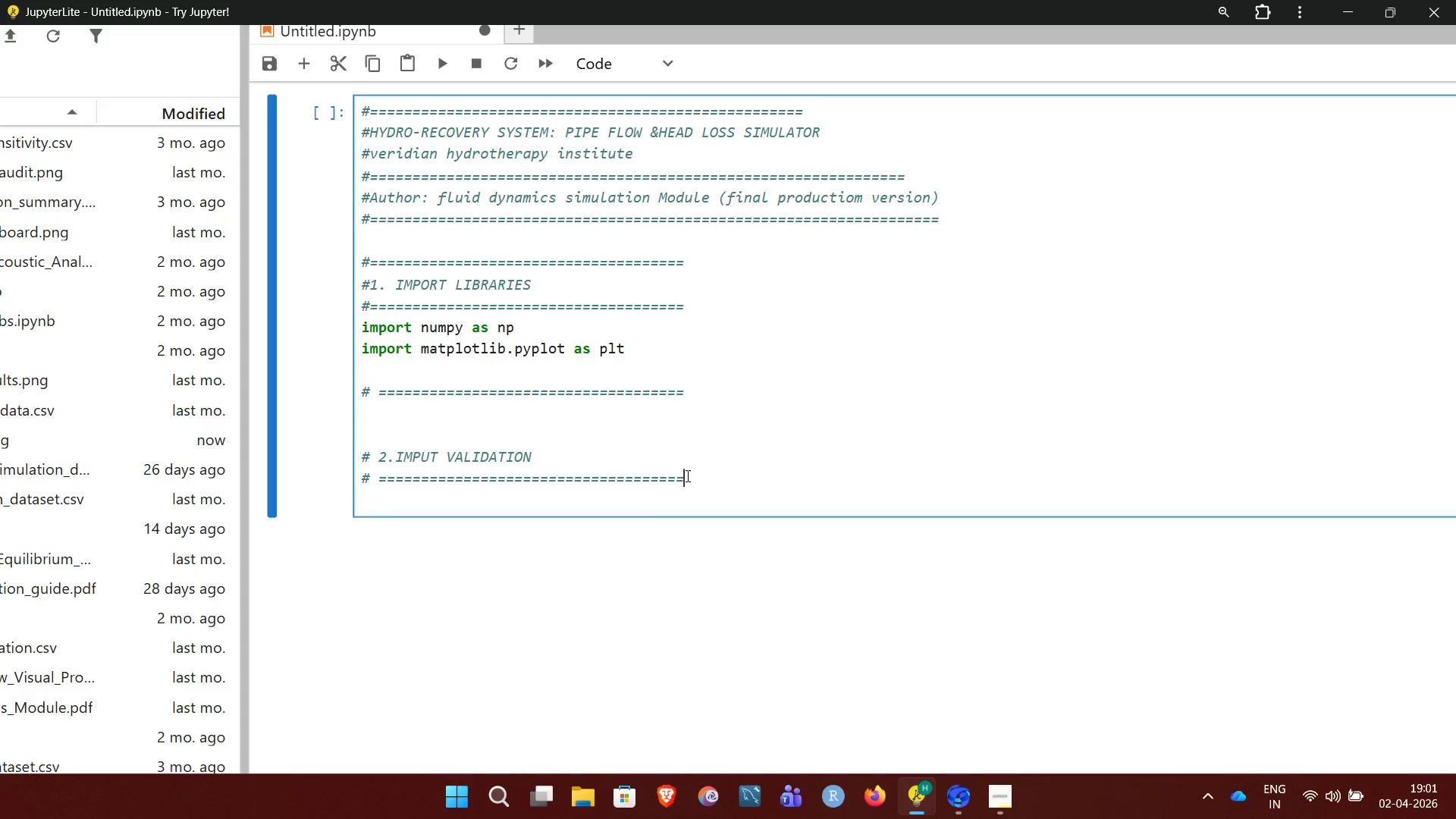 
key(Backspace)
 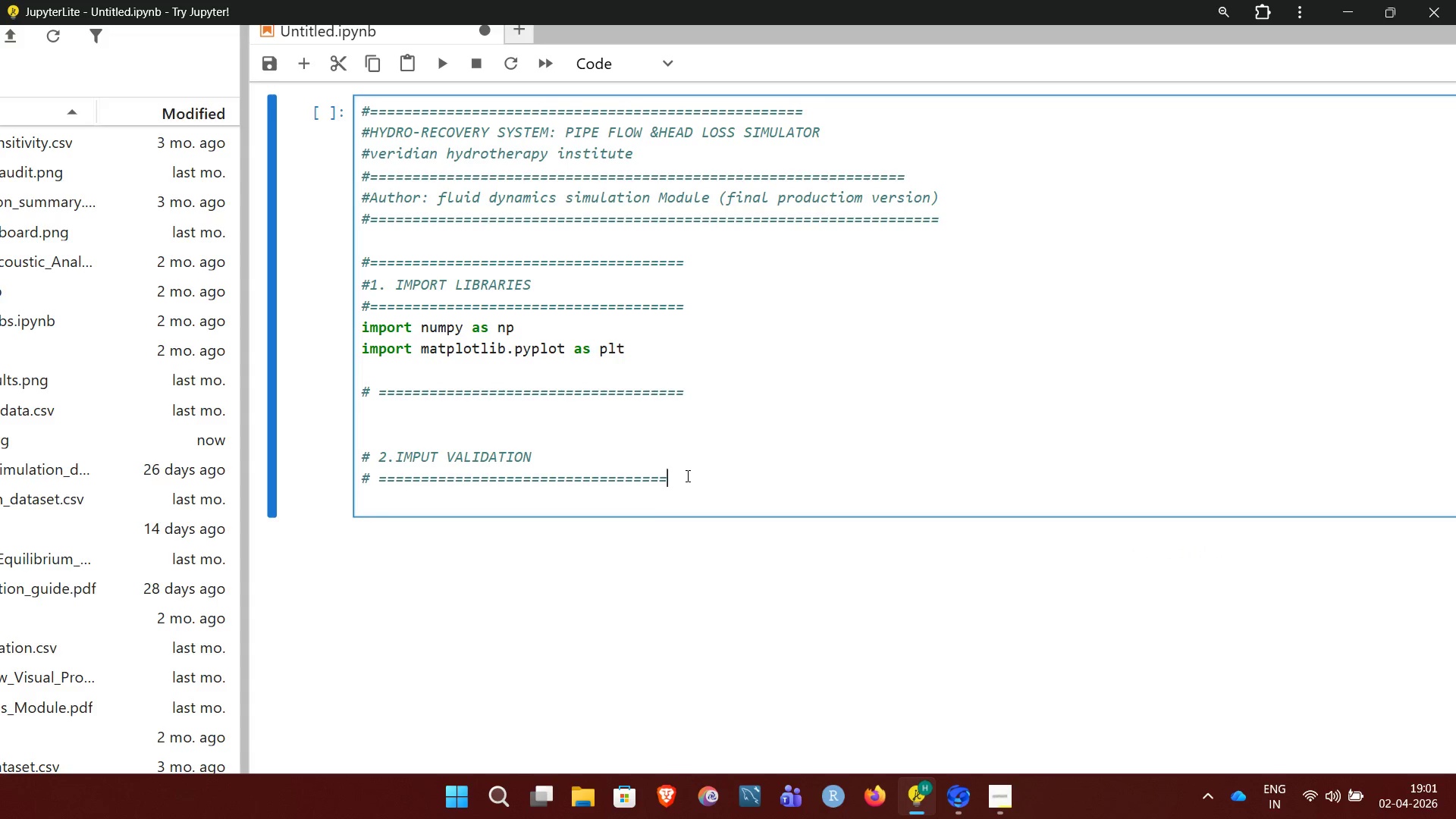 
hold_key(key=Backspace, duration=0.69)
 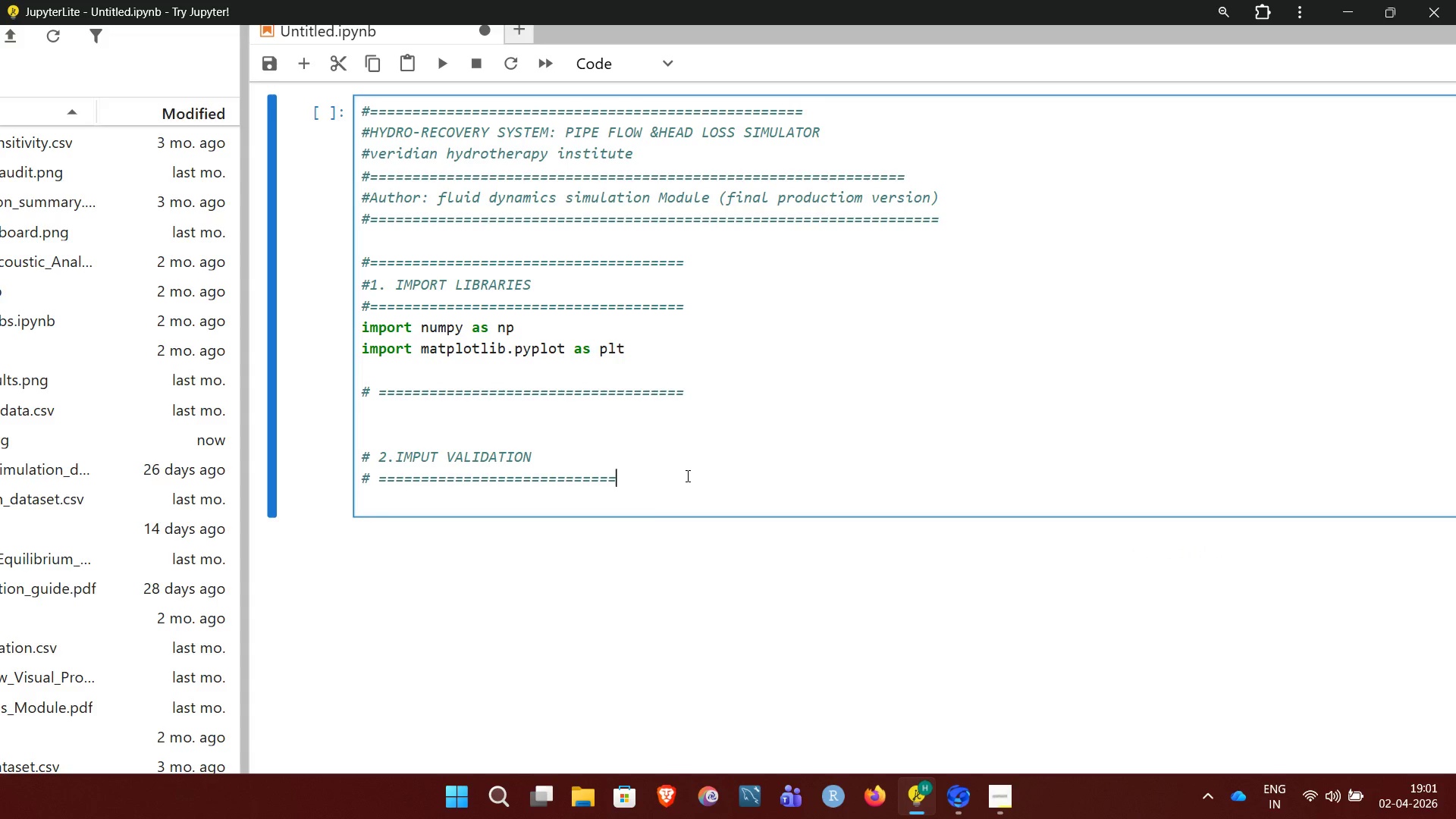 
key(Backspace)
 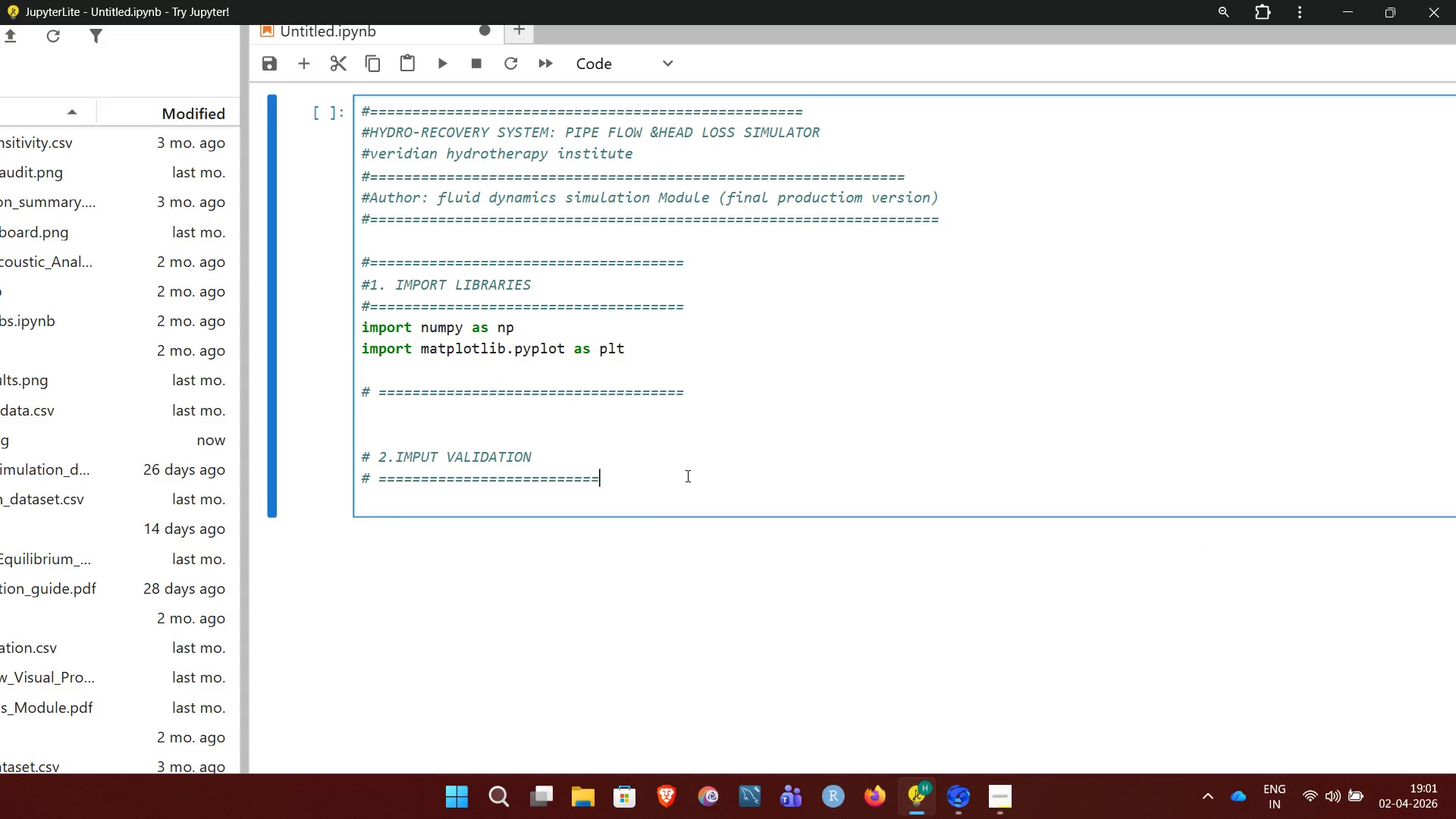 
key(Backspace)
 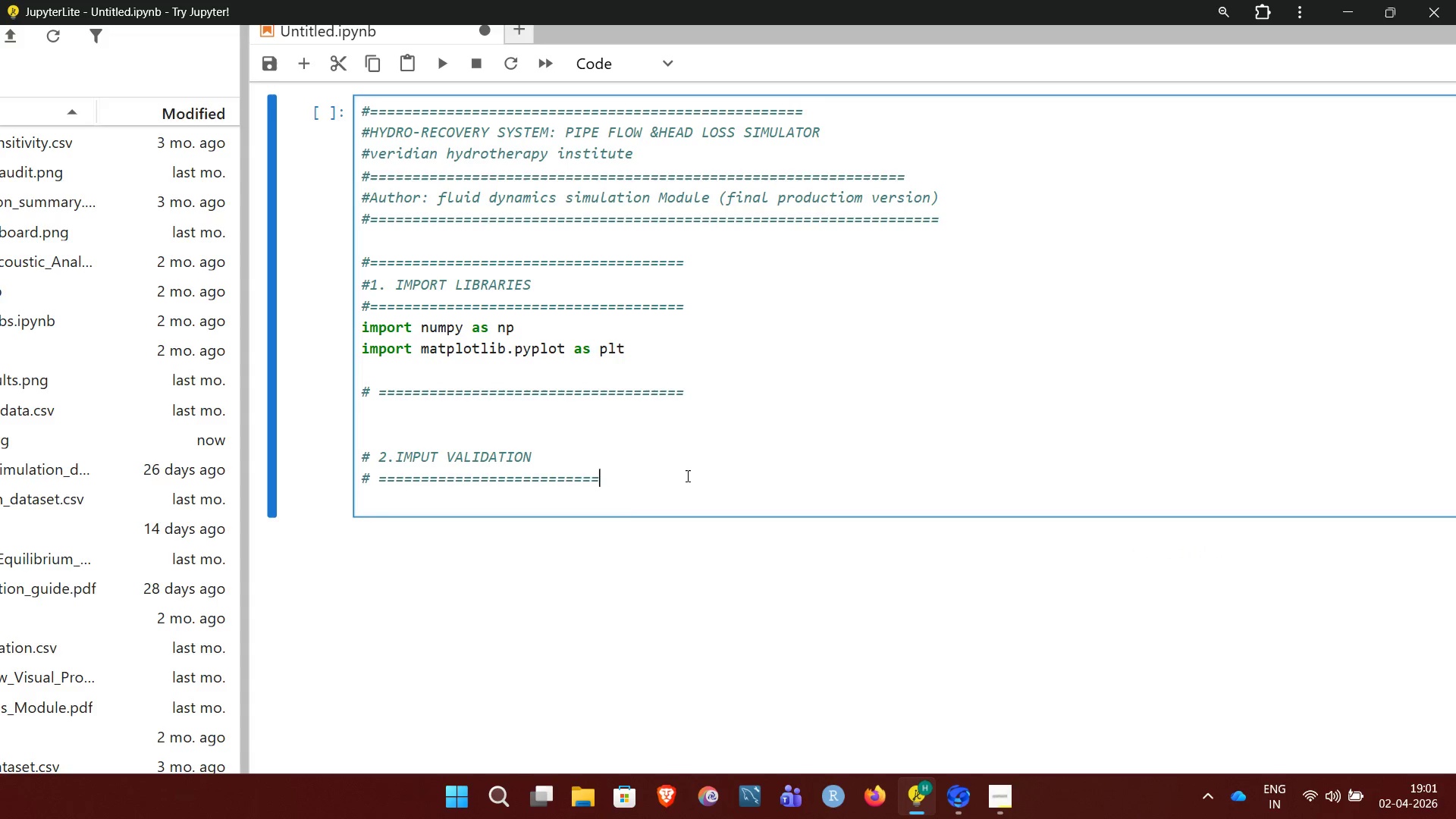 
key(Backspace)
 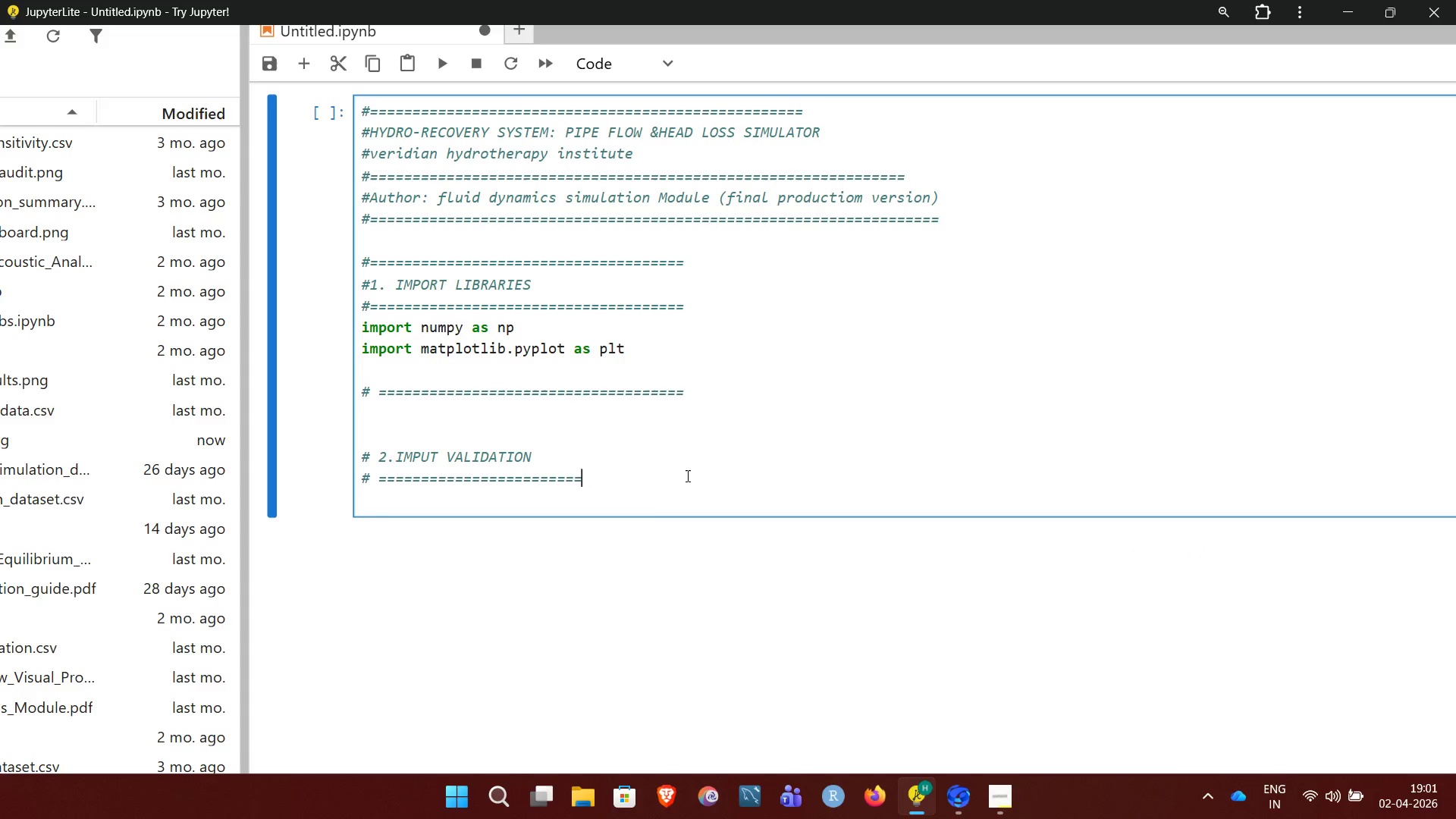 
key(Backspace)
 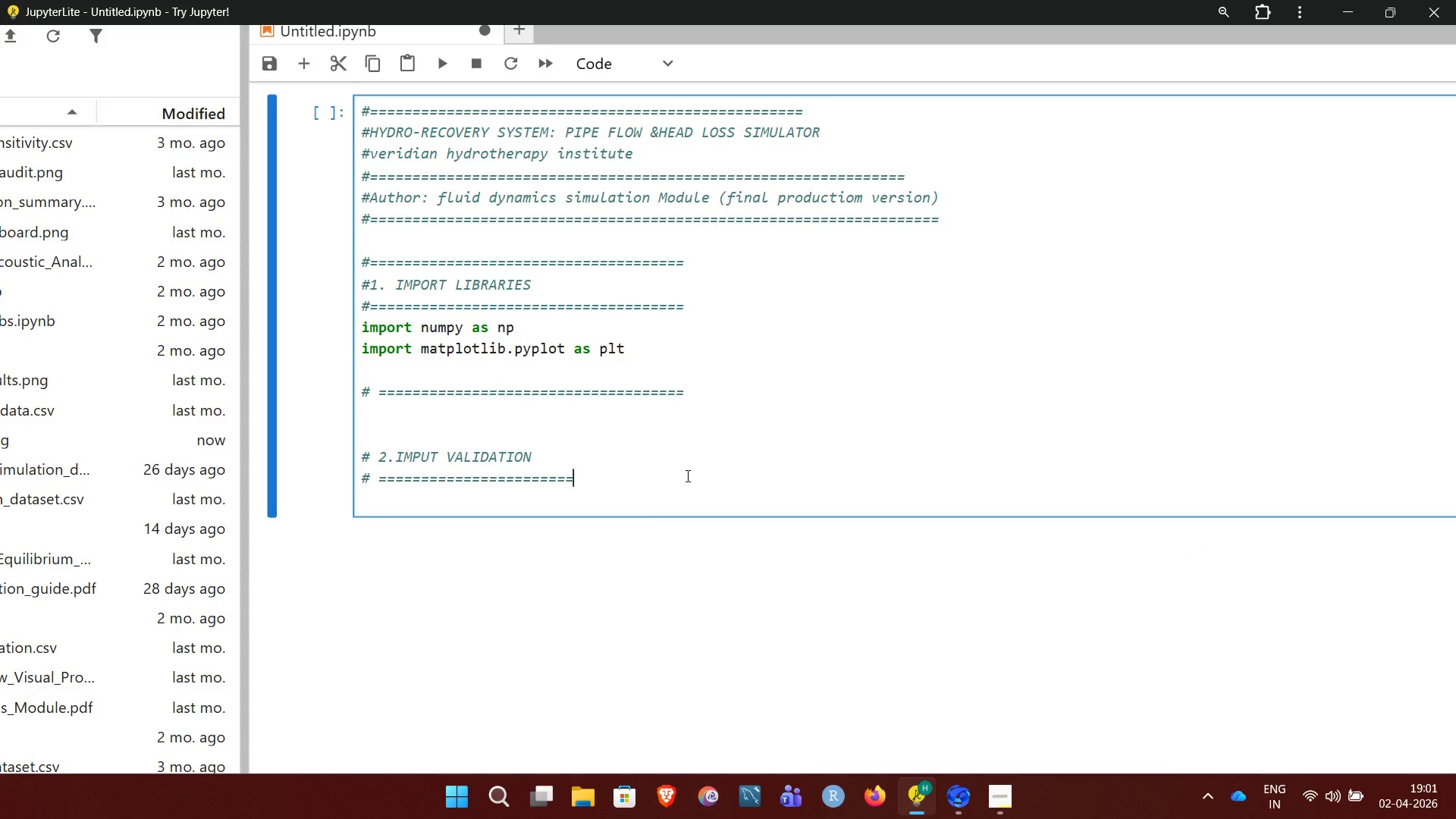 
hold_key(key=Backspace, duration=0.88)
 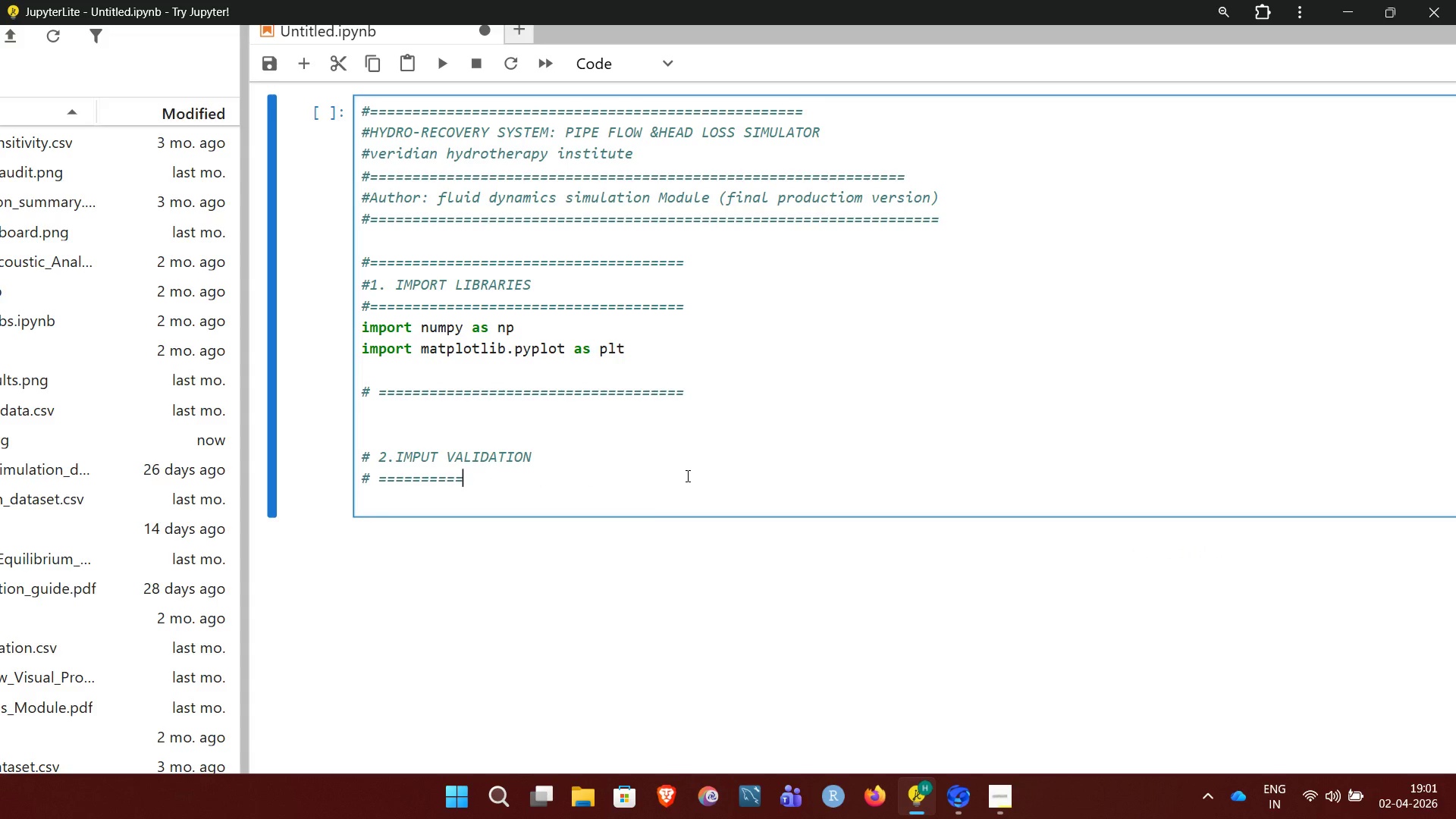 
key(Backspace)
 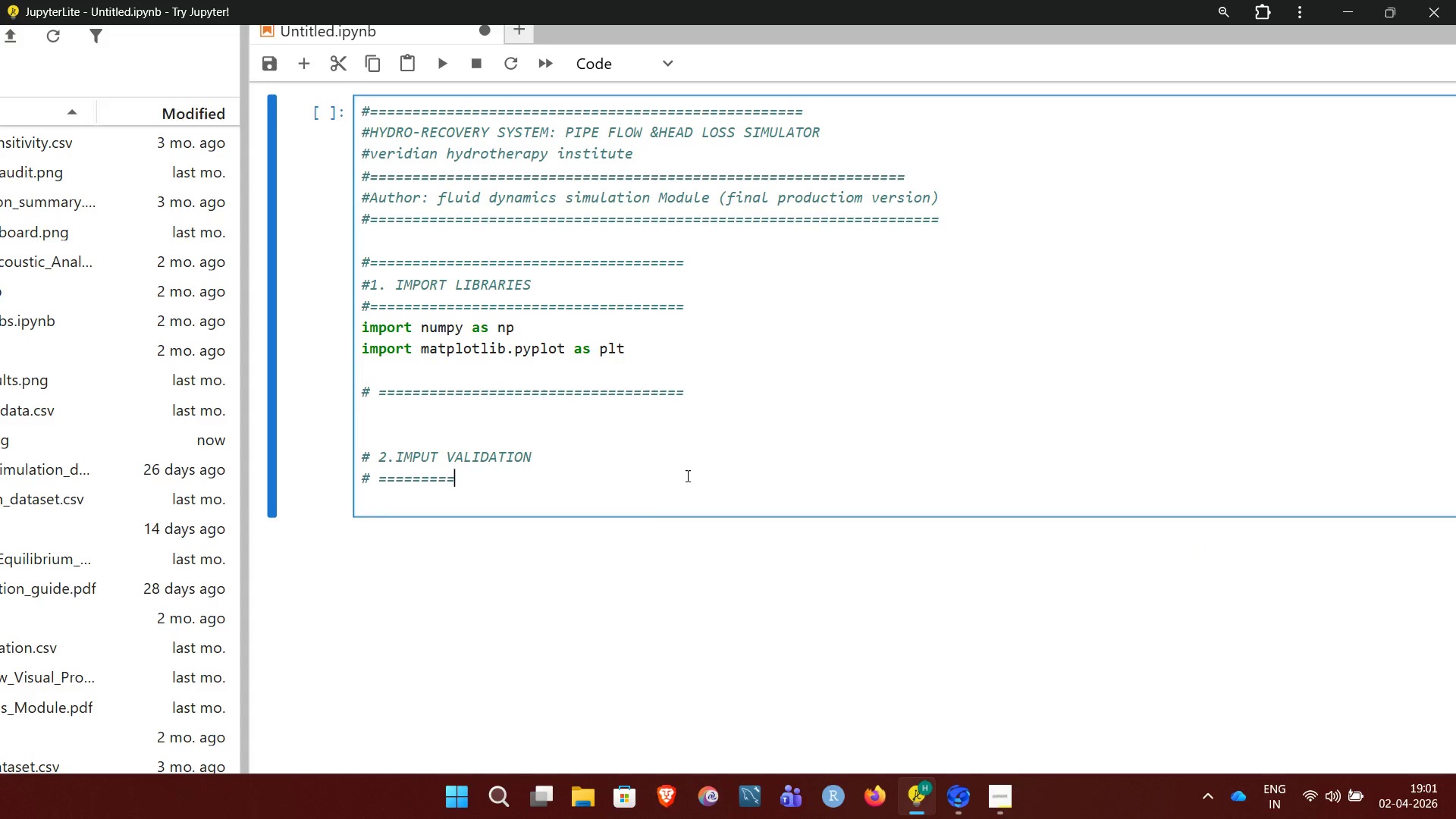 
key(Backspace)
 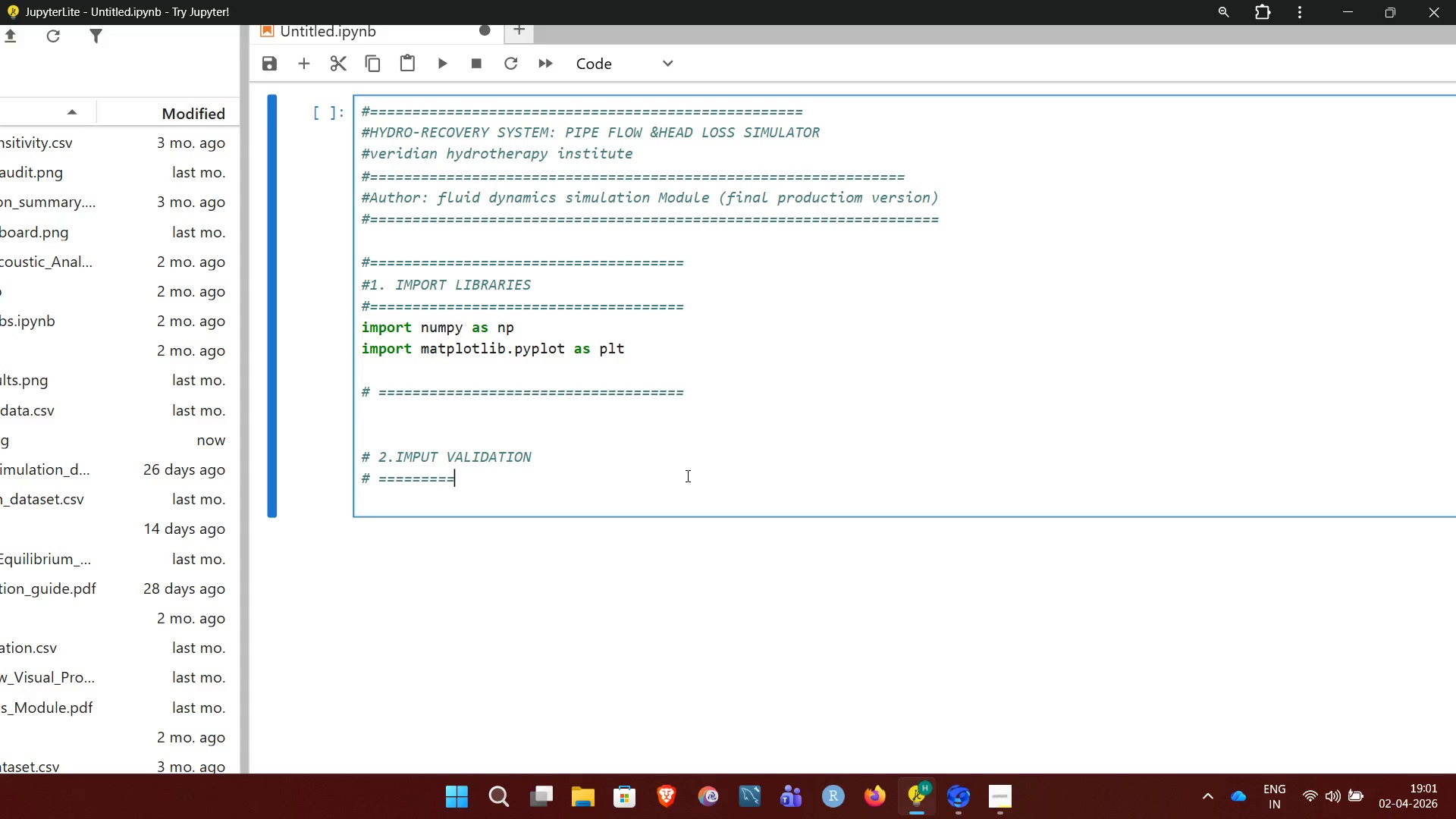 
key(Backspace)
 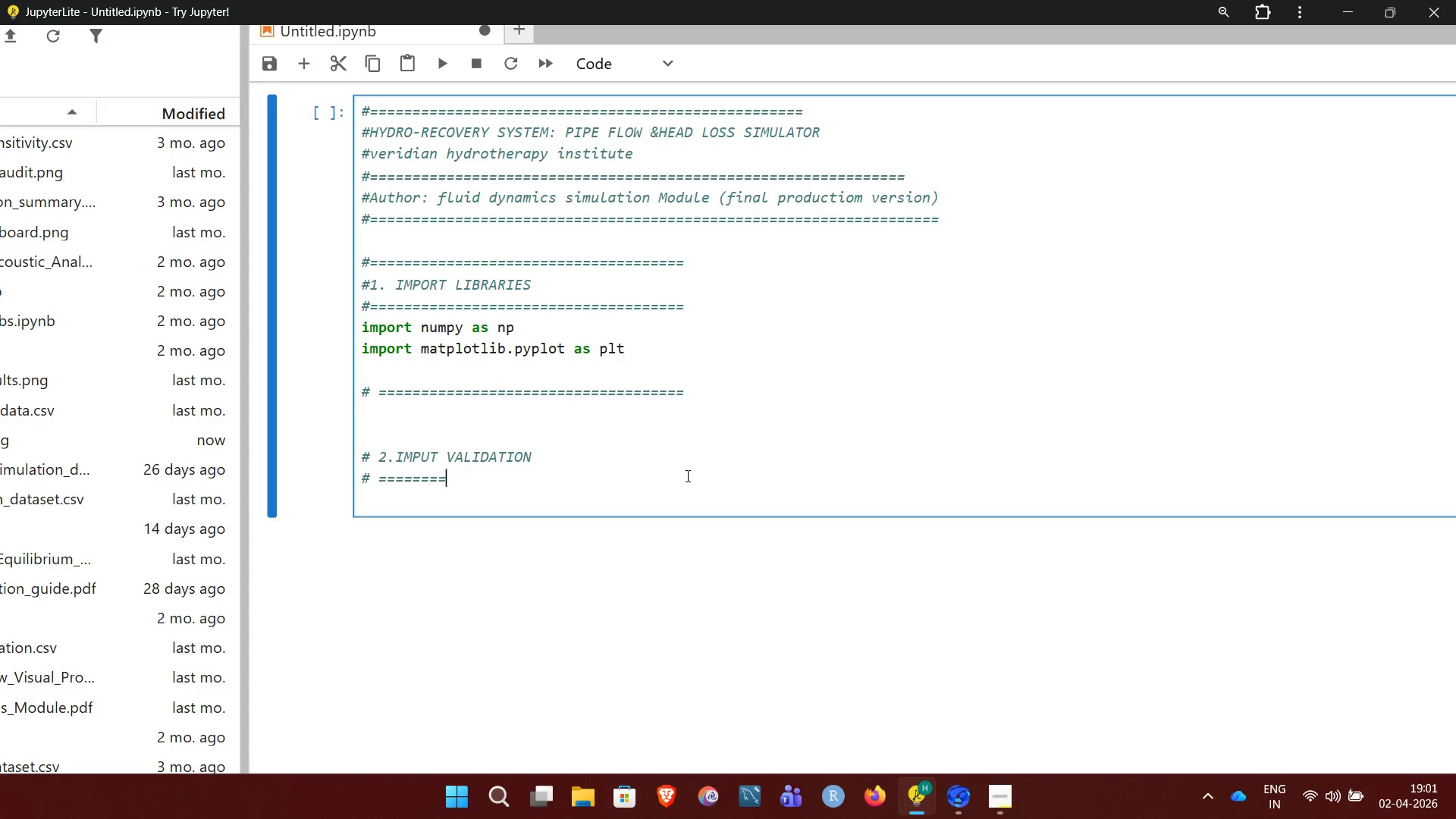 
key(Backspace)
 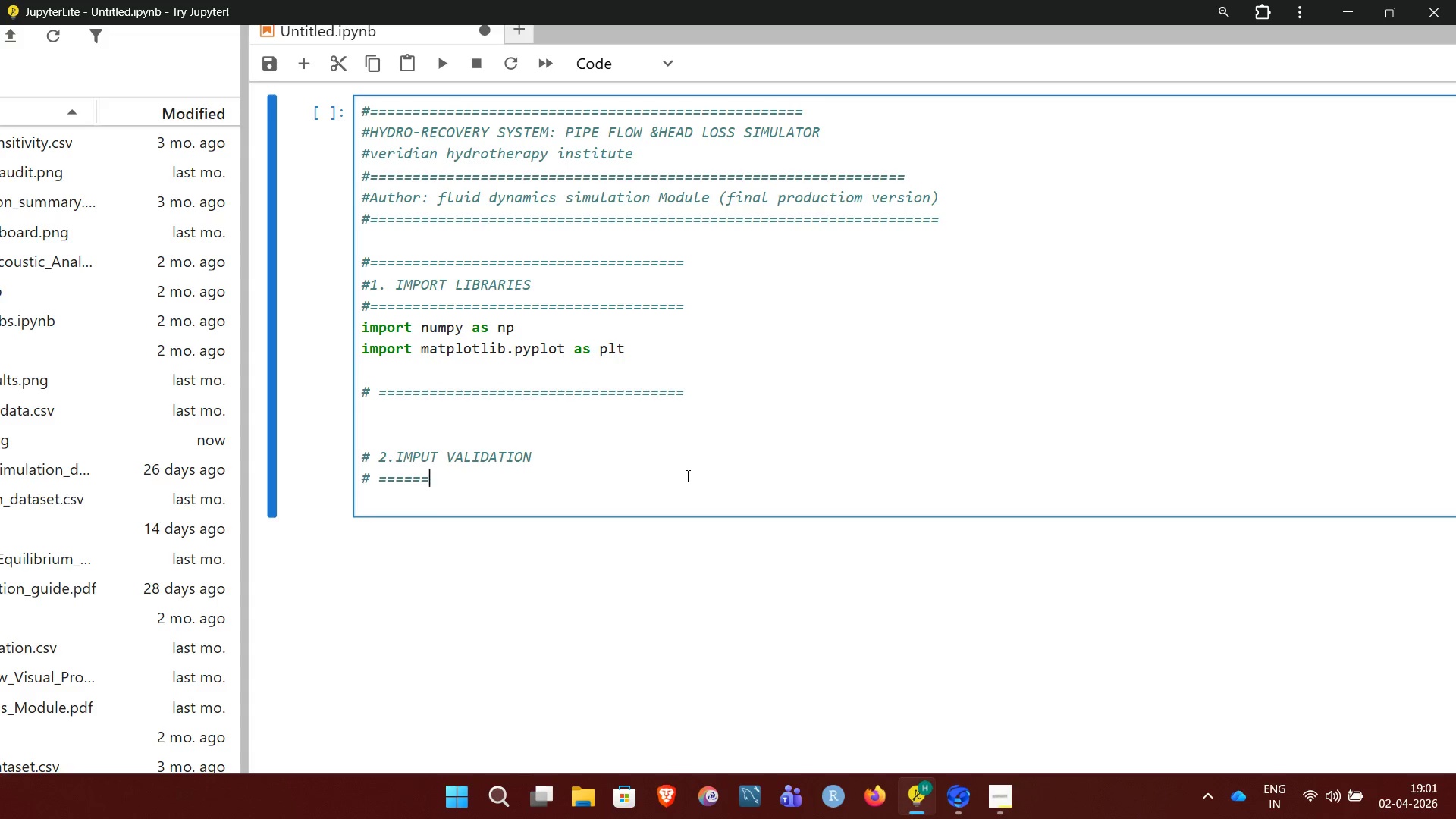 
key(Backspace)
 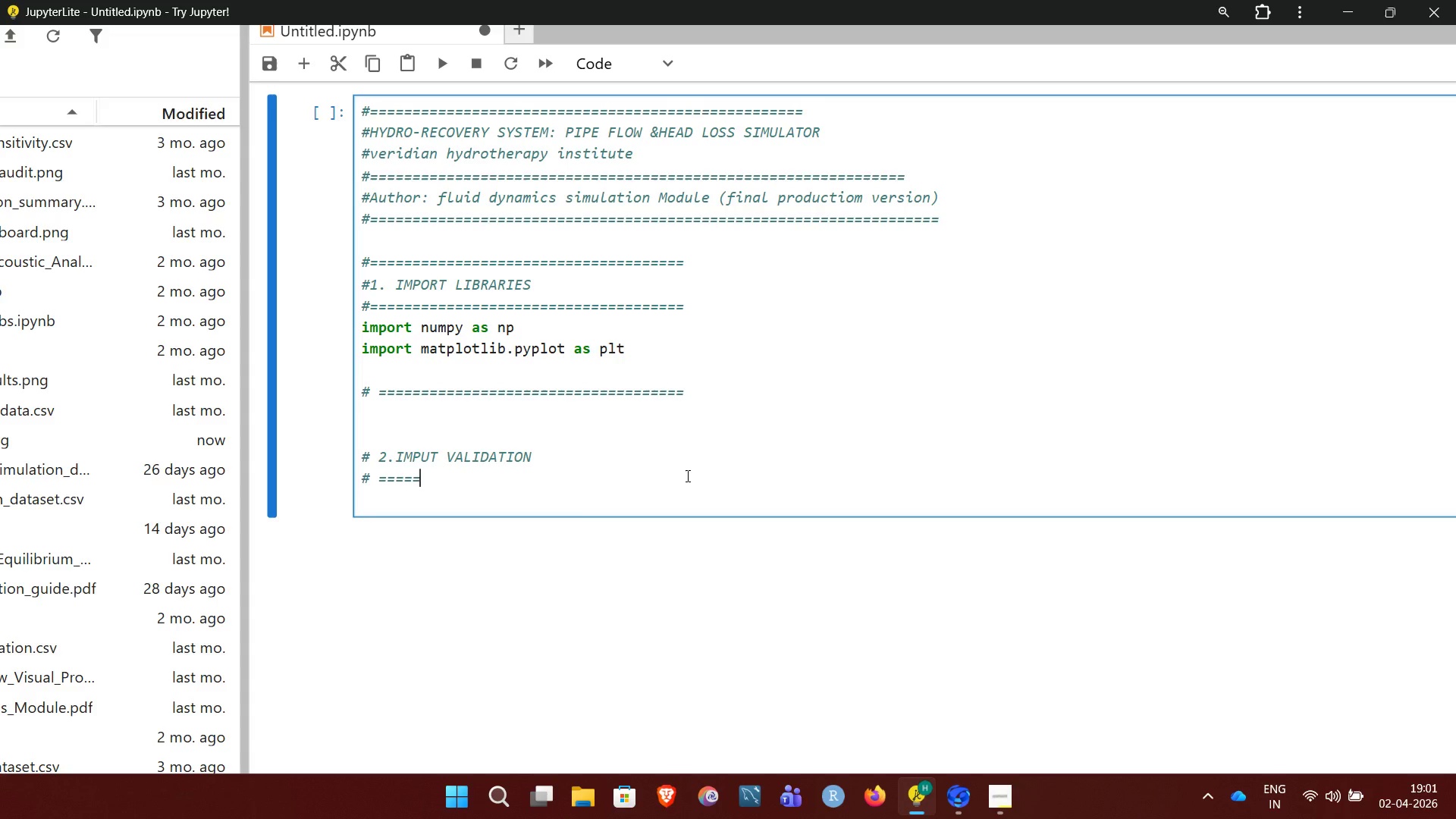 
key(Backspace)
 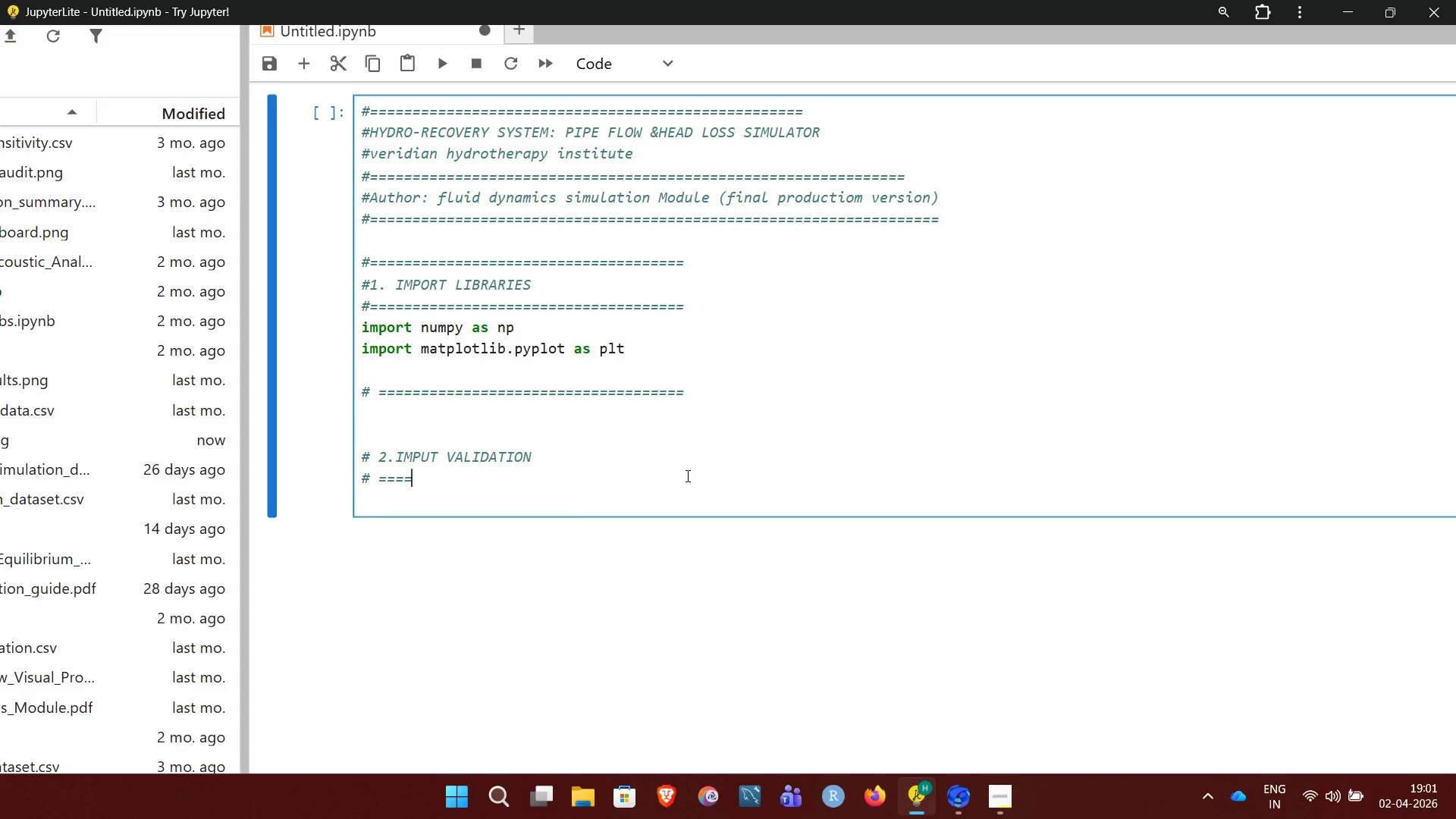 
key(Backspace)
 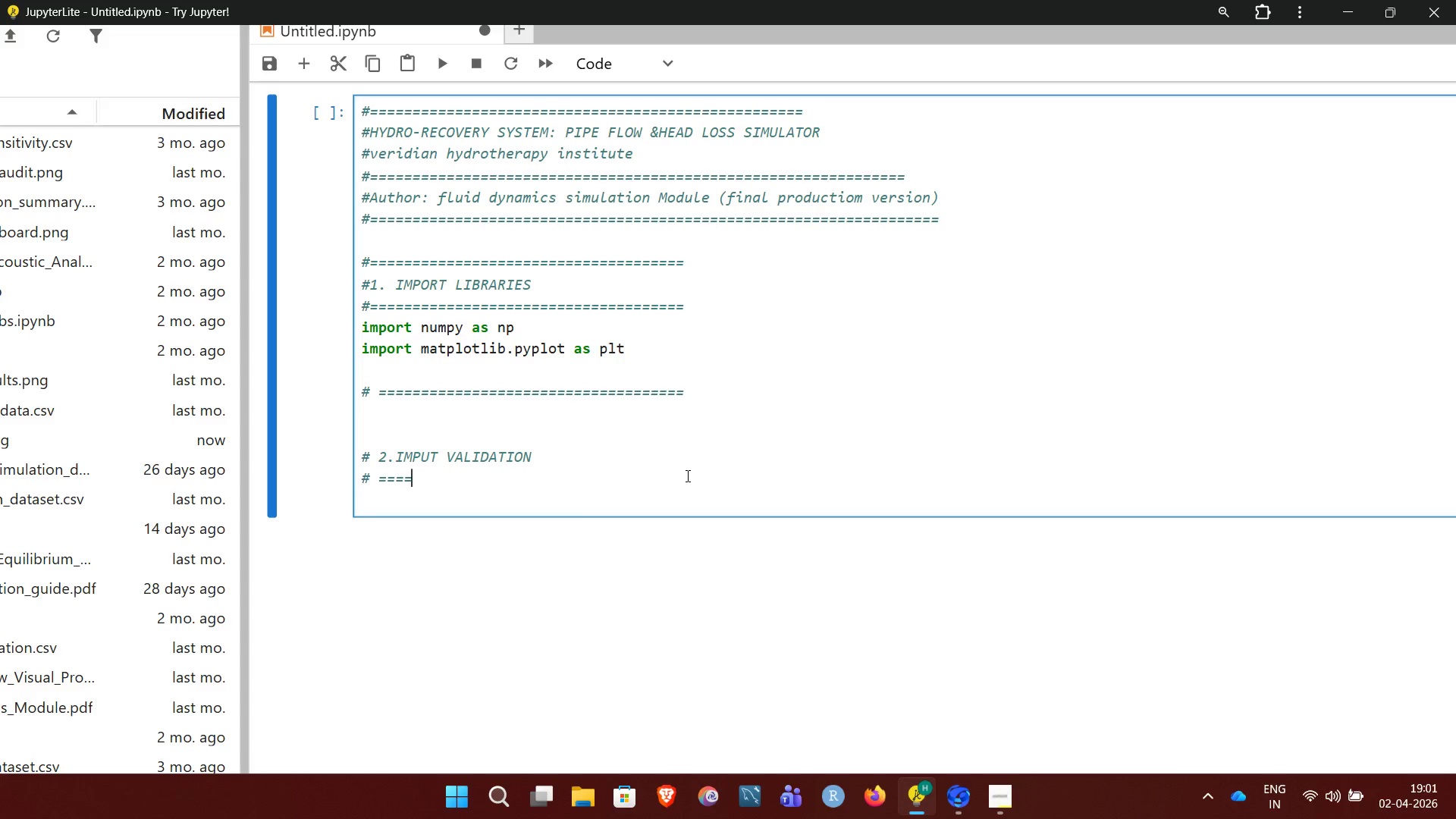 
key(Backspace)
 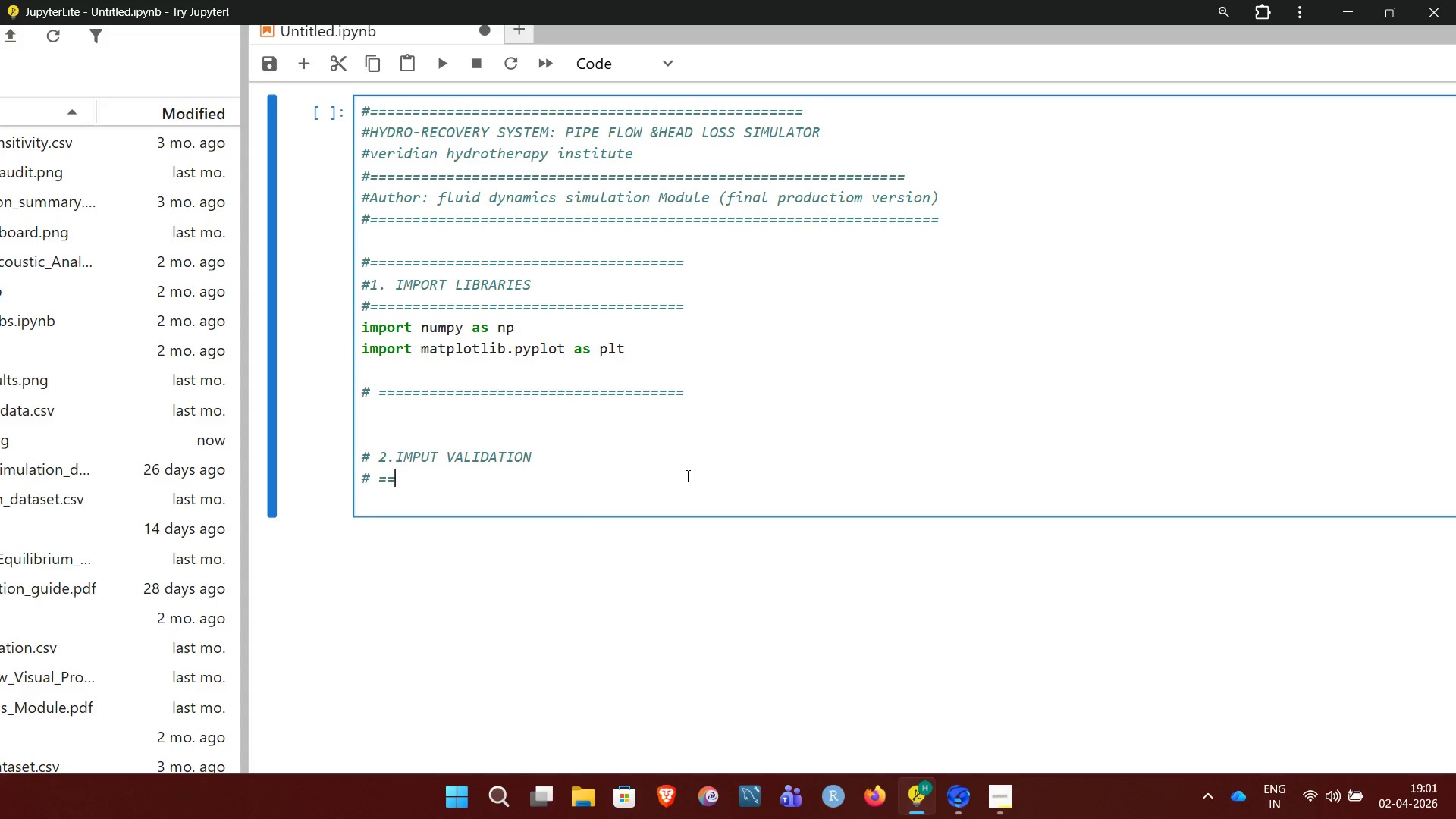 
key(Backspace)
 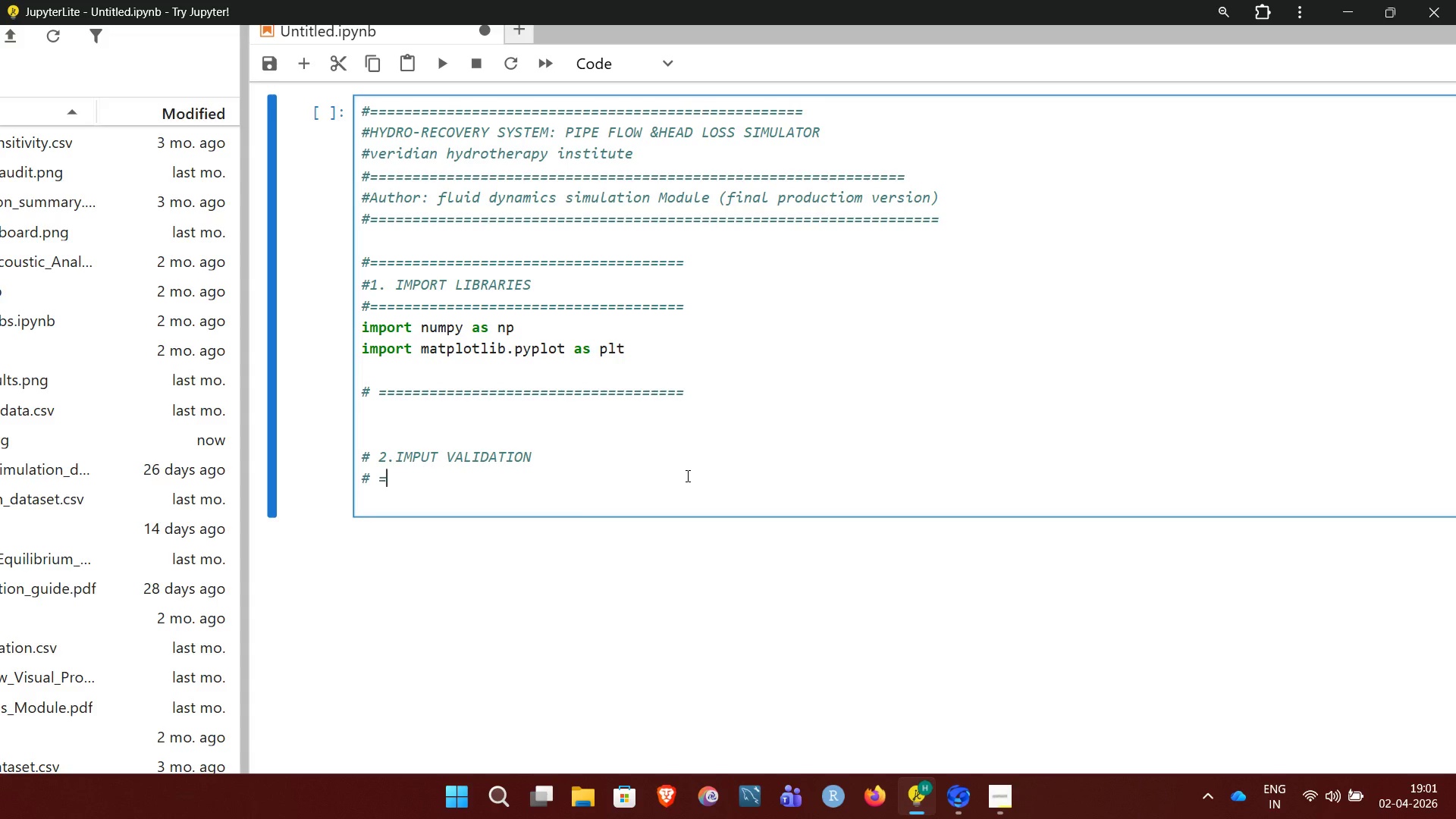 
key(Backspace)
 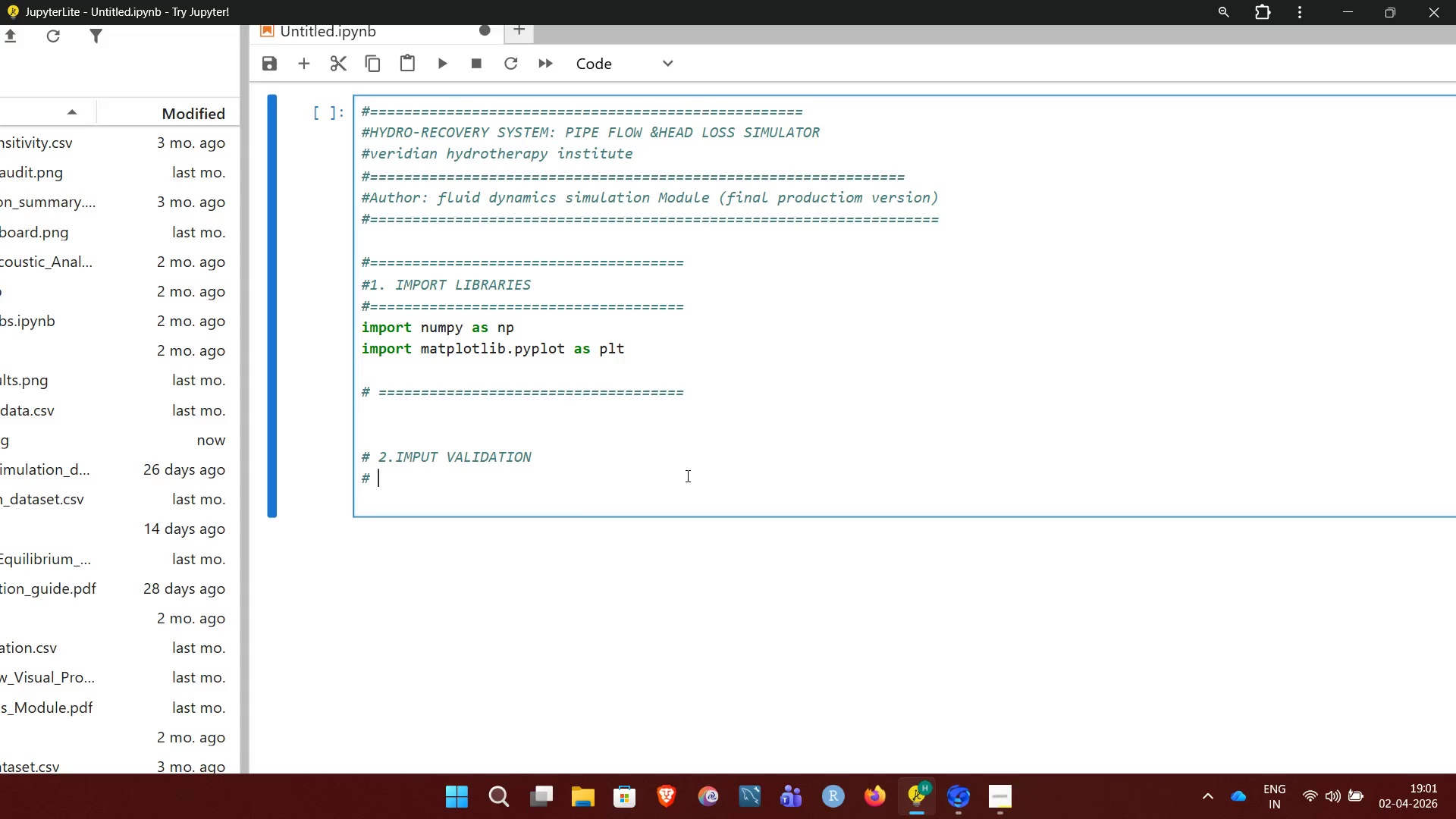 
key(Backspace)
 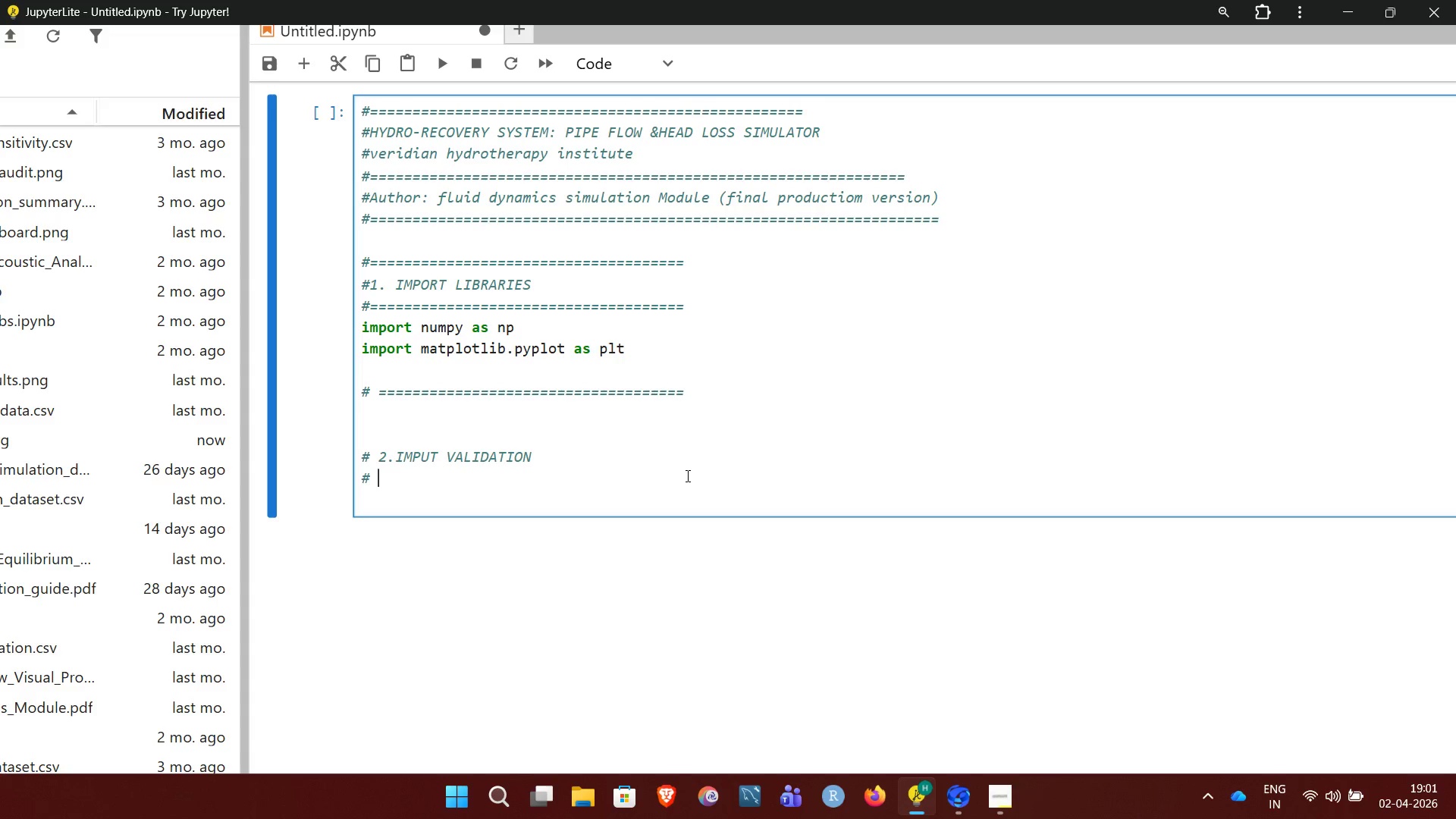 
key(Backspace)
 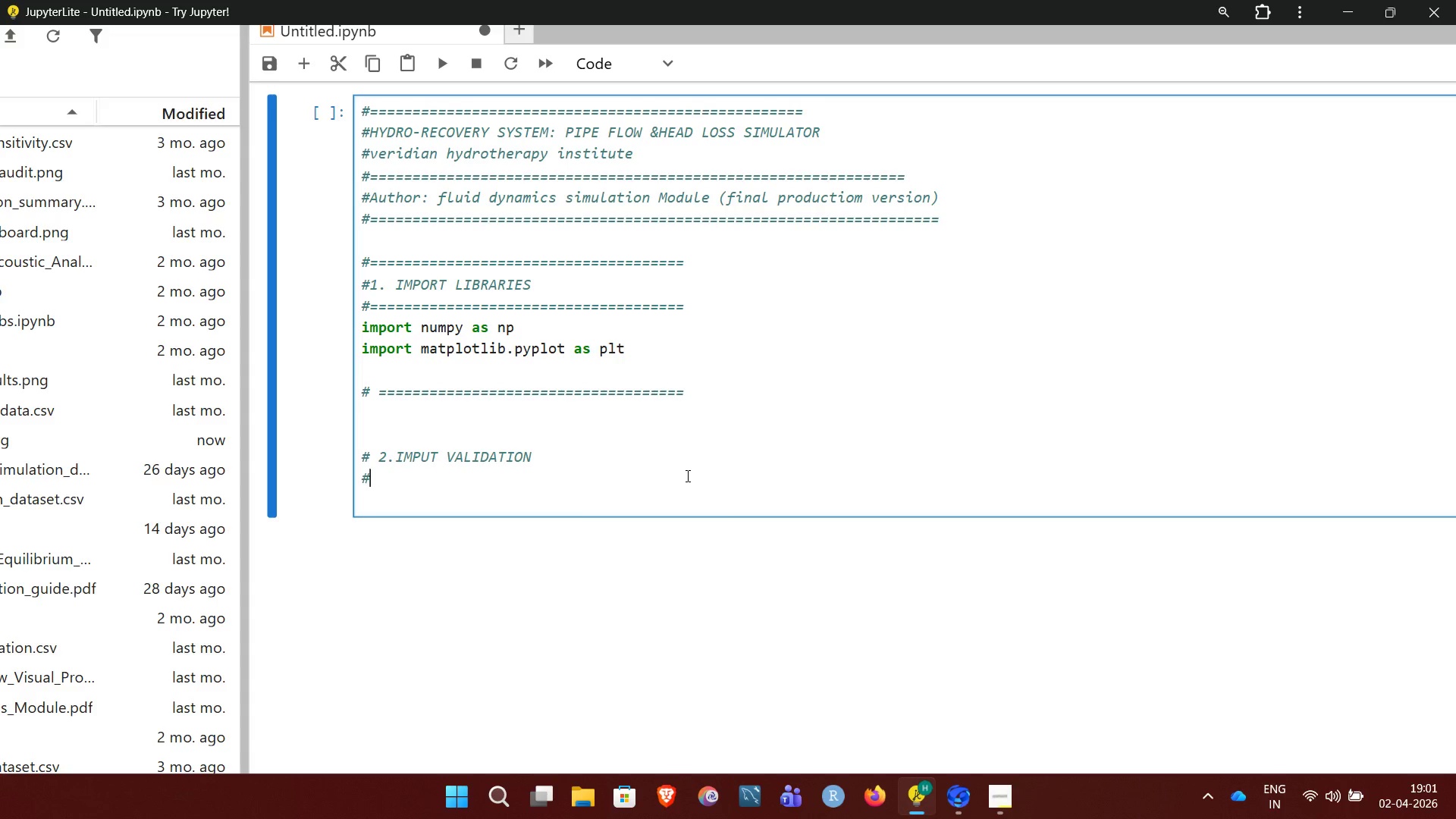 
key(Backspace)
 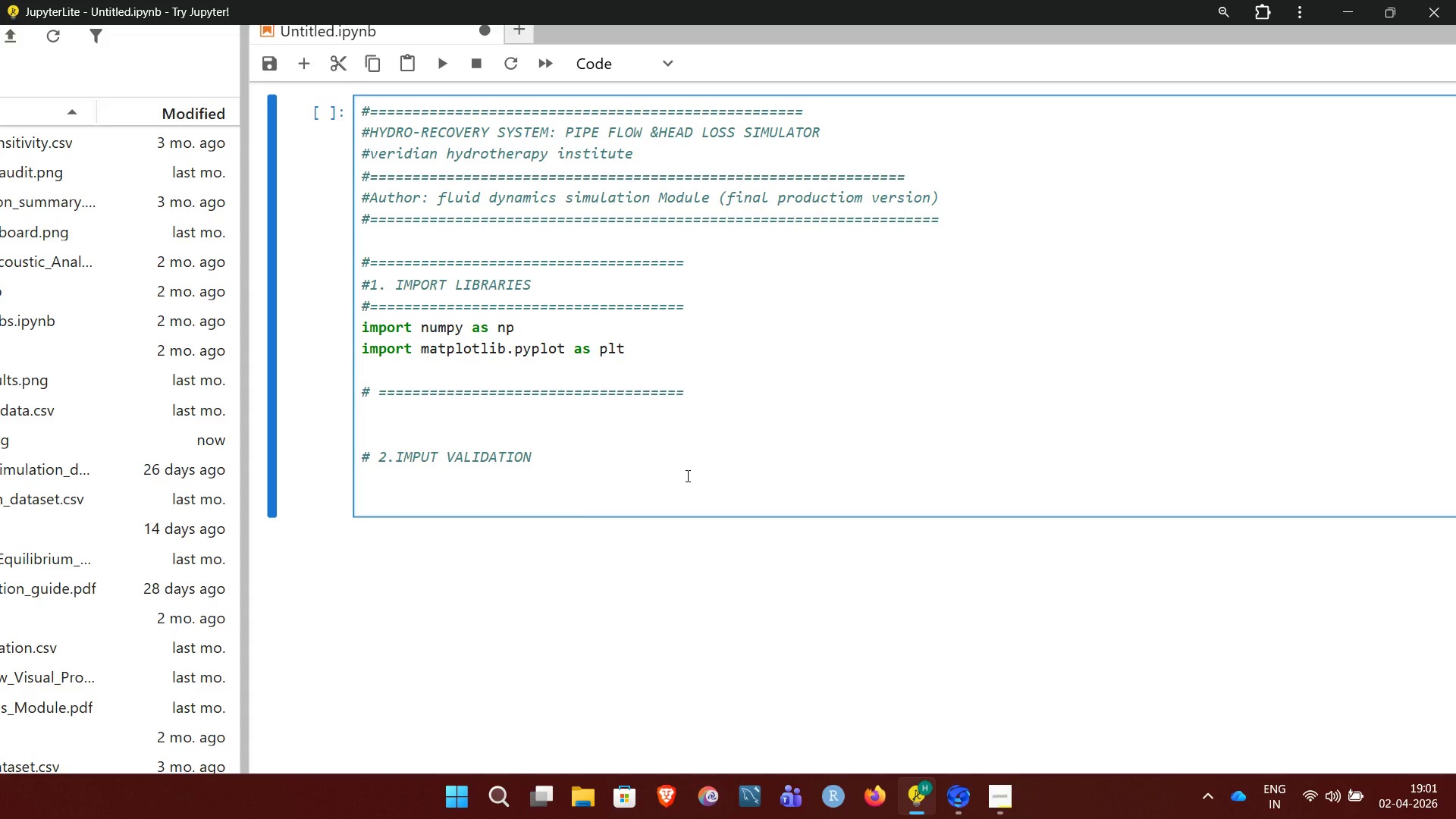 
key(Backspace)
 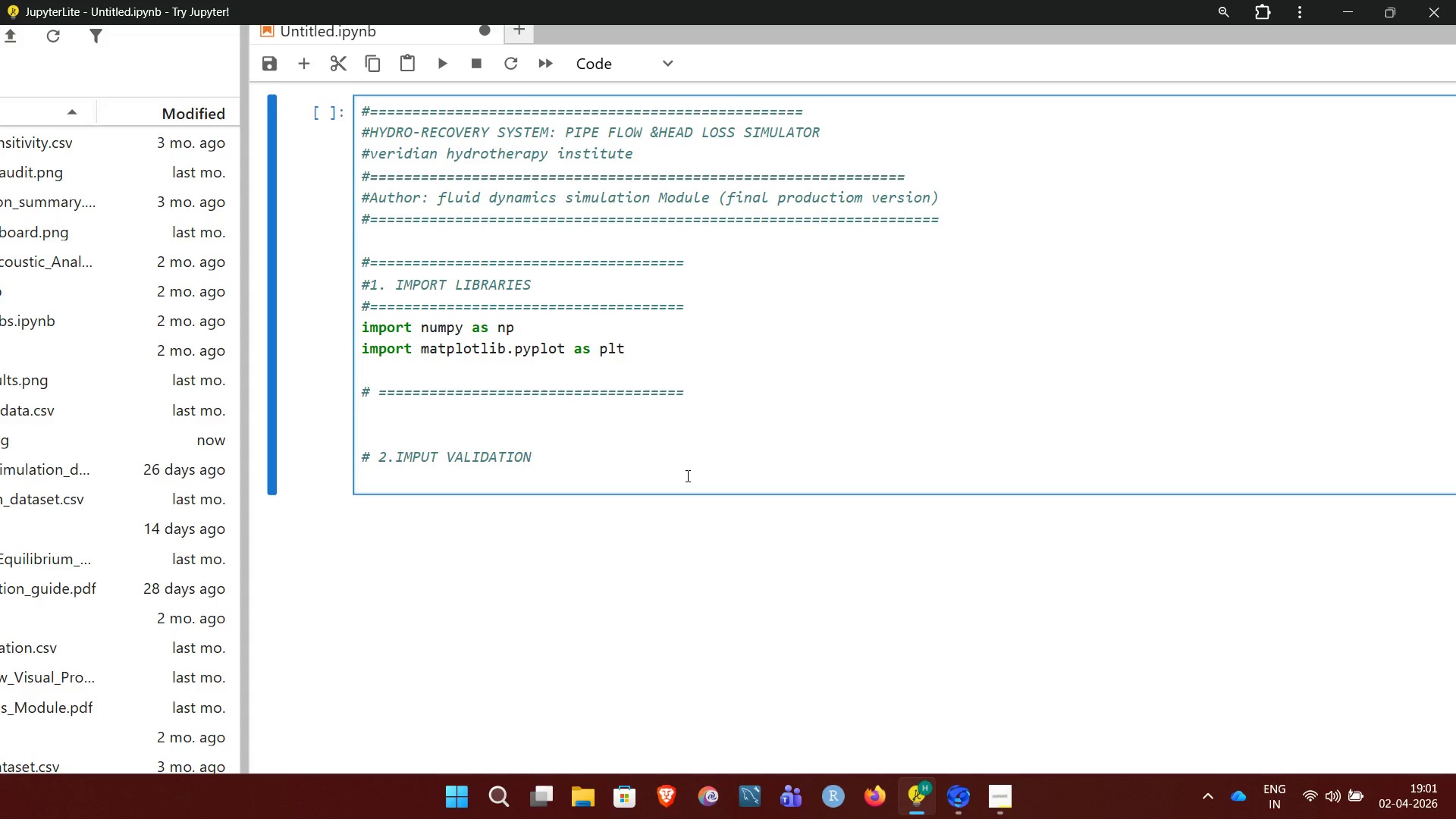 
key(Backspace)
 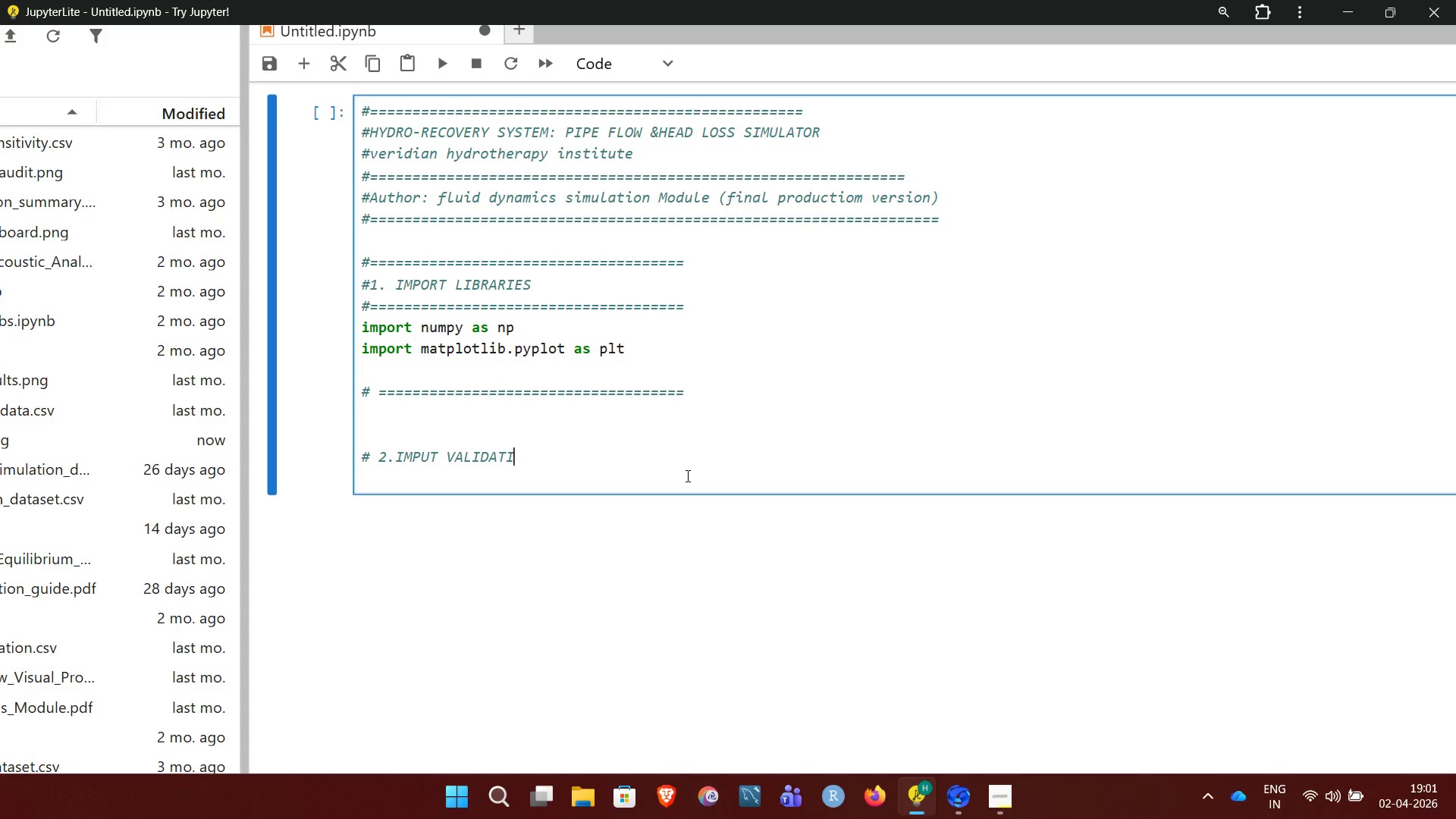 
key(Backspace)
 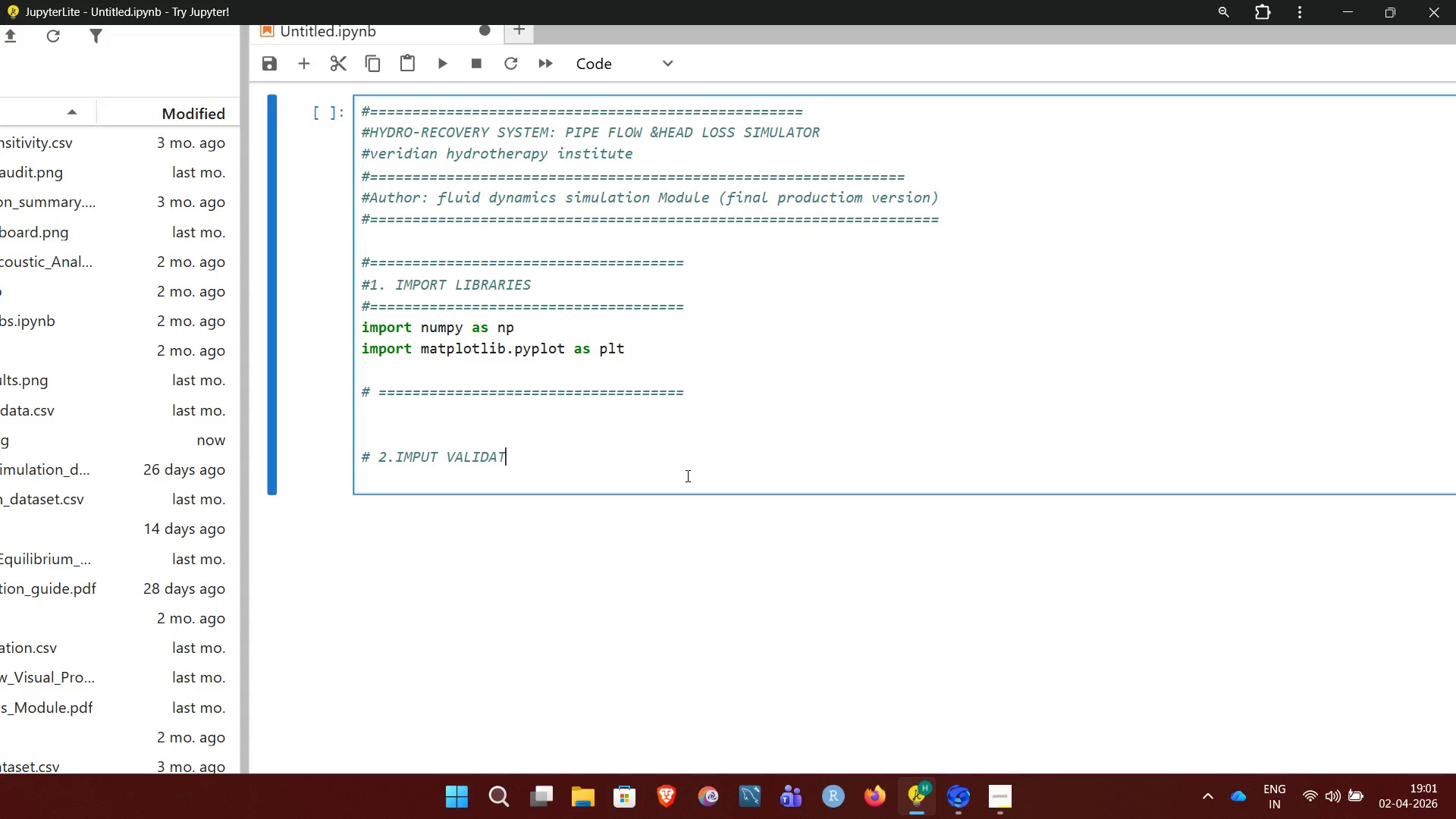 
key(Backspace)
 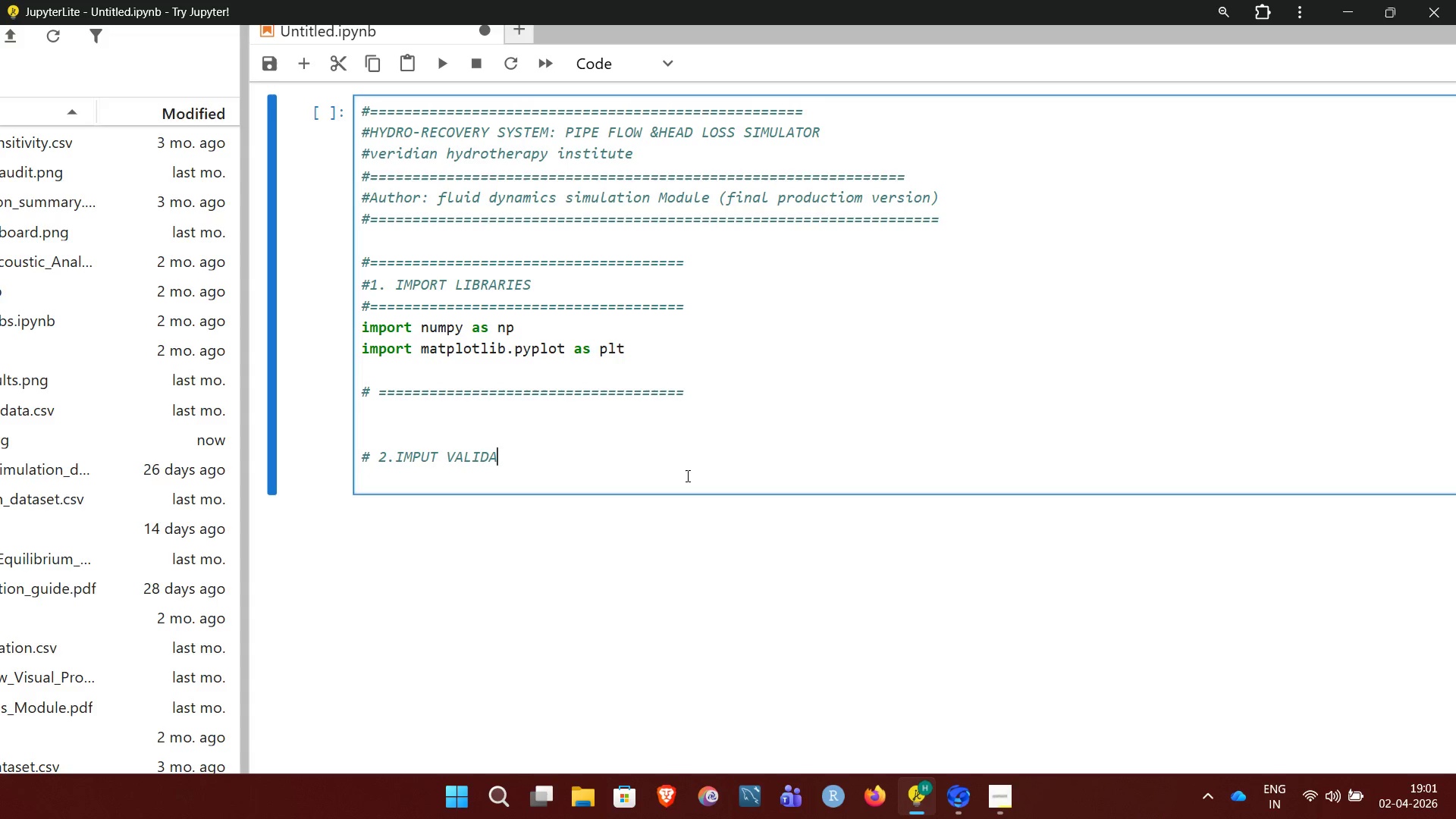 
key(Backspace)
 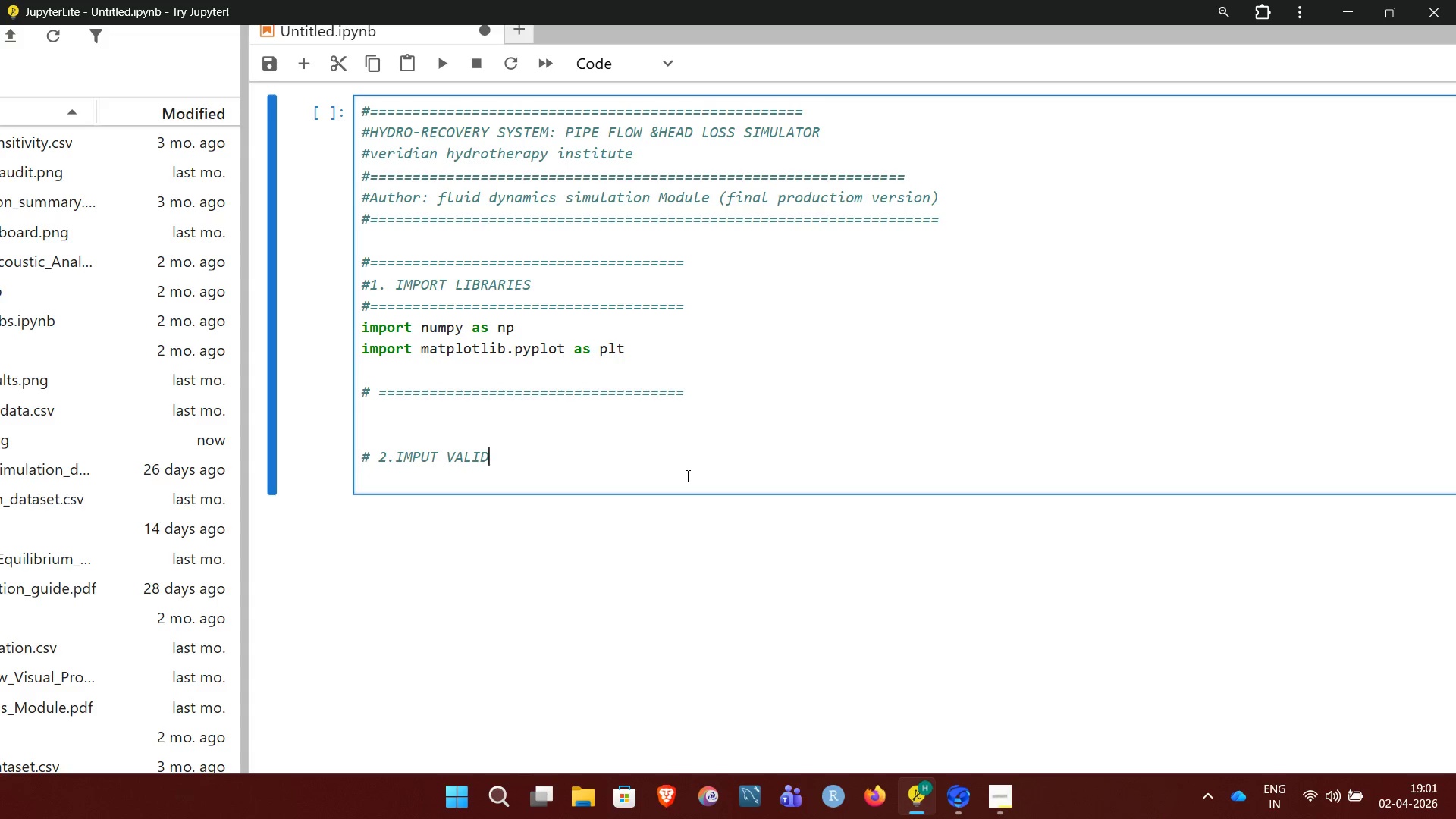 
key(Backspace)
 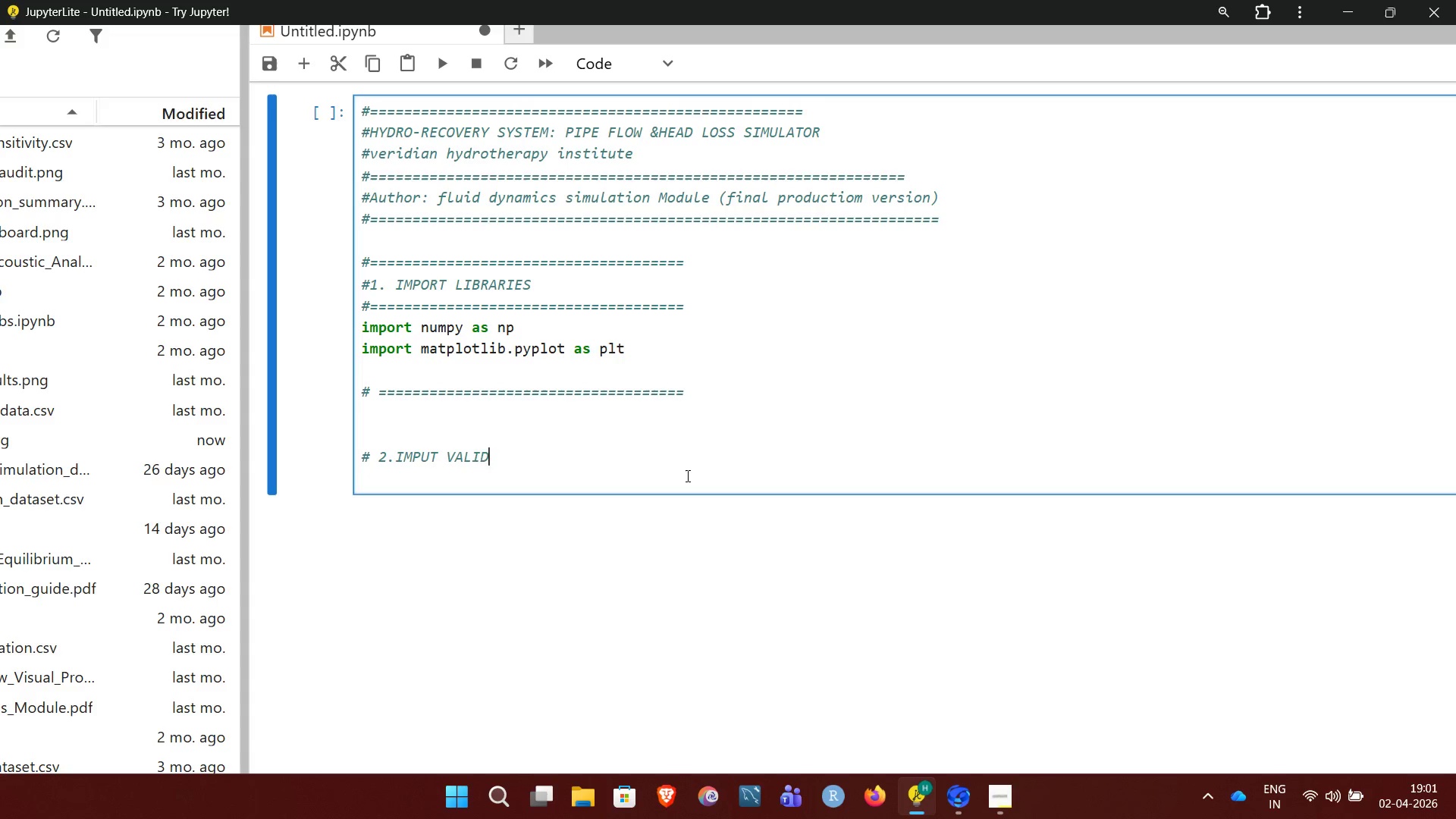 
key(Backspace)
 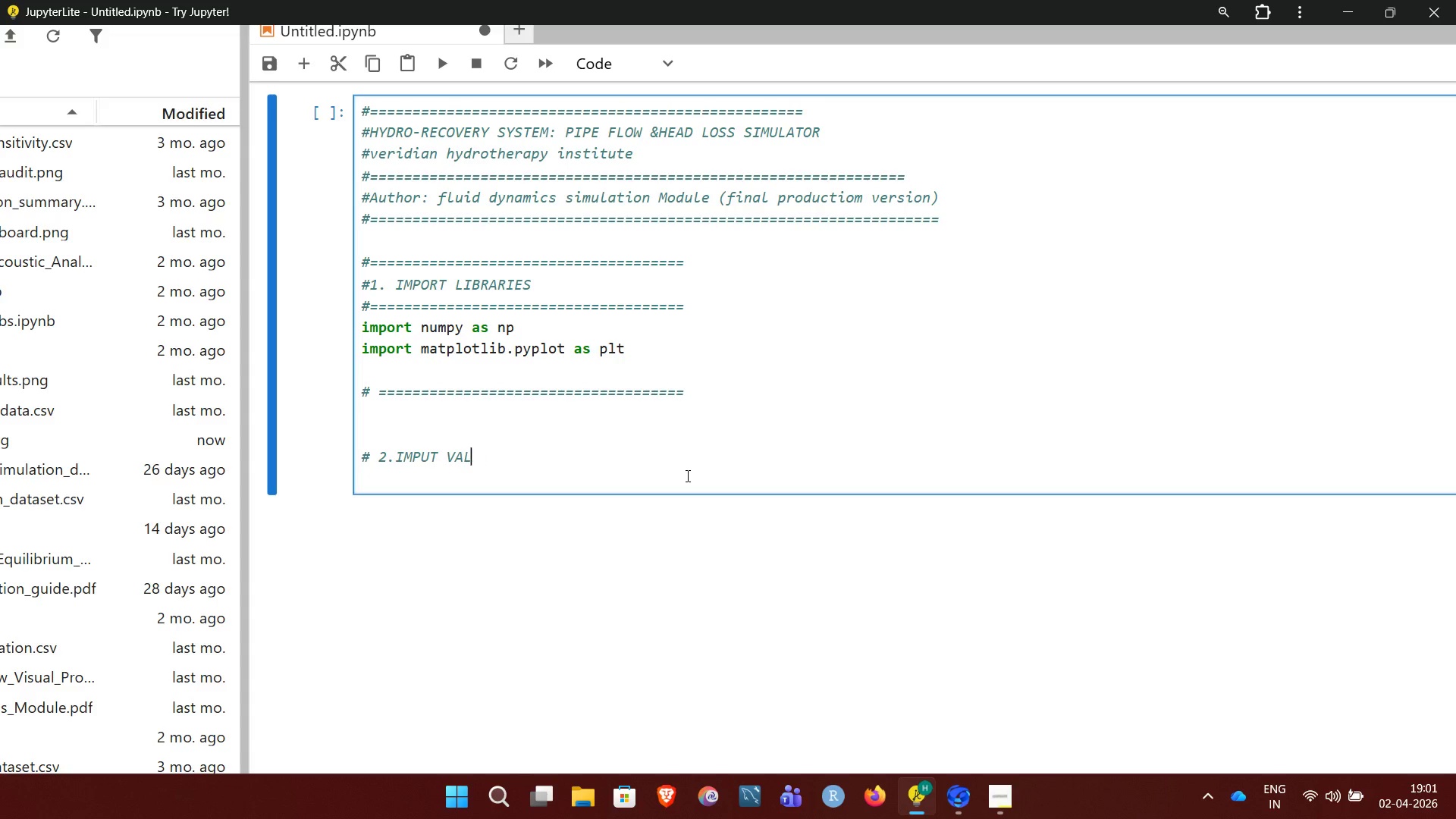 
key(Backspace)
 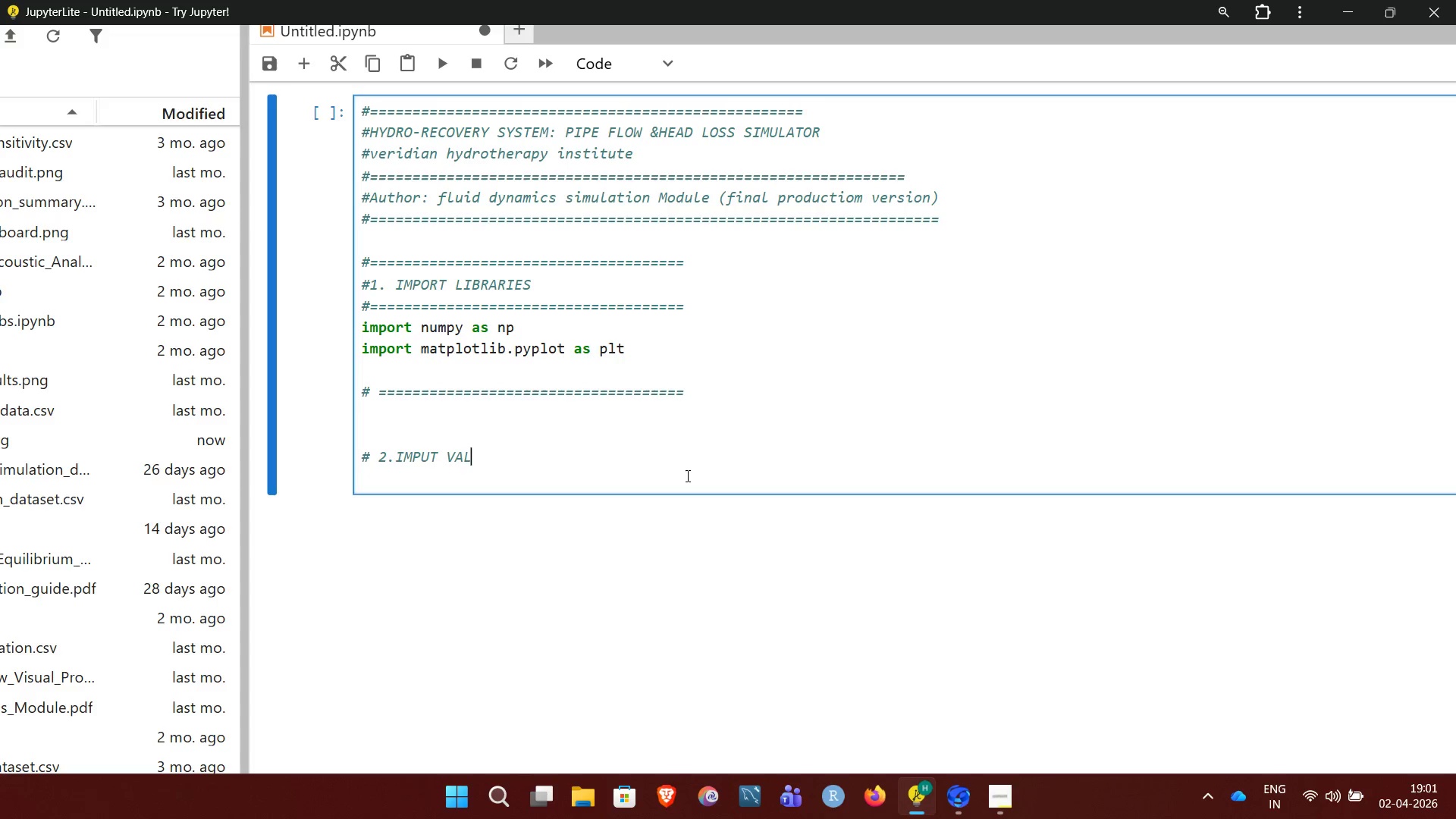 
key(Backspace)
 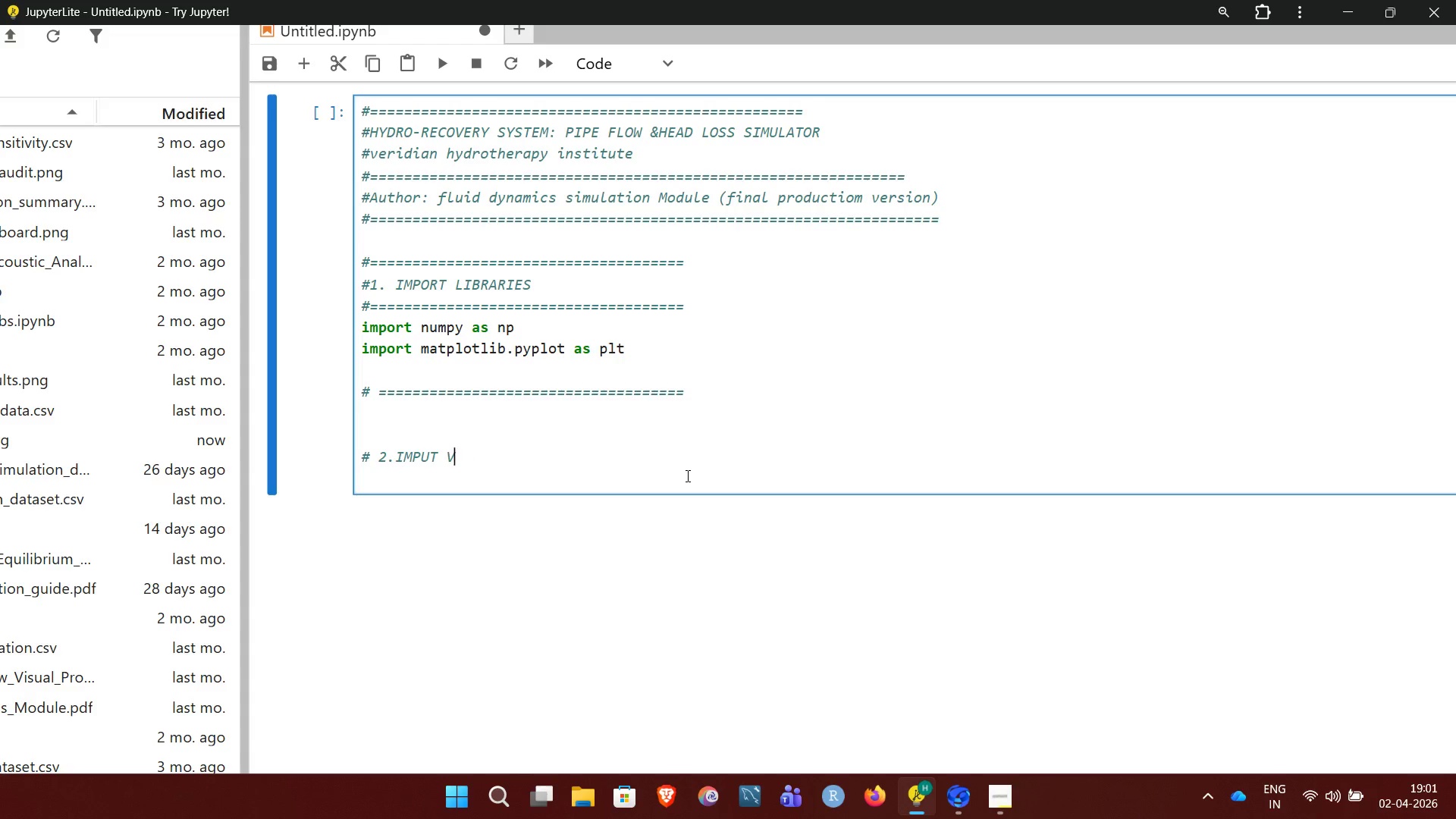 
key(Backspace)
 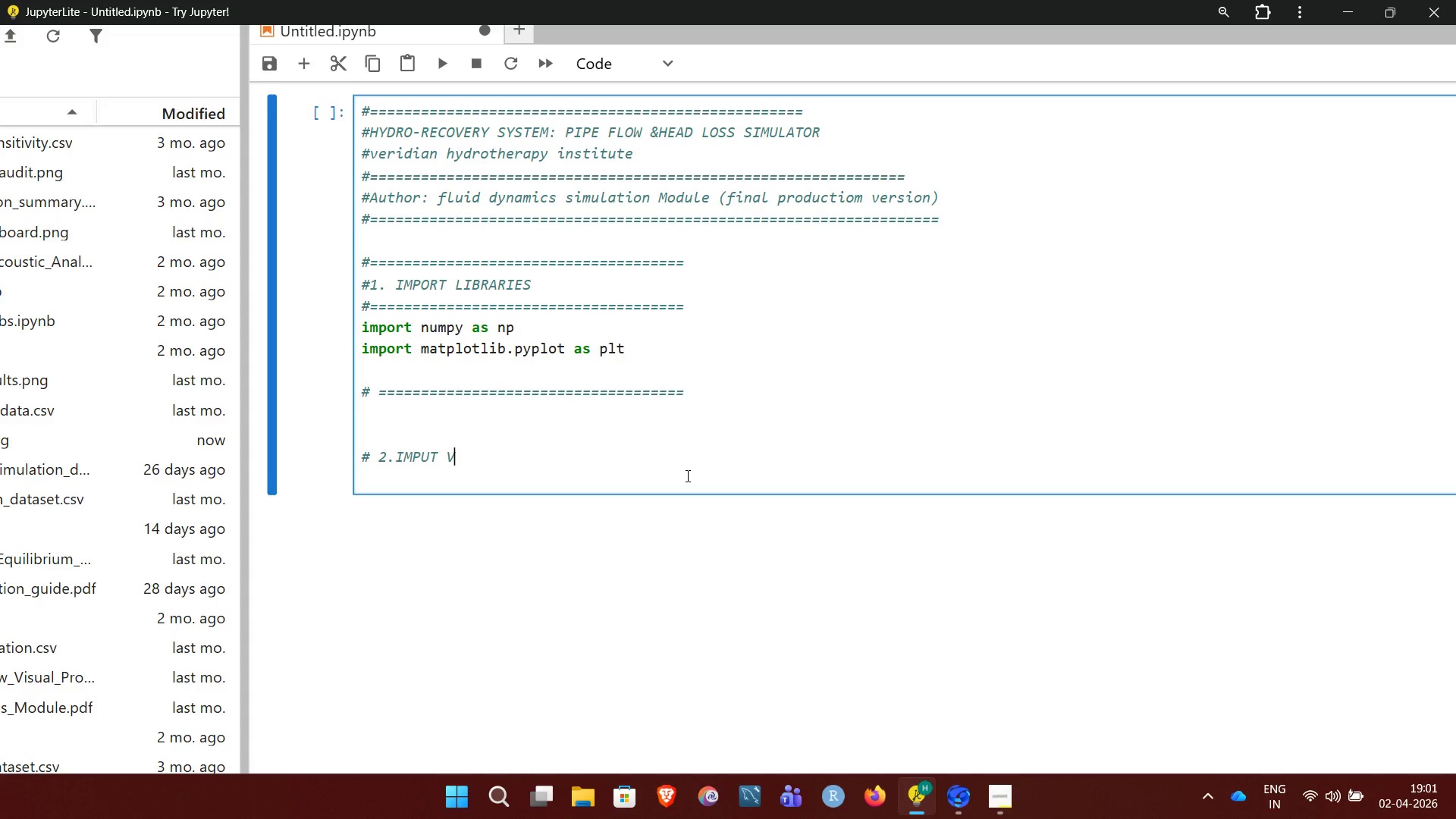 
key(Backspace)
 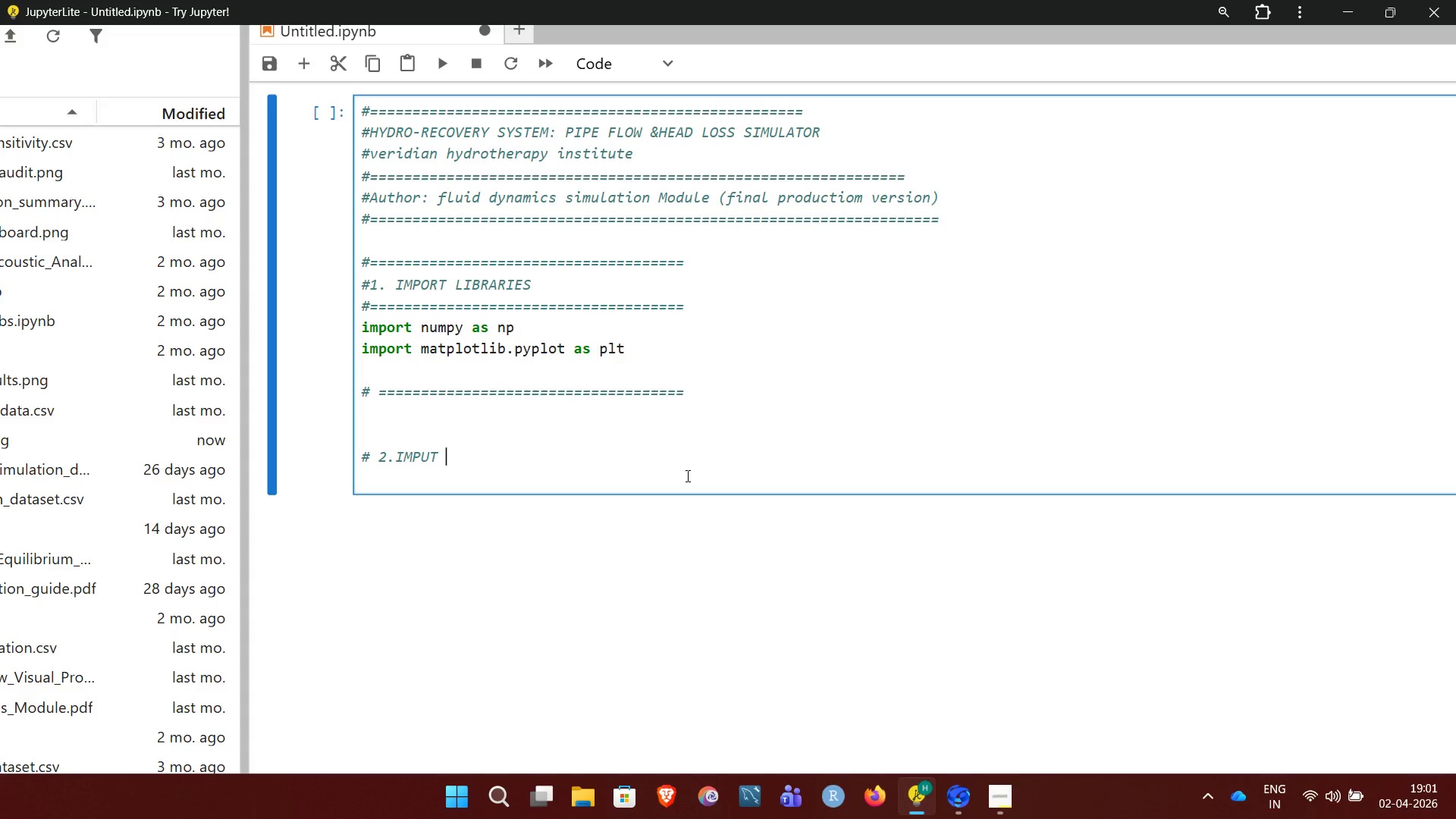 
key(Backspace)
 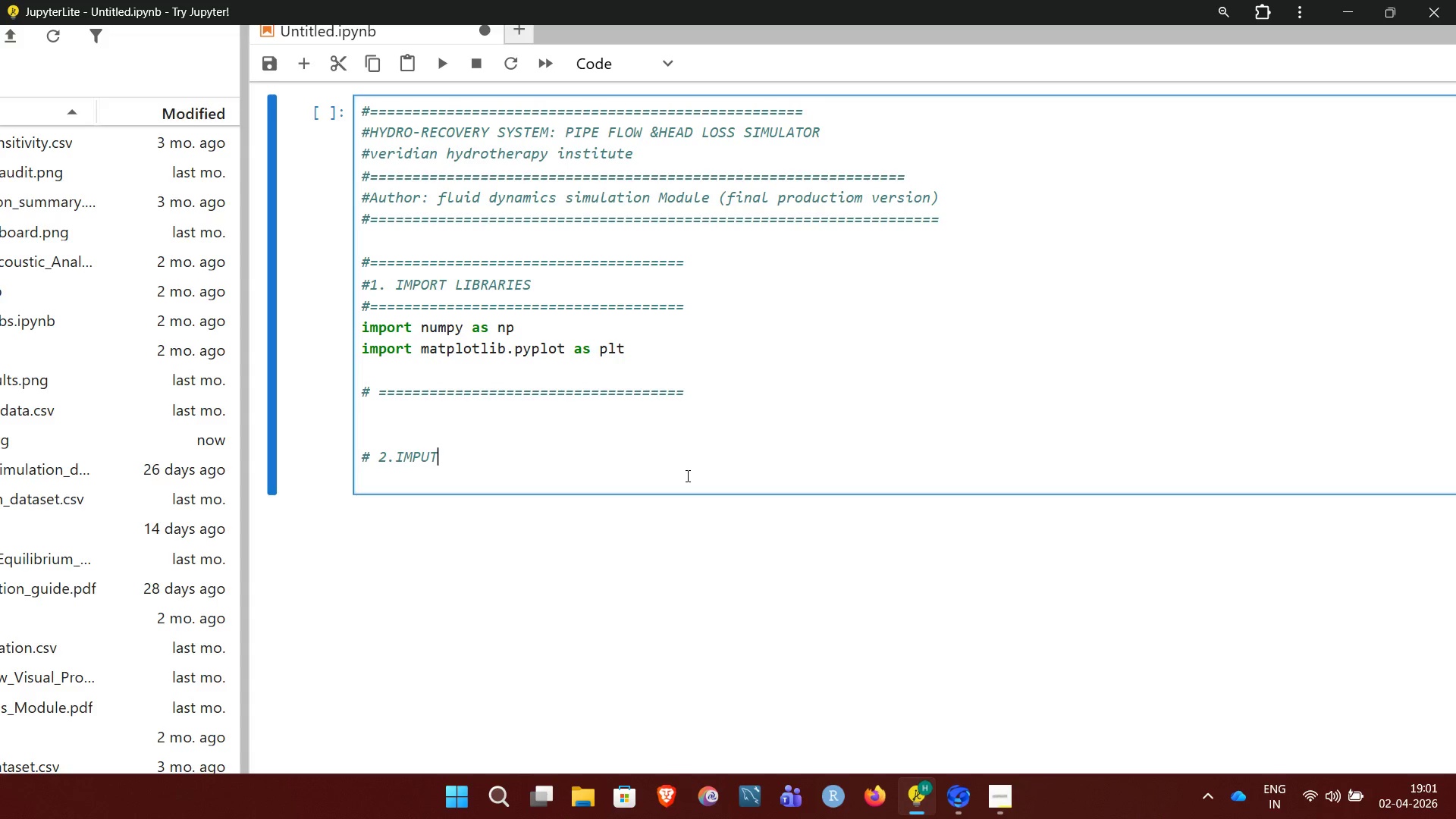 
key(Backspace)
 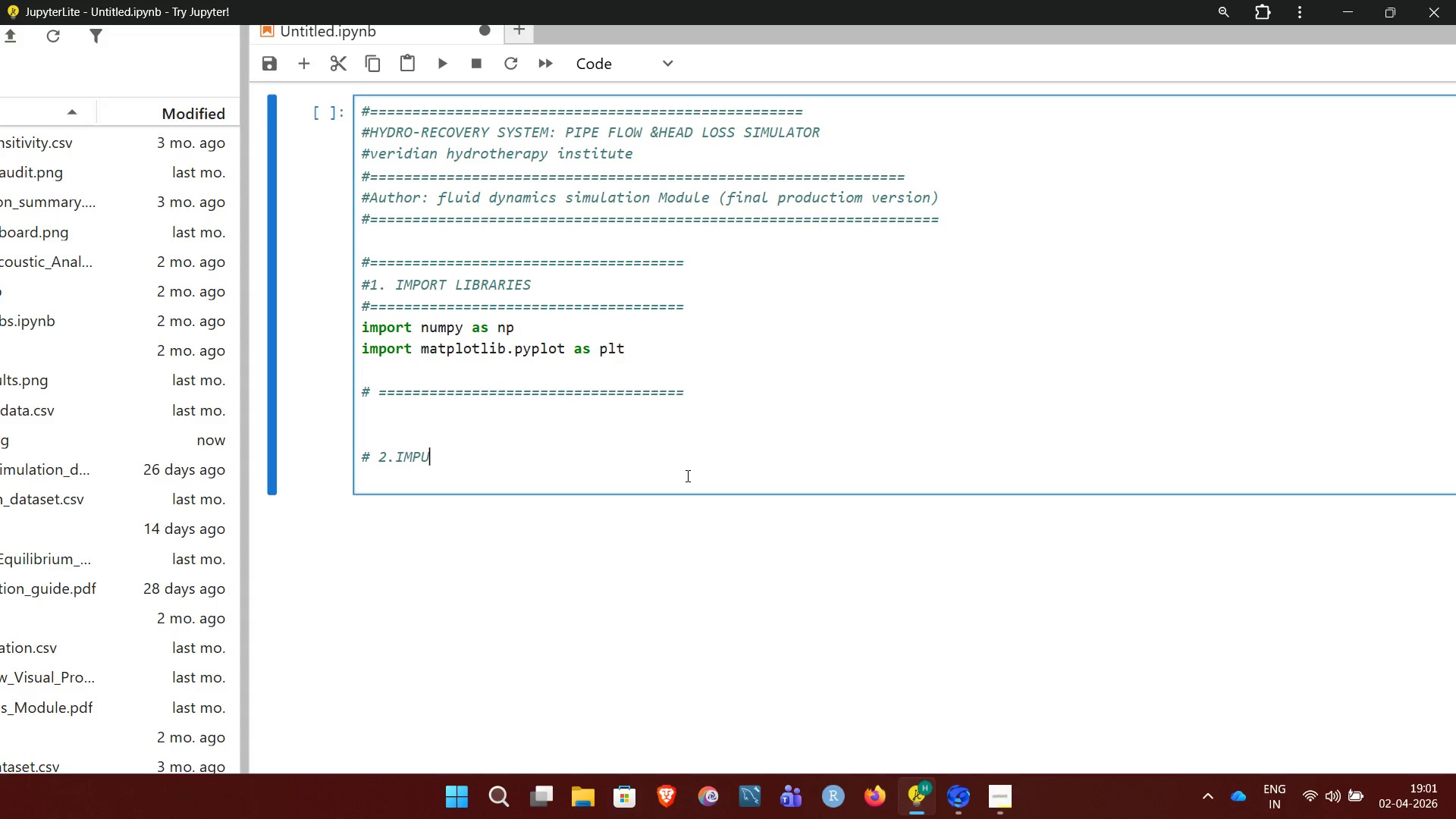 
key(Backspace)
 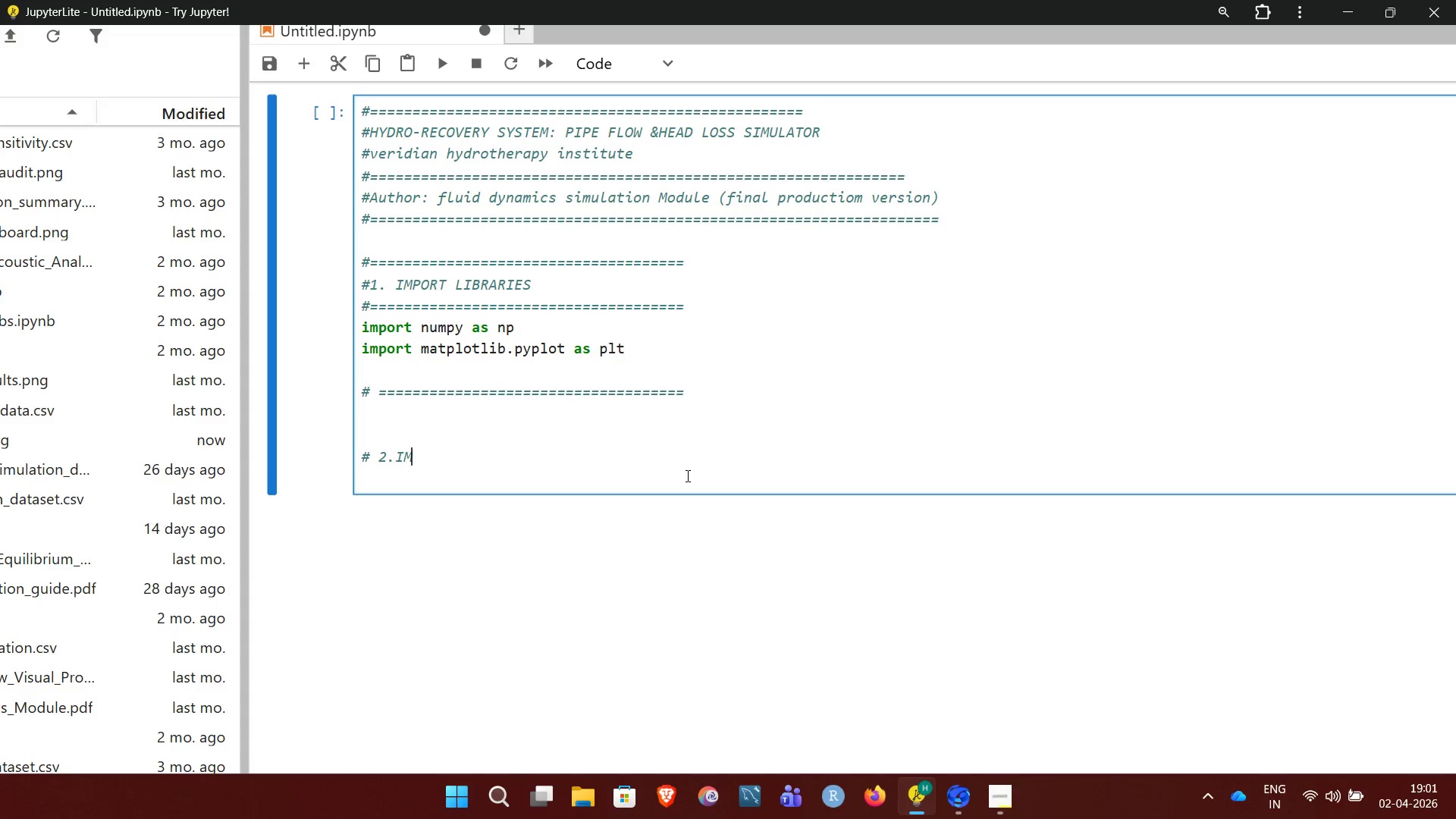 
key(Backspace)
 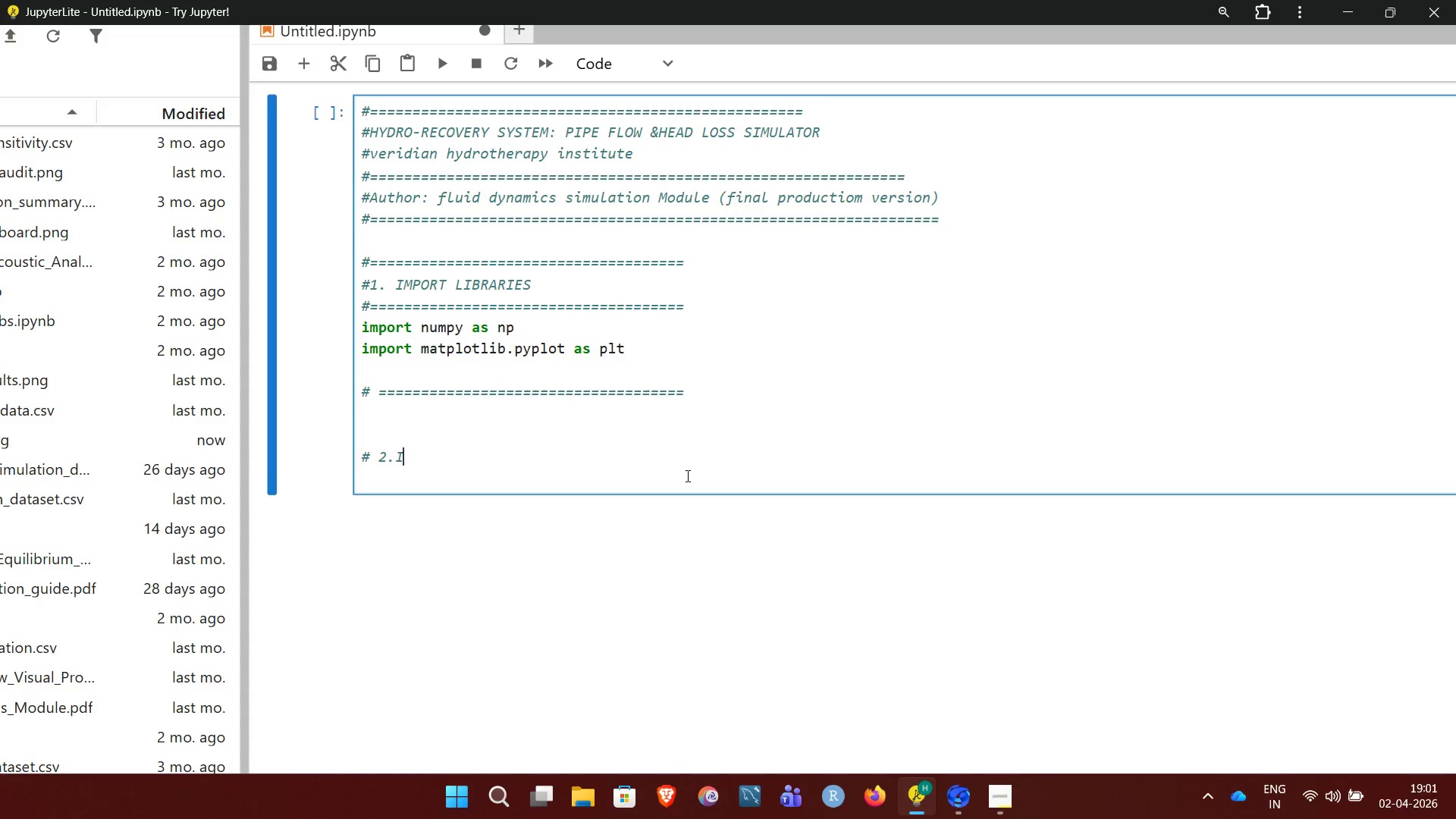 
key(Backspace)
 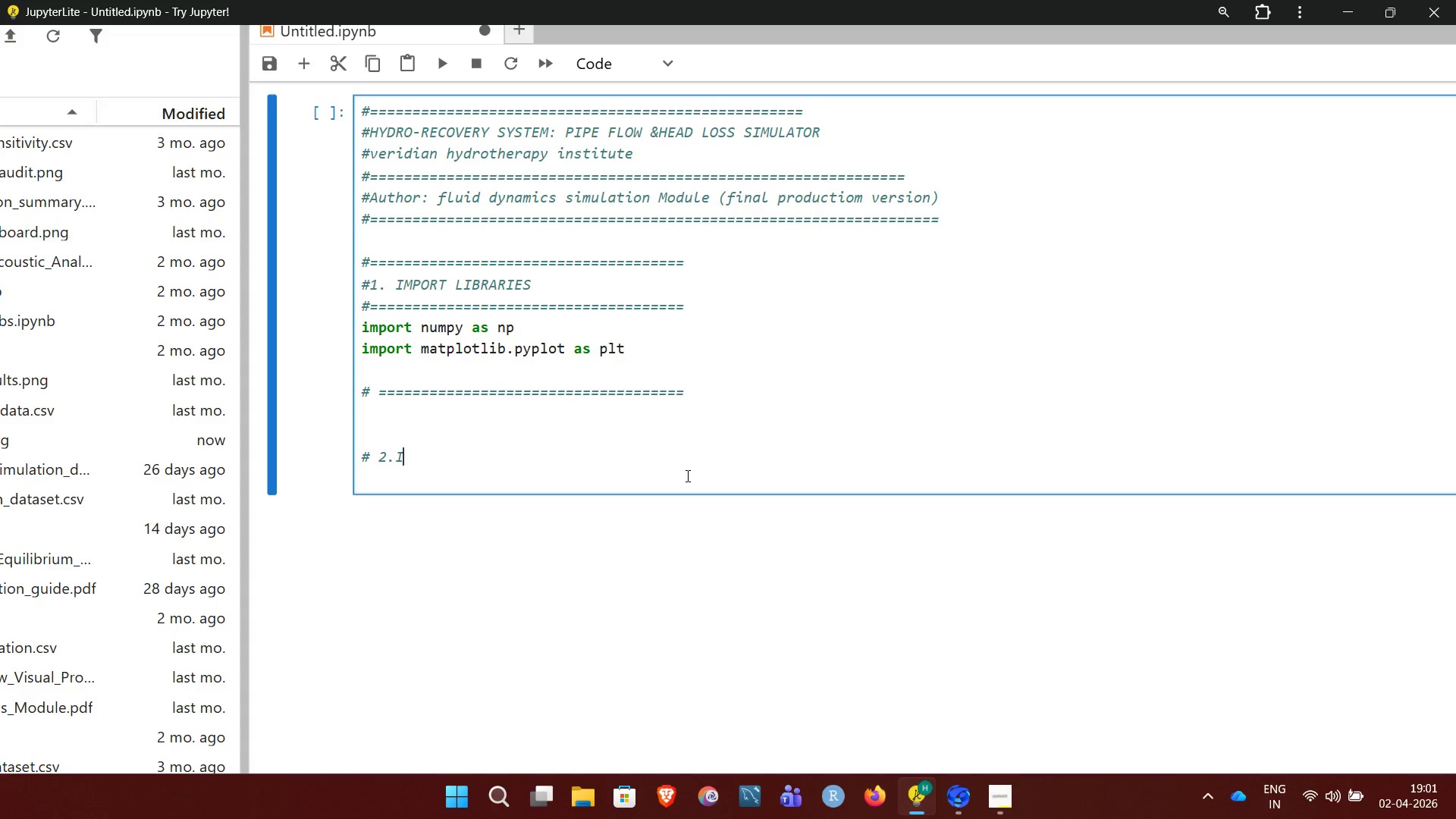 
key(Backspace)
 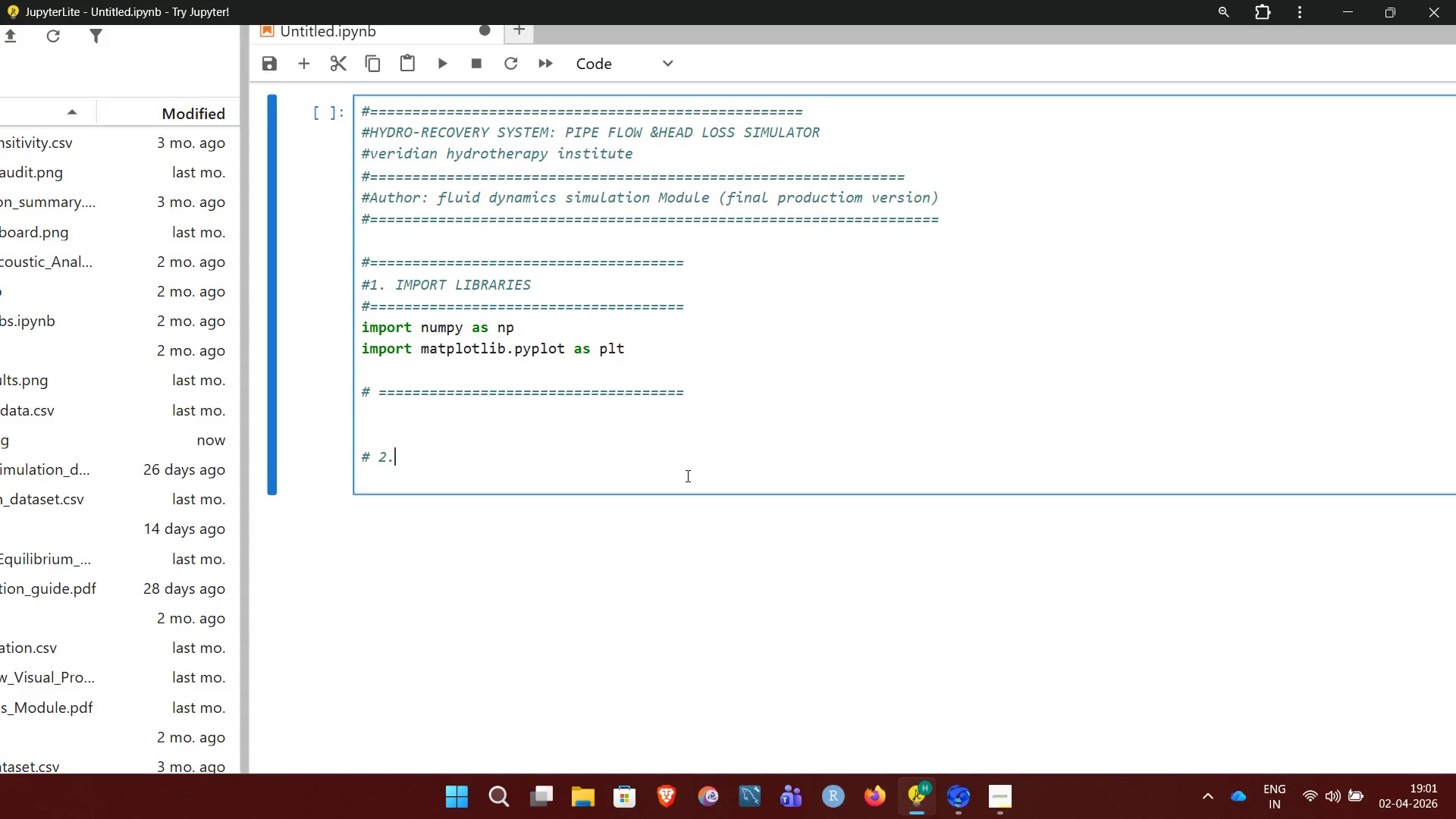 
key(Backspace)
 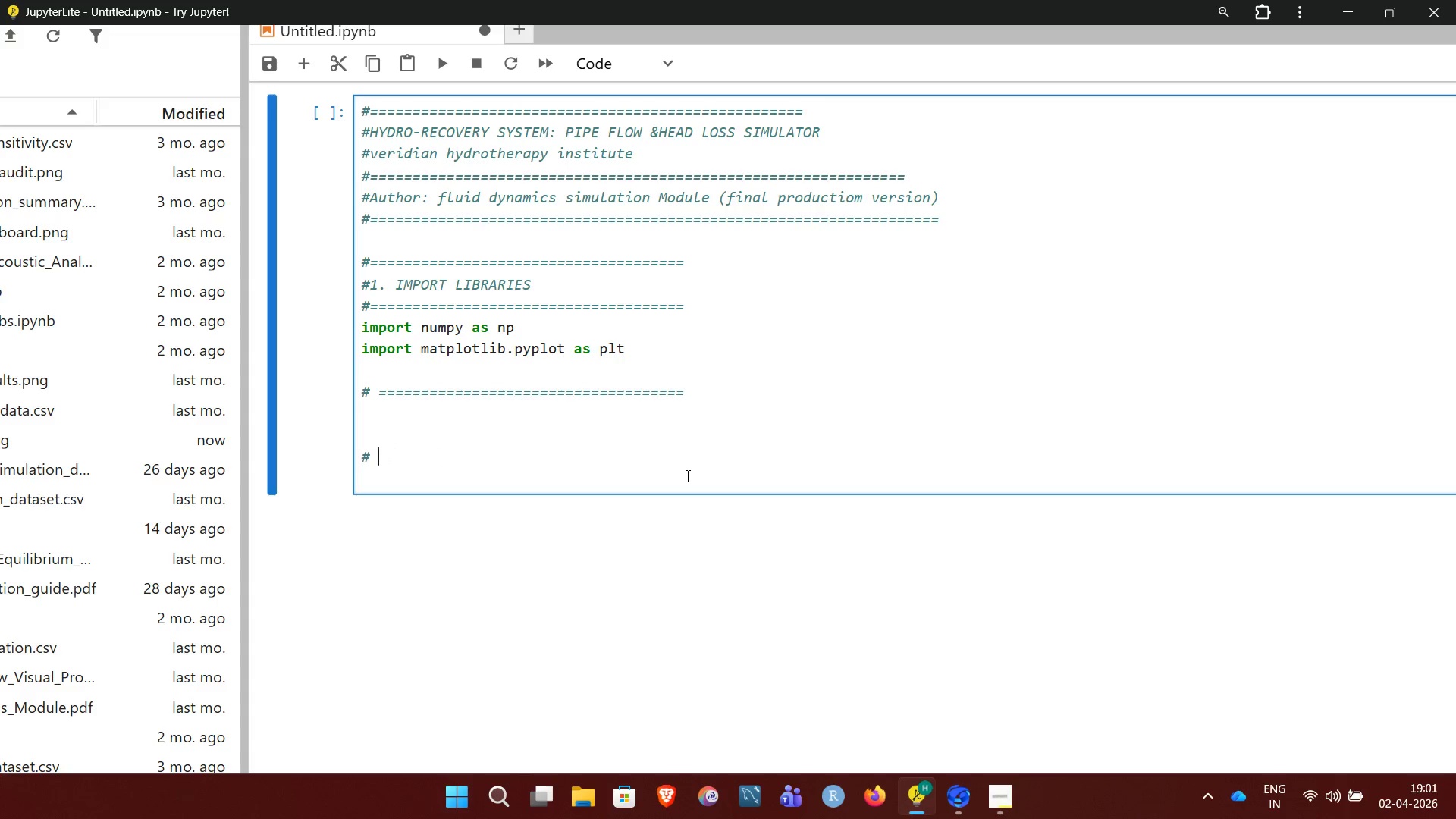 
key(Backspace)
 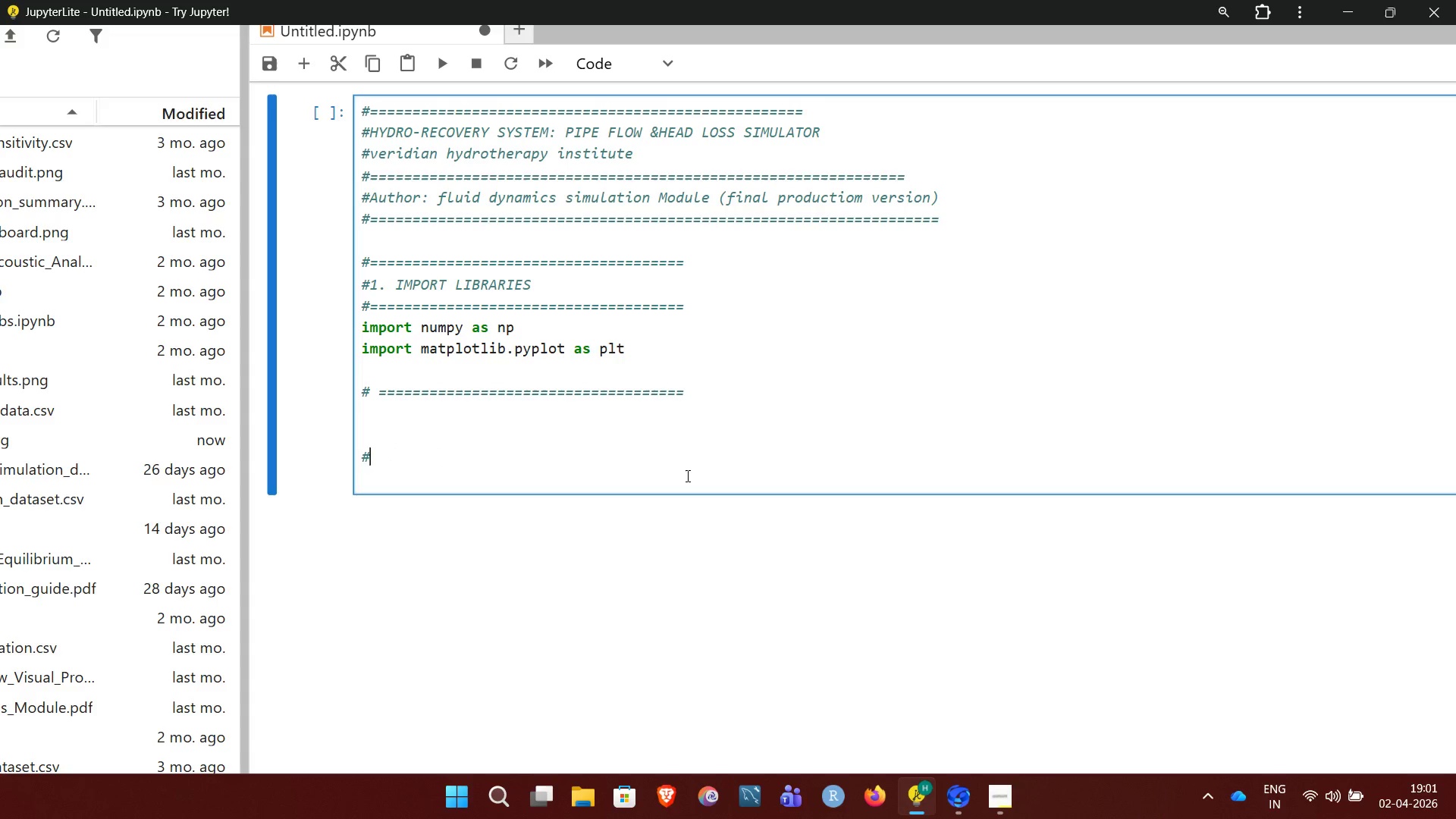 
key(Backspace)
 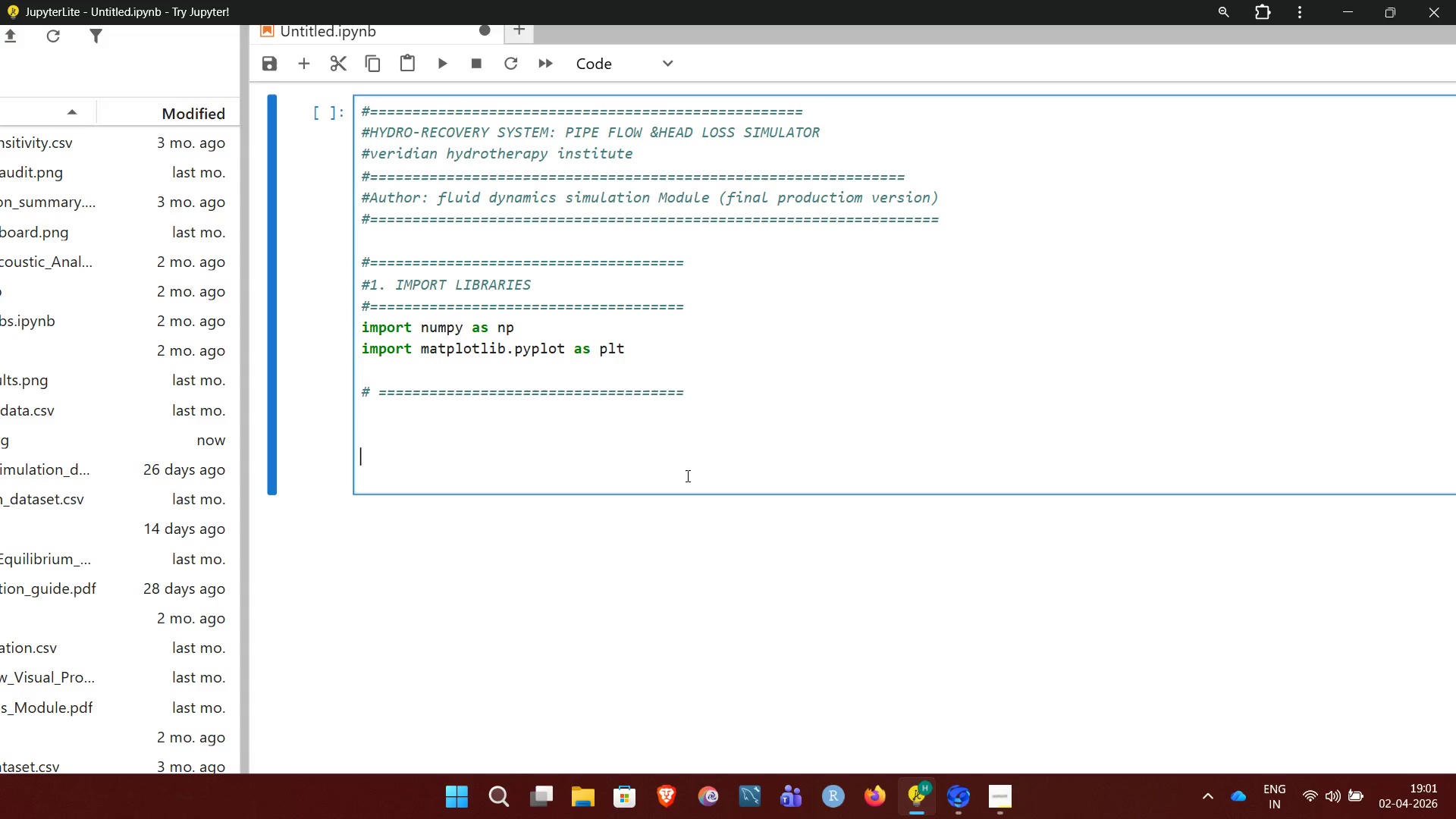 
key(Backspace)
 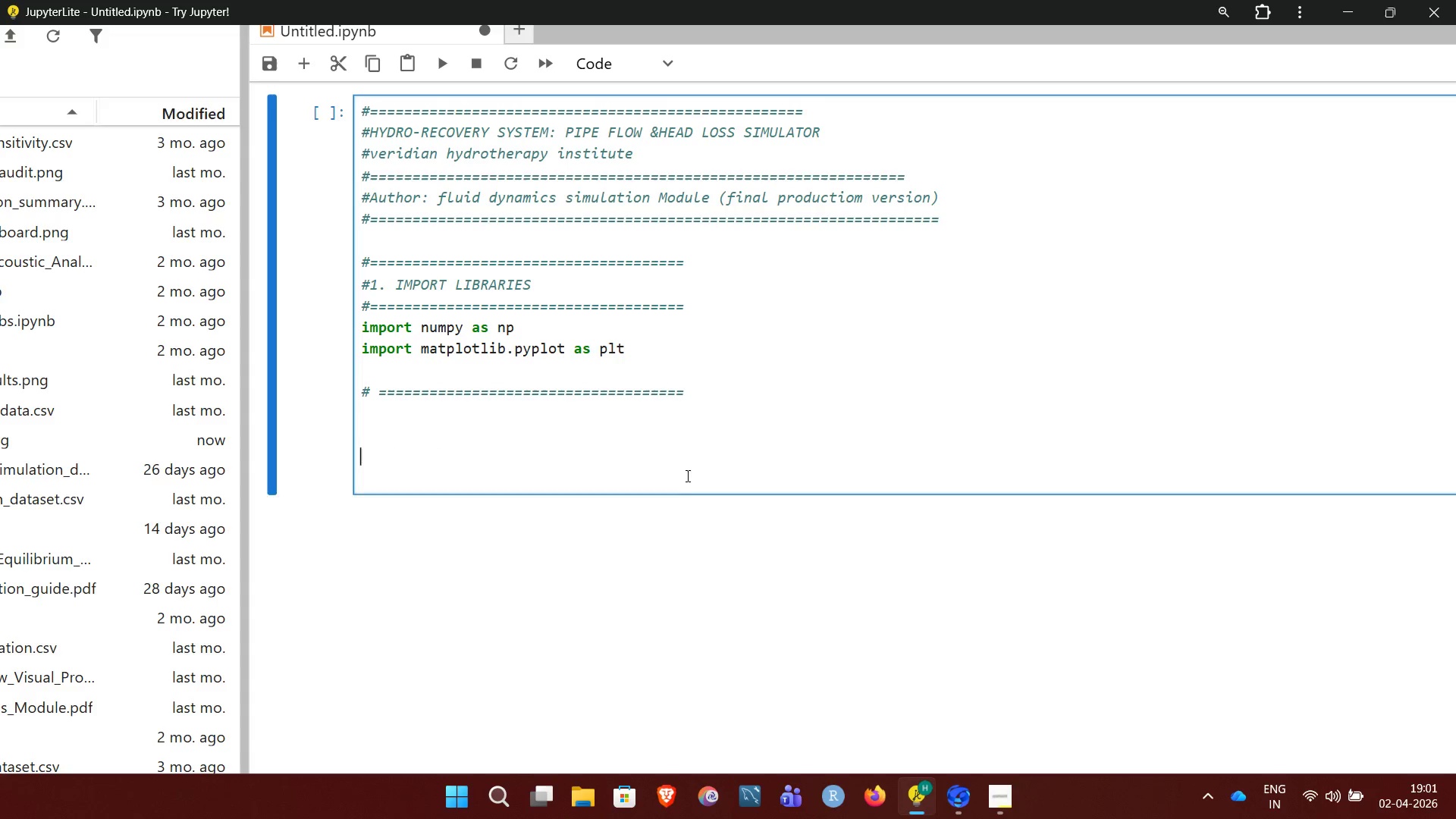 
key(Backspace)
 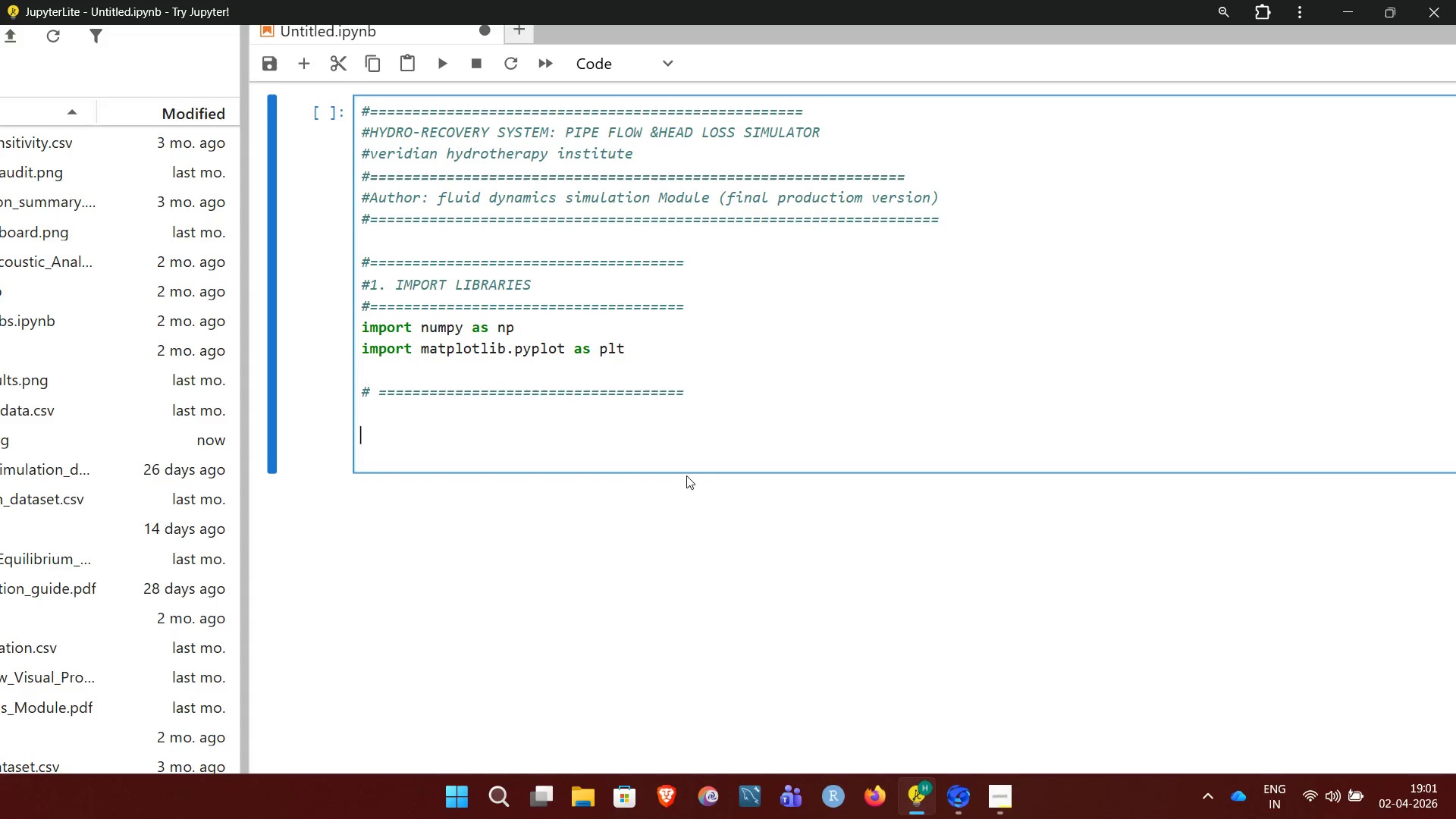 
key(Backspace)
 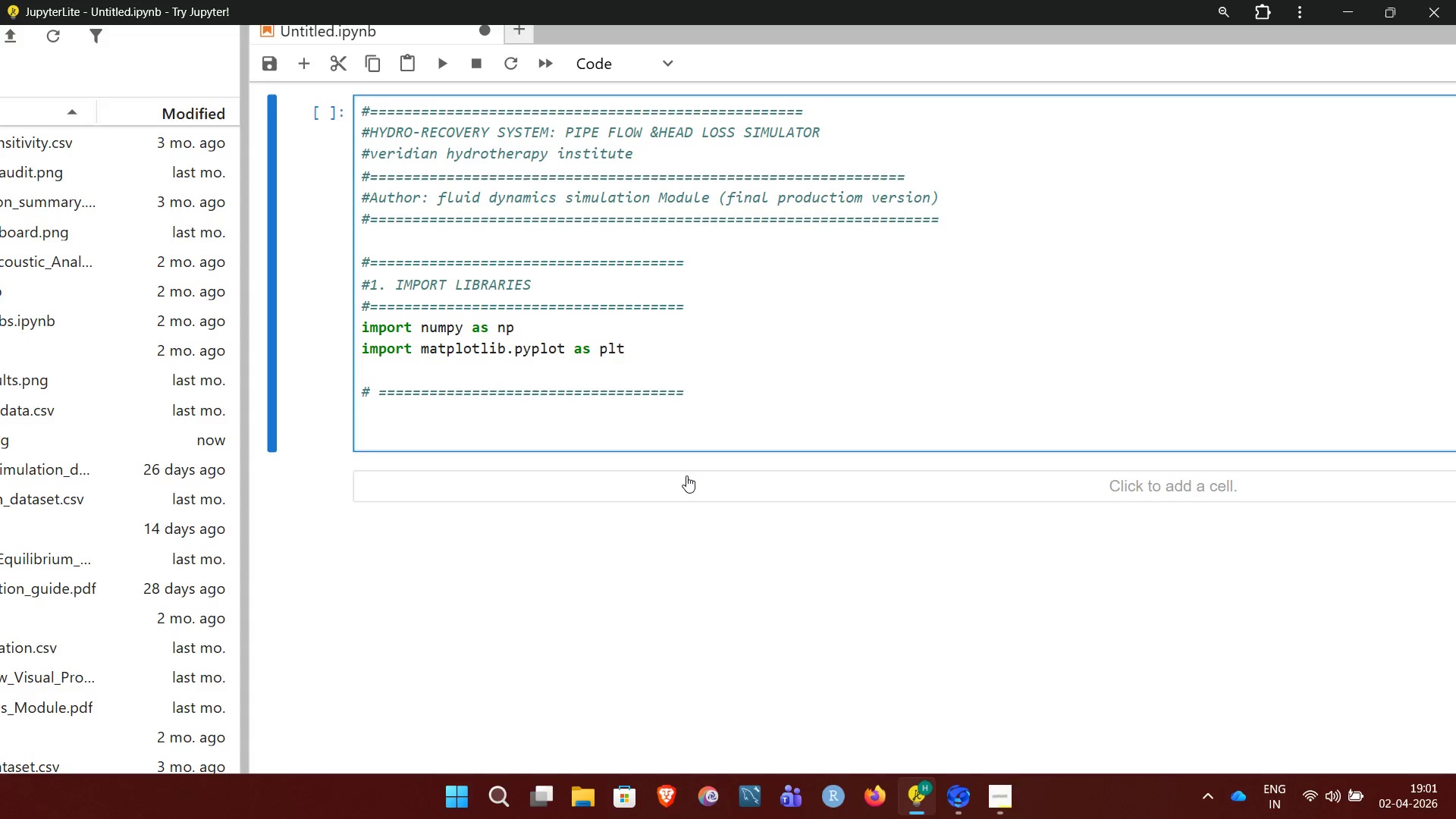 
key(Shift+3)
 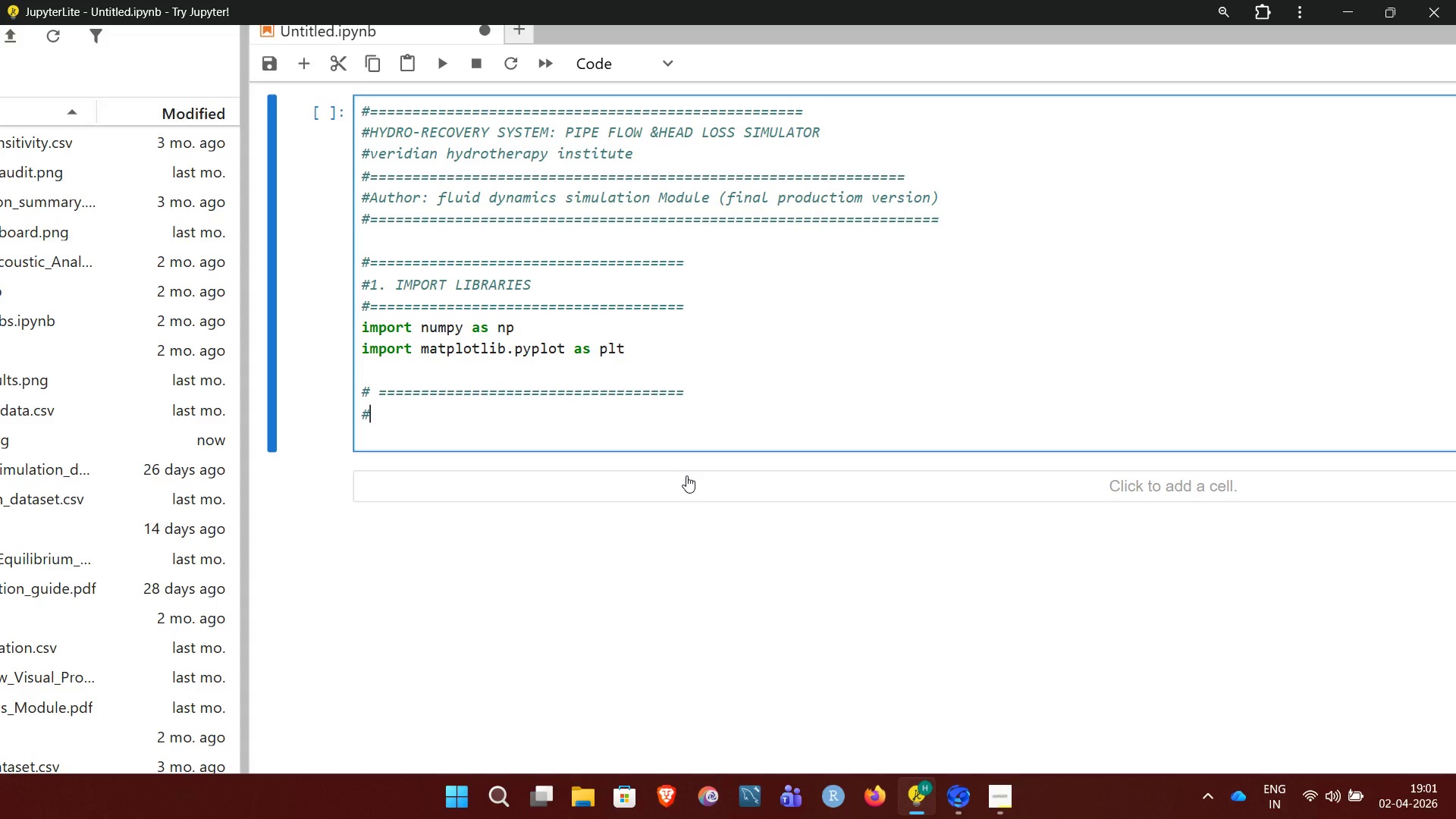 
key(Space)
 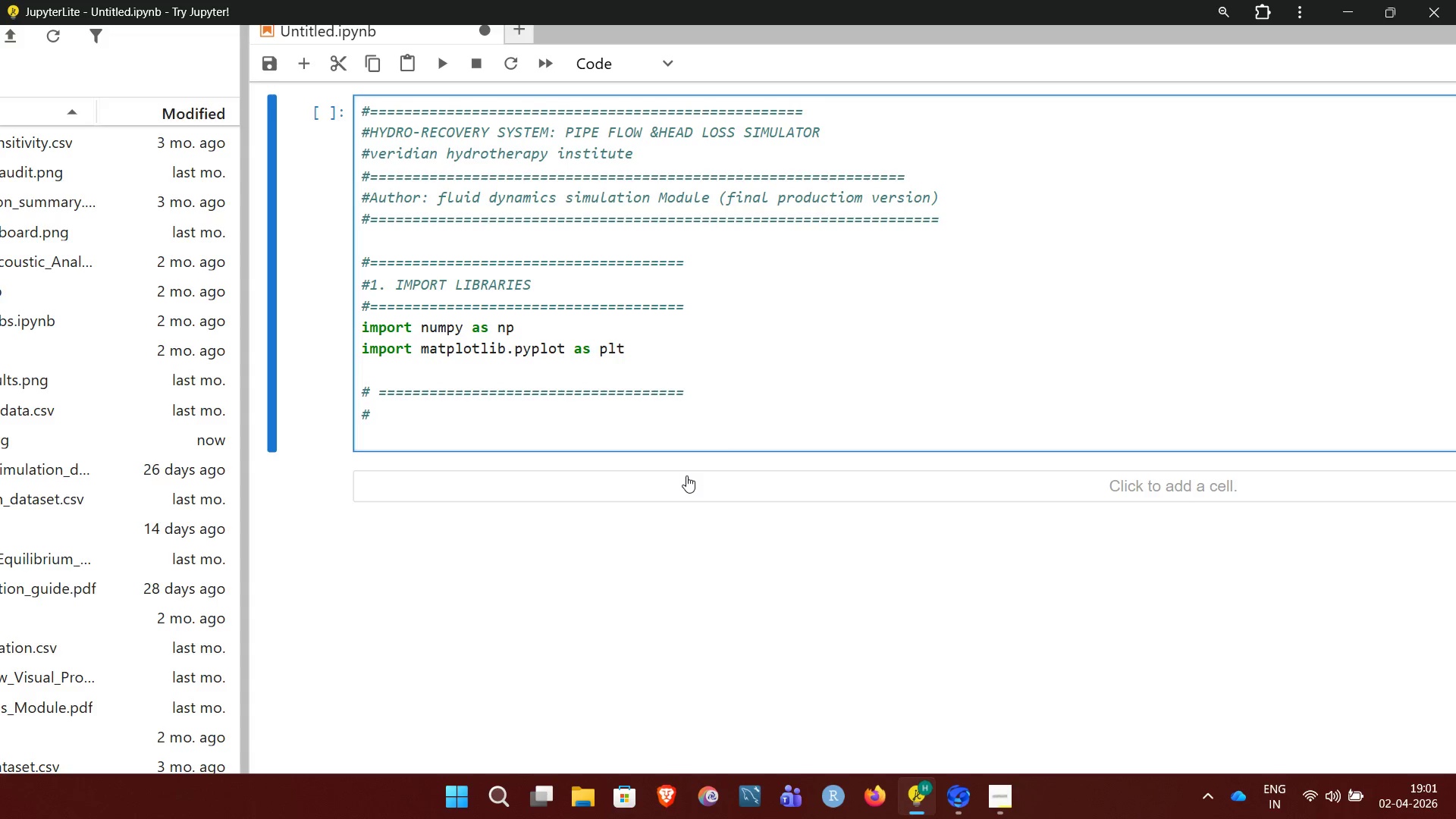 
key(2)
 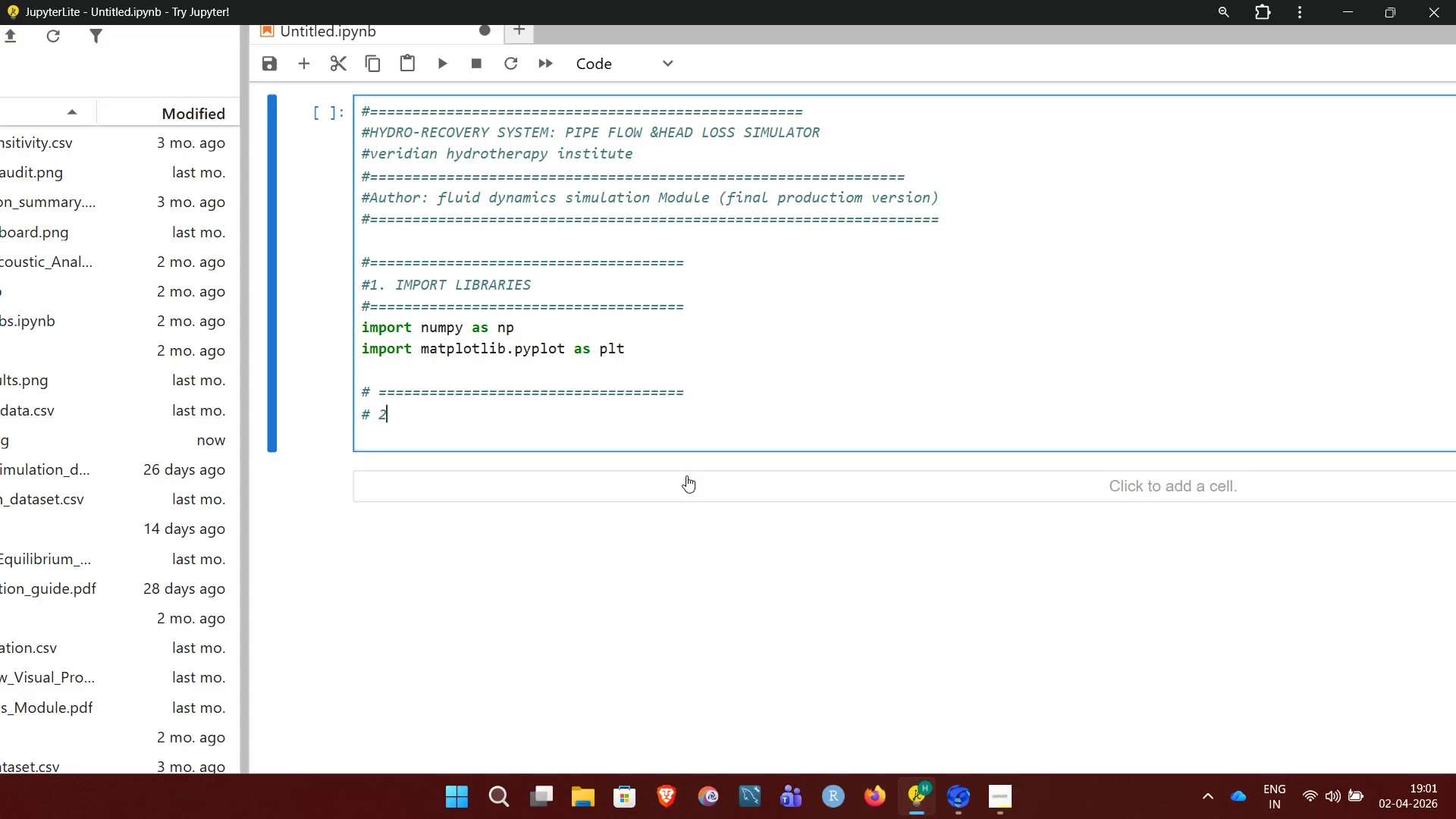 
type(.INPUT VALIDATION)
 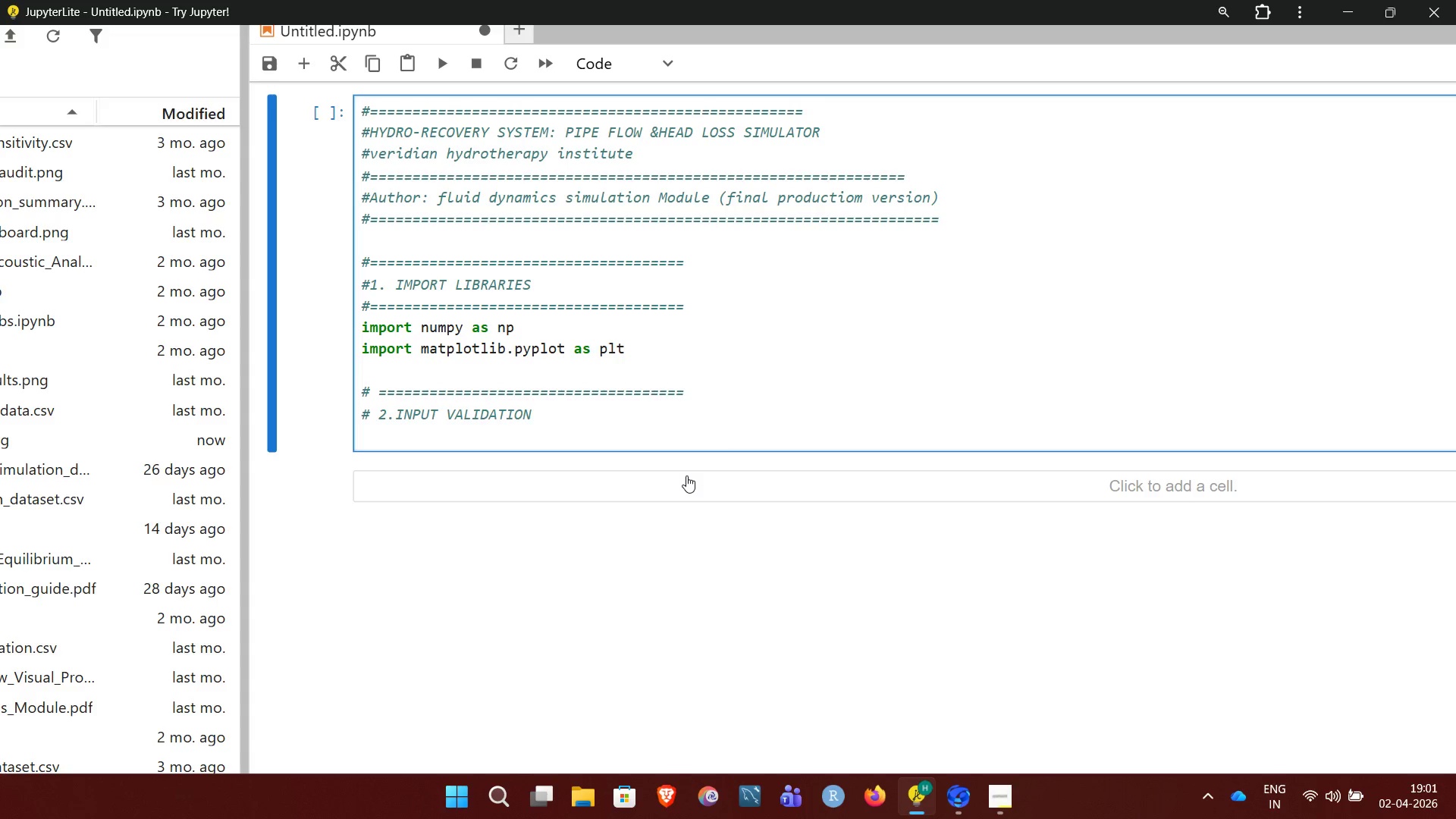 
key(Enter)
 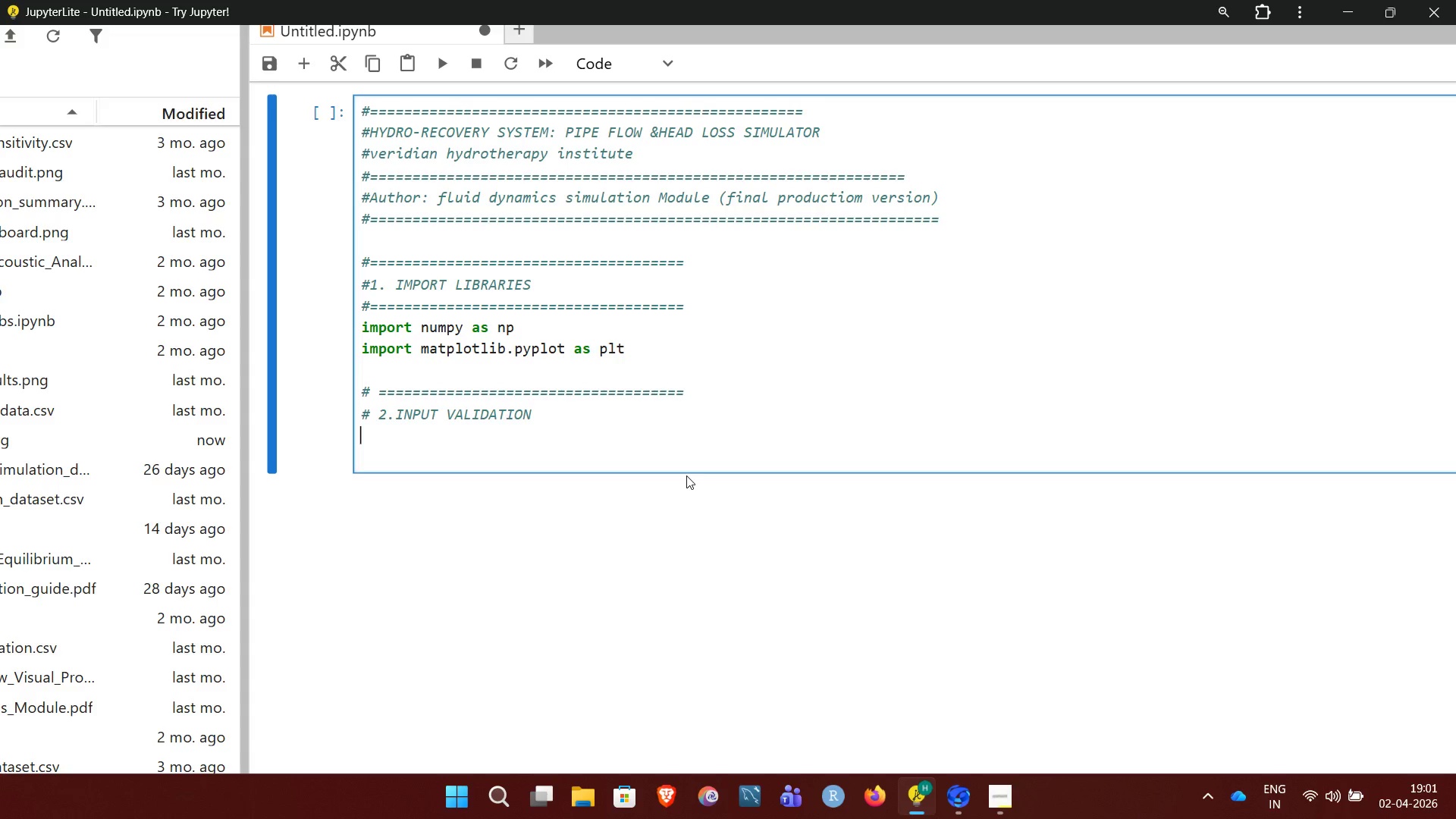 
key(Shift+3)
 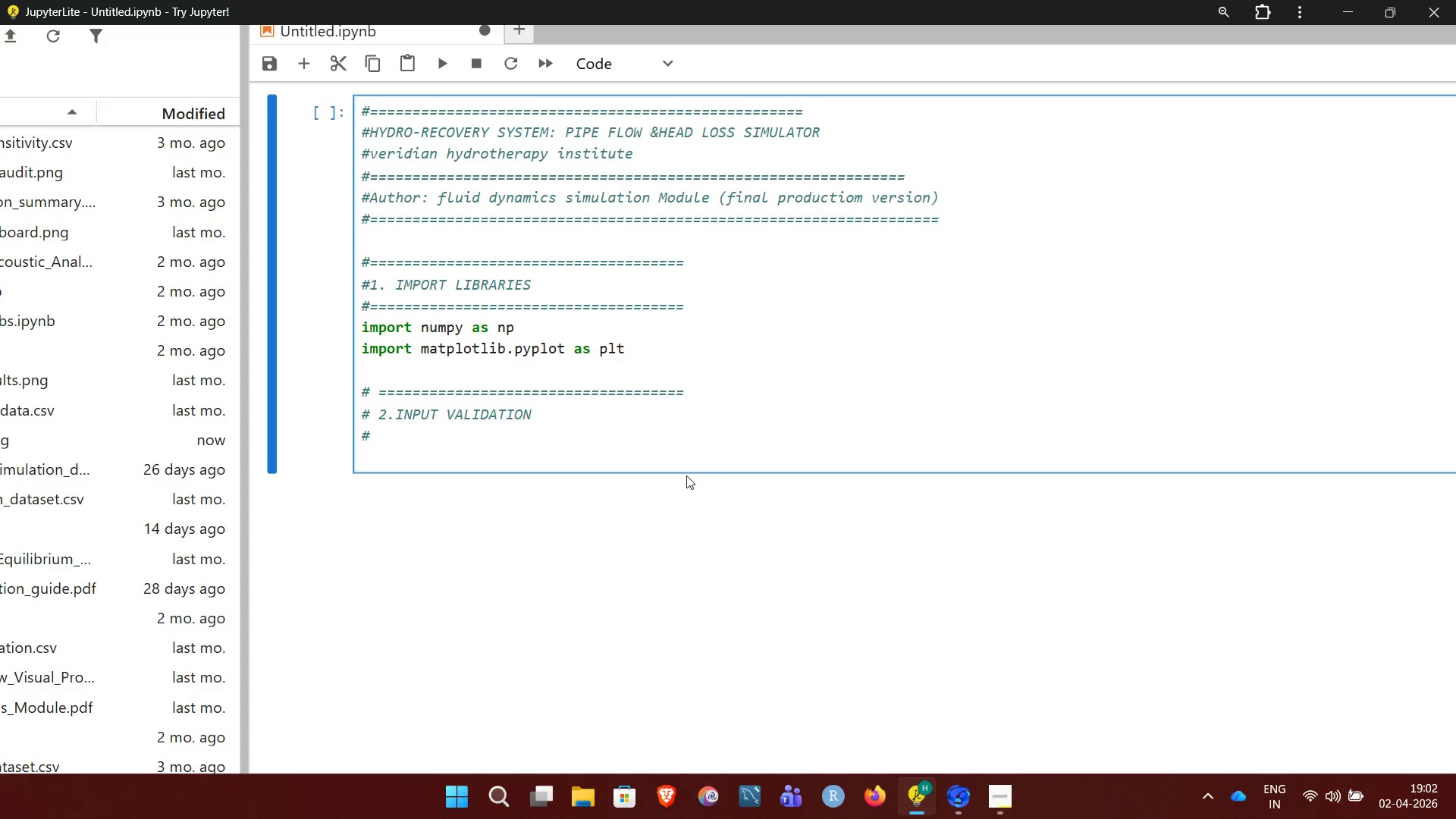 
key(Space)
 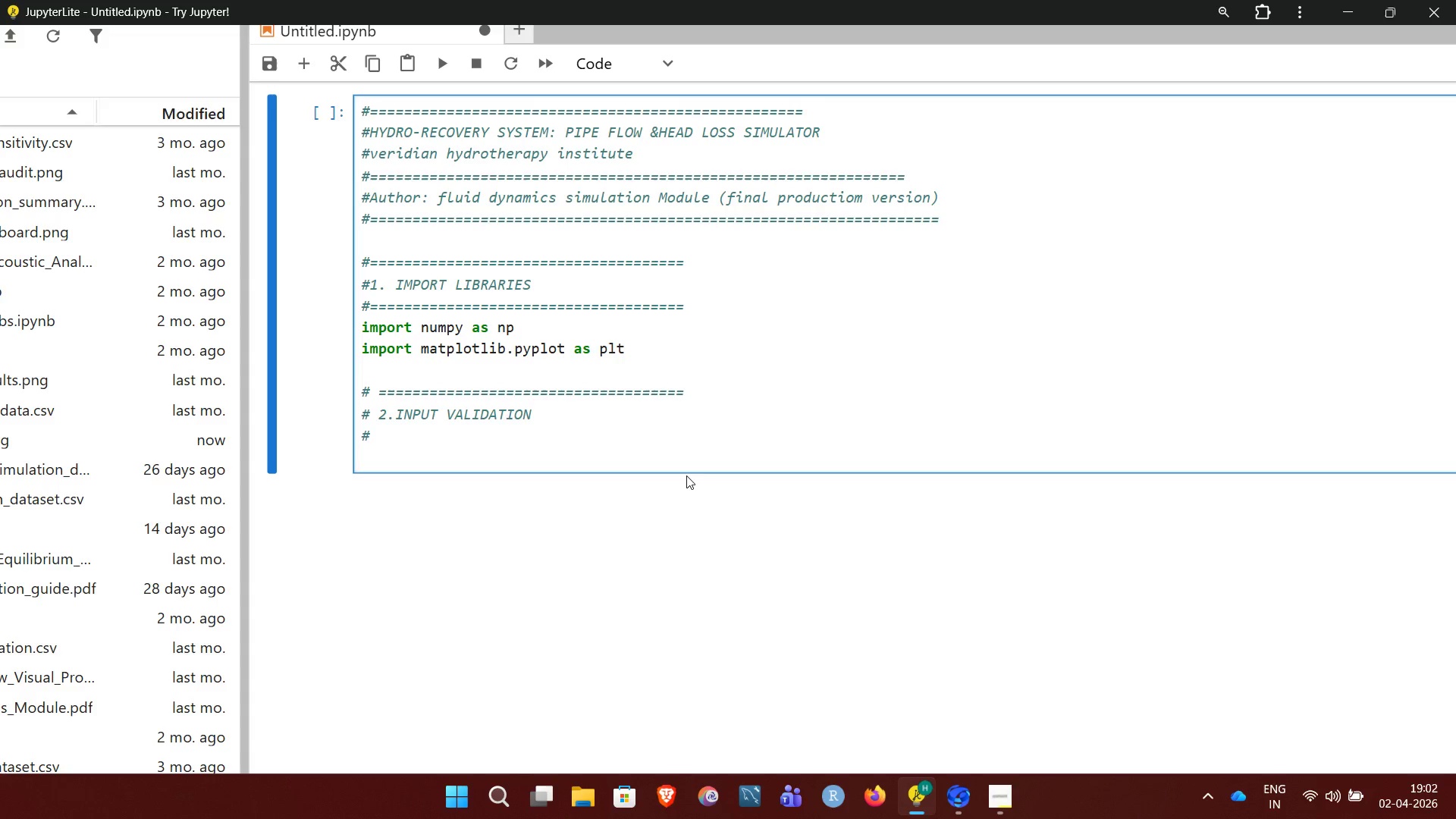 
hold_key(key=Equal, duration=1.51)
 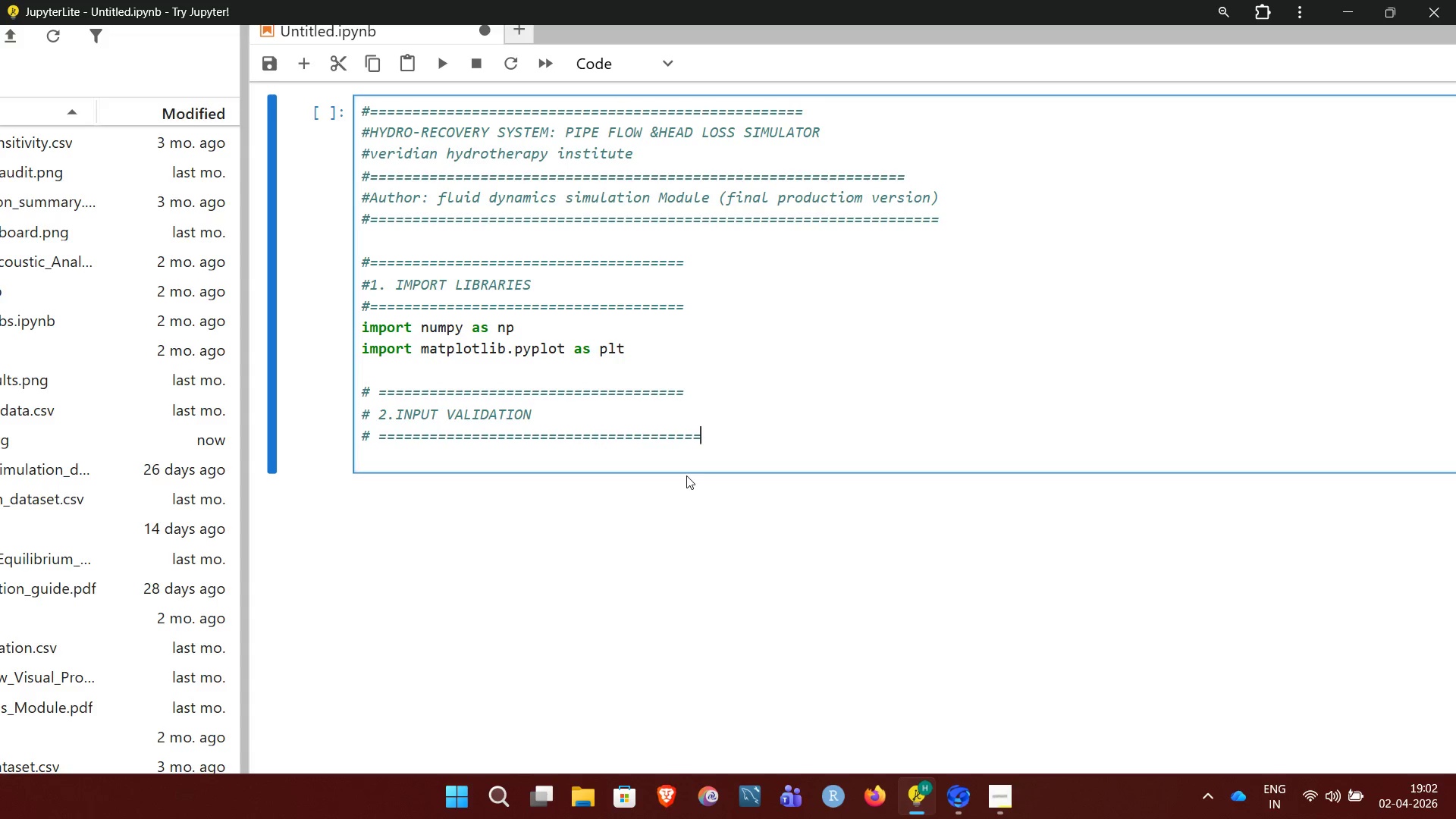 
key(Equal)
 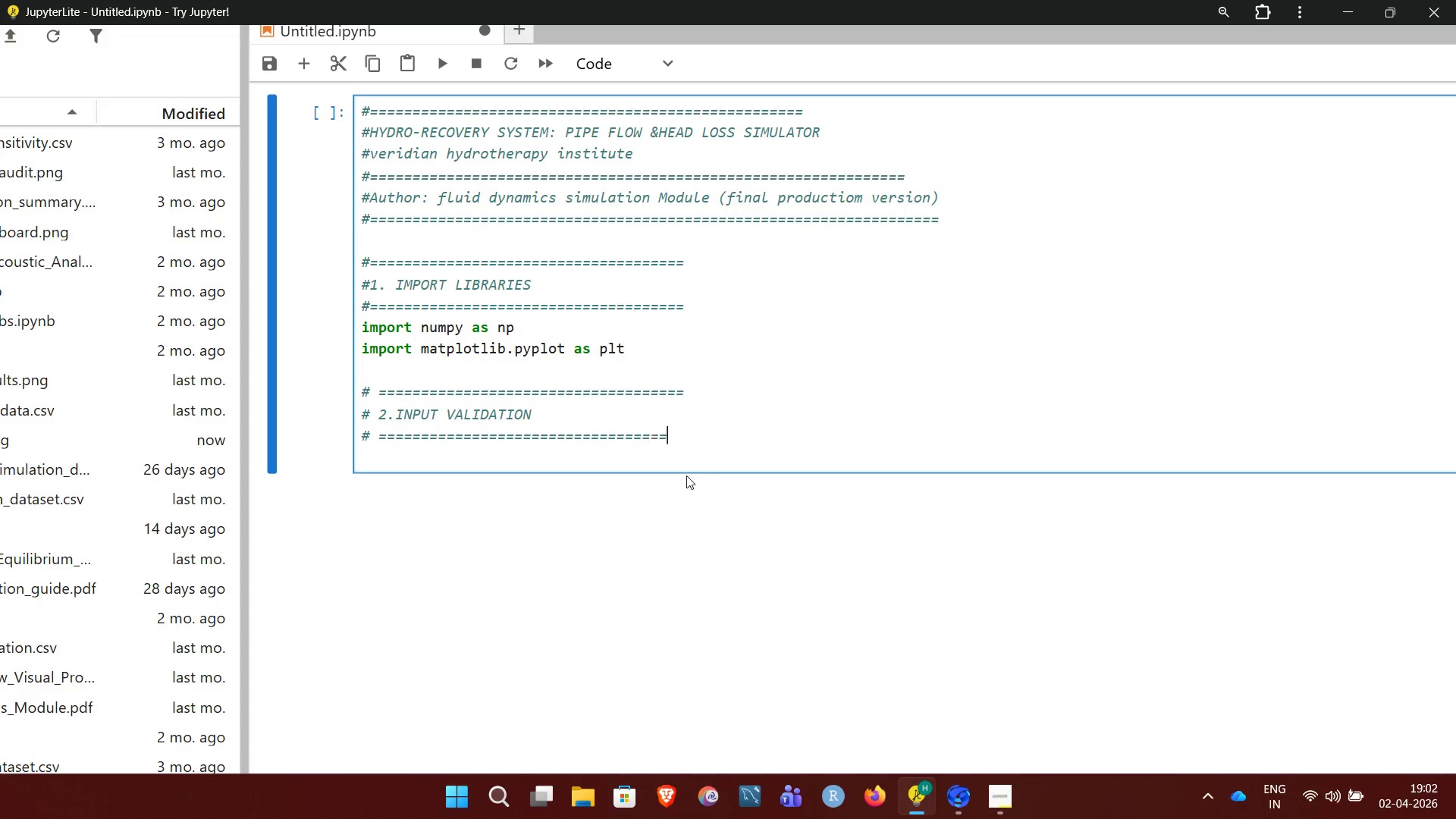 
key(Equal)
 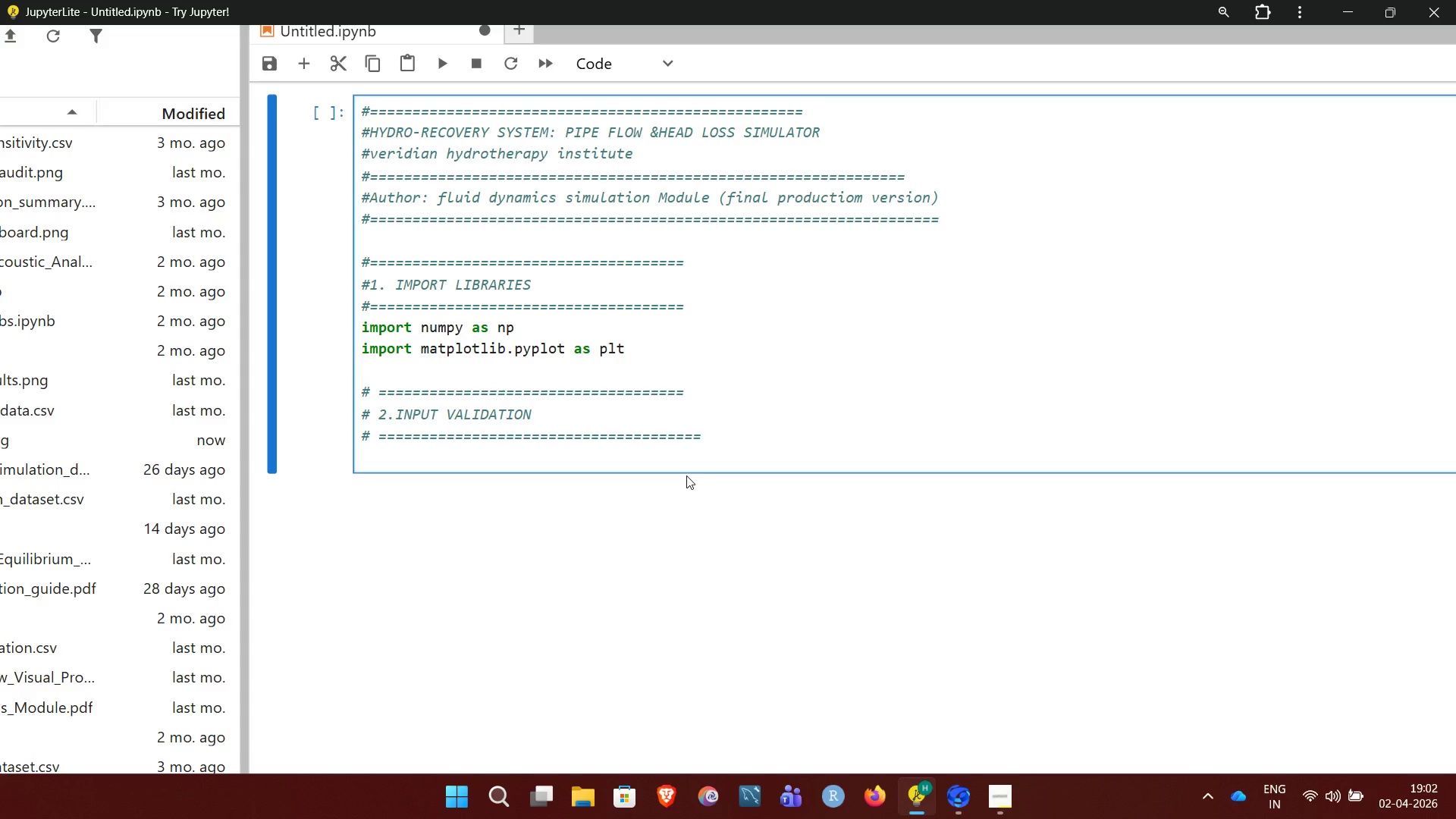 
key(Enter)
 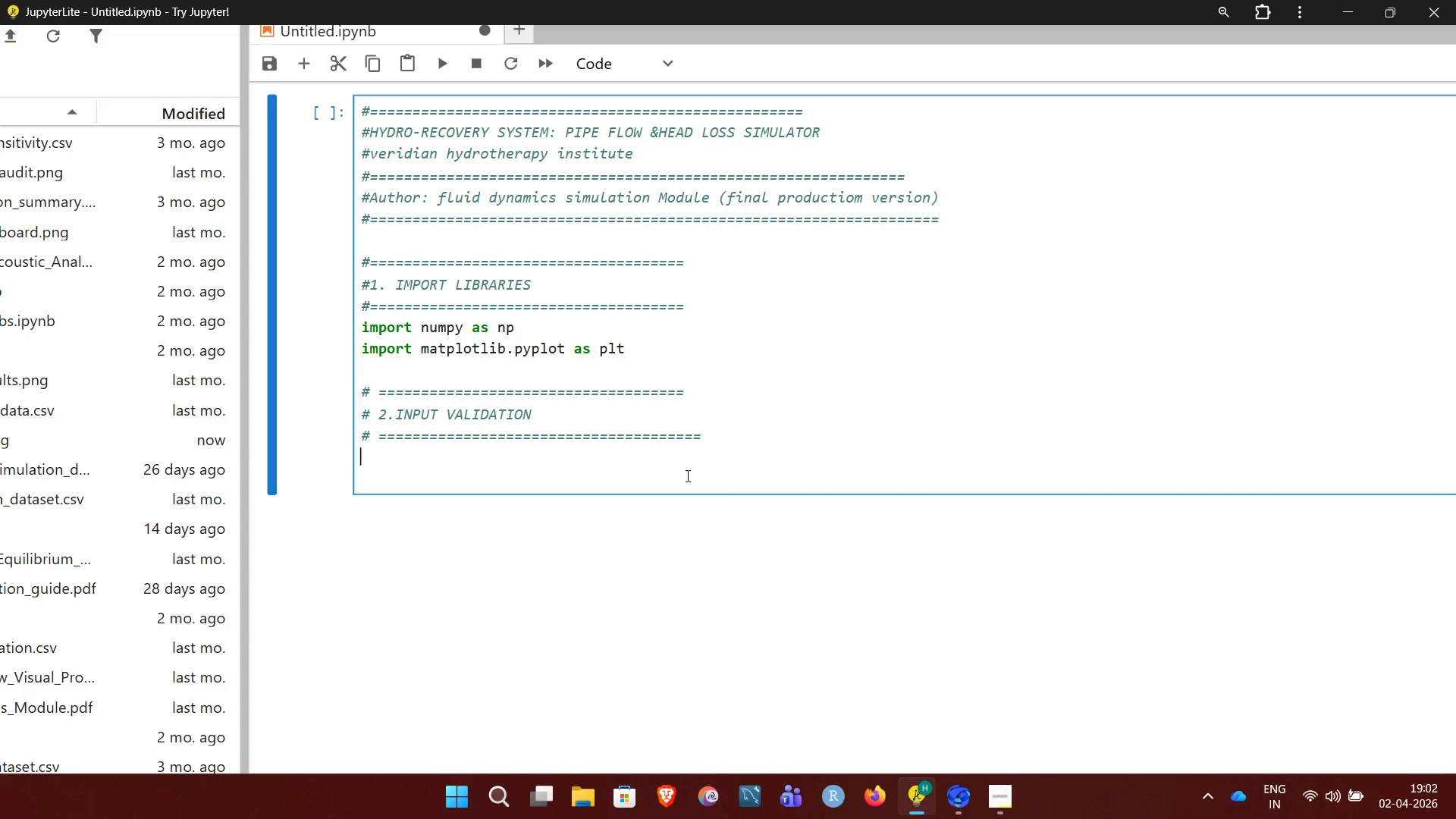 
wait(7.89)
 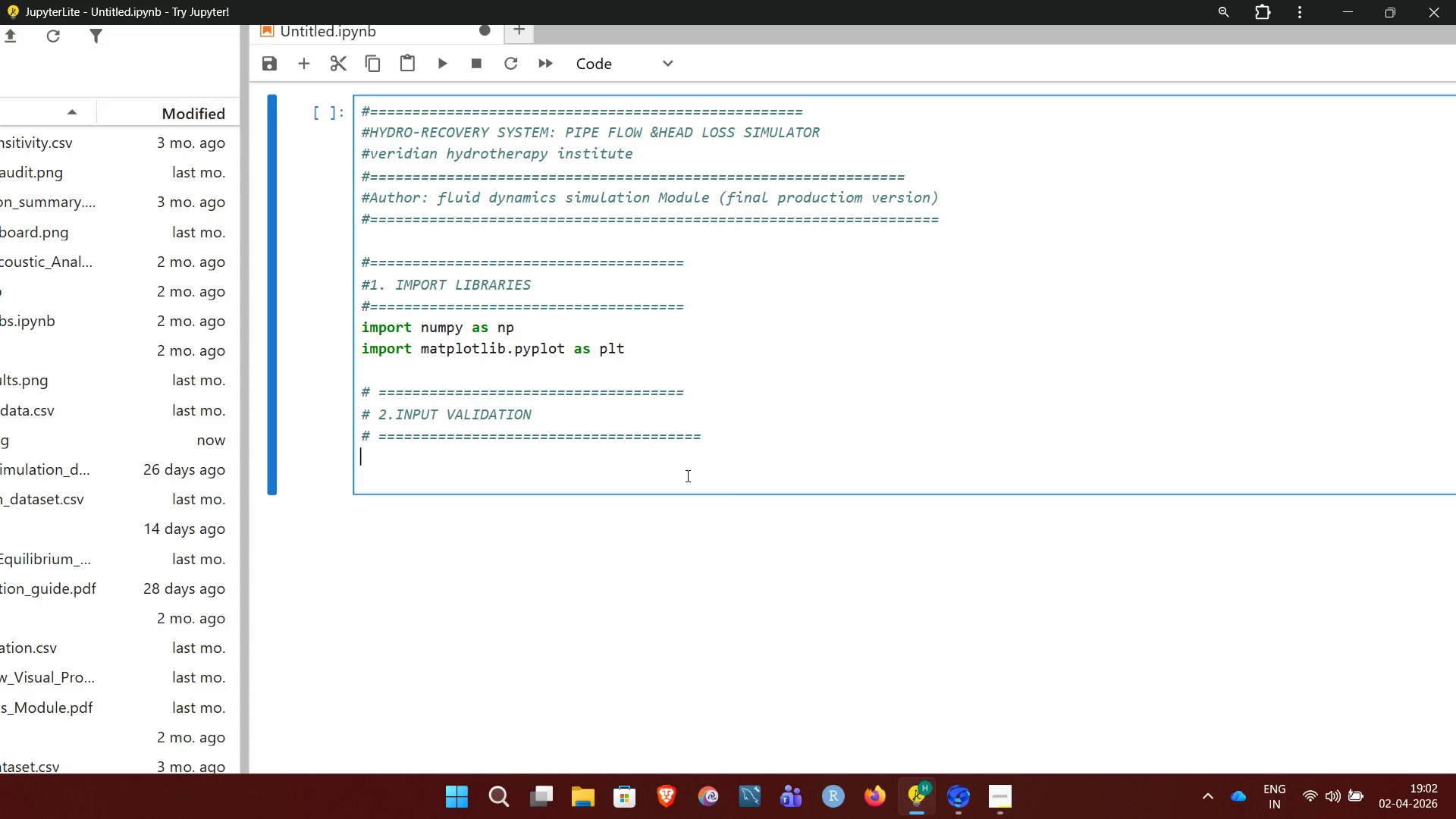 
type(def validate)
 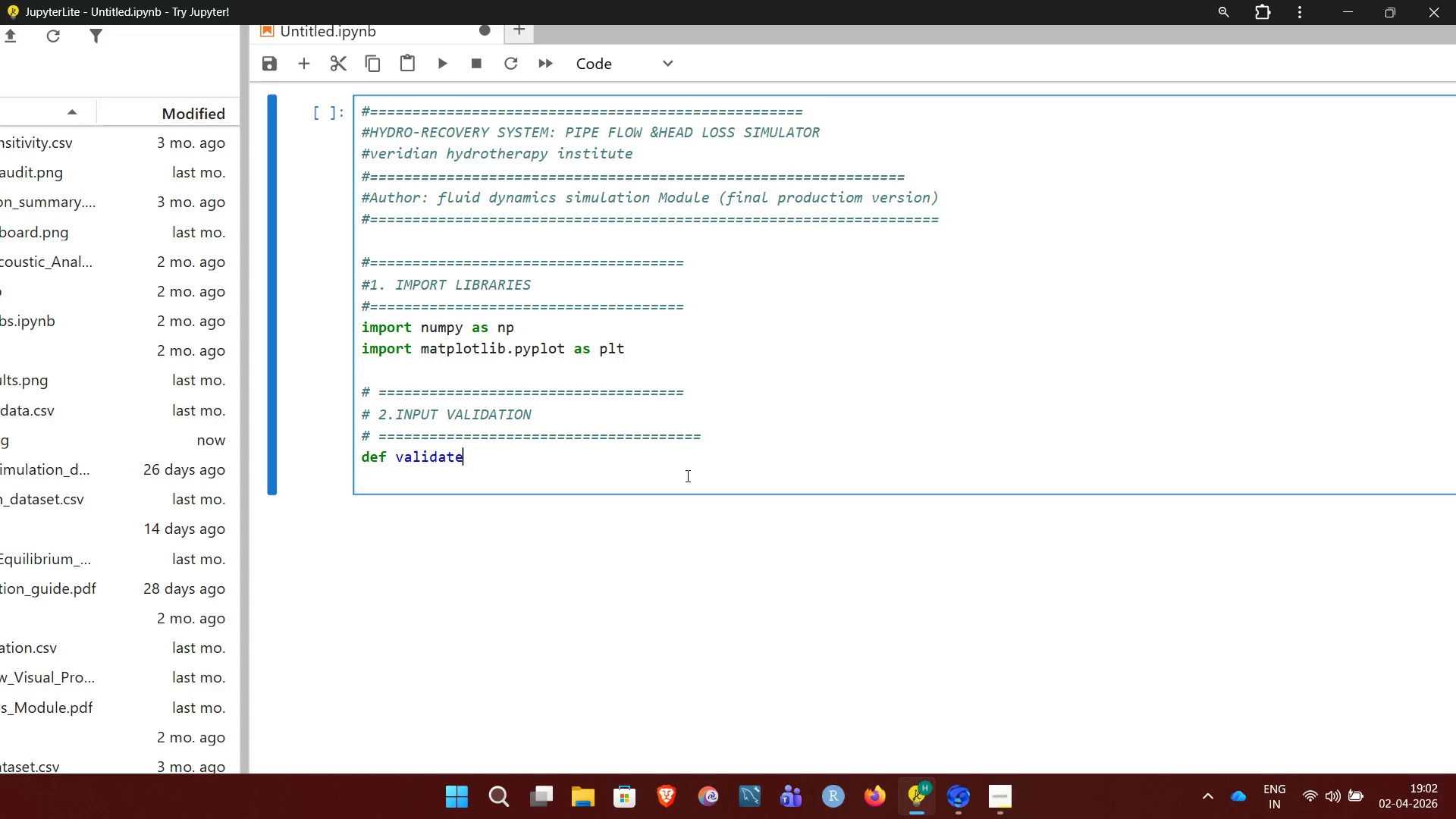 
key(Shift+Minus)
 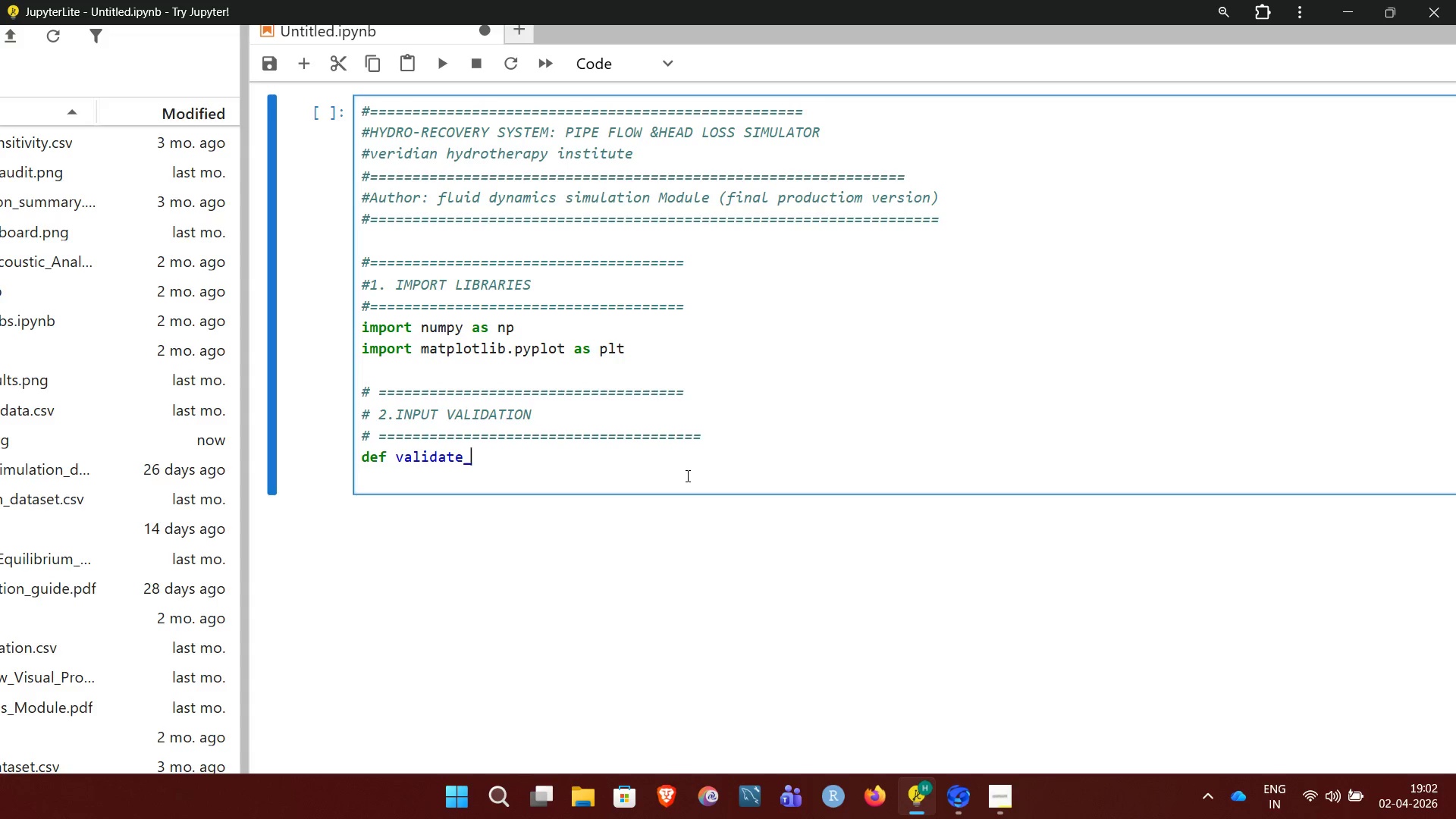 
type(inputs)
 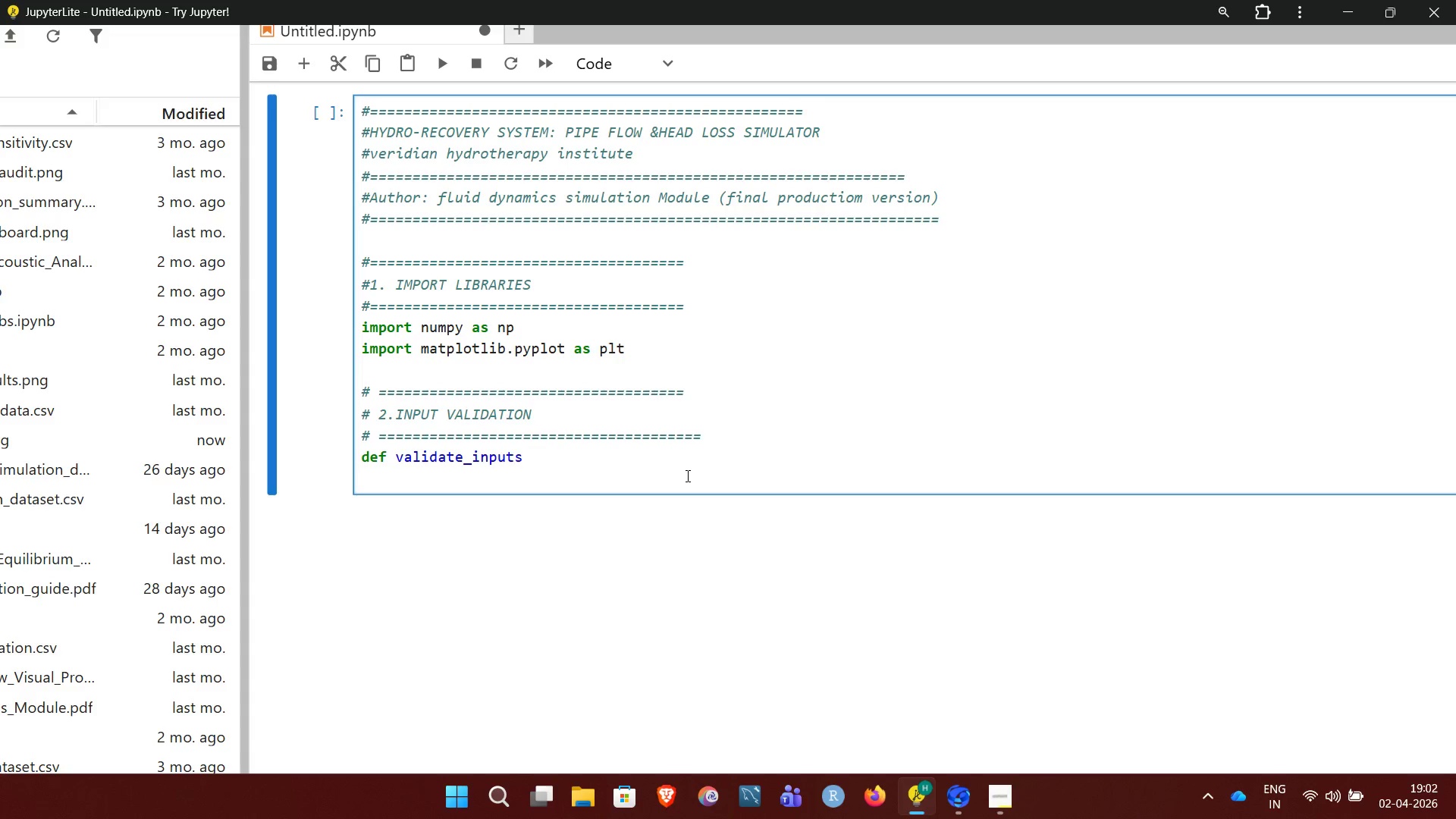 
key(Shift+9)
 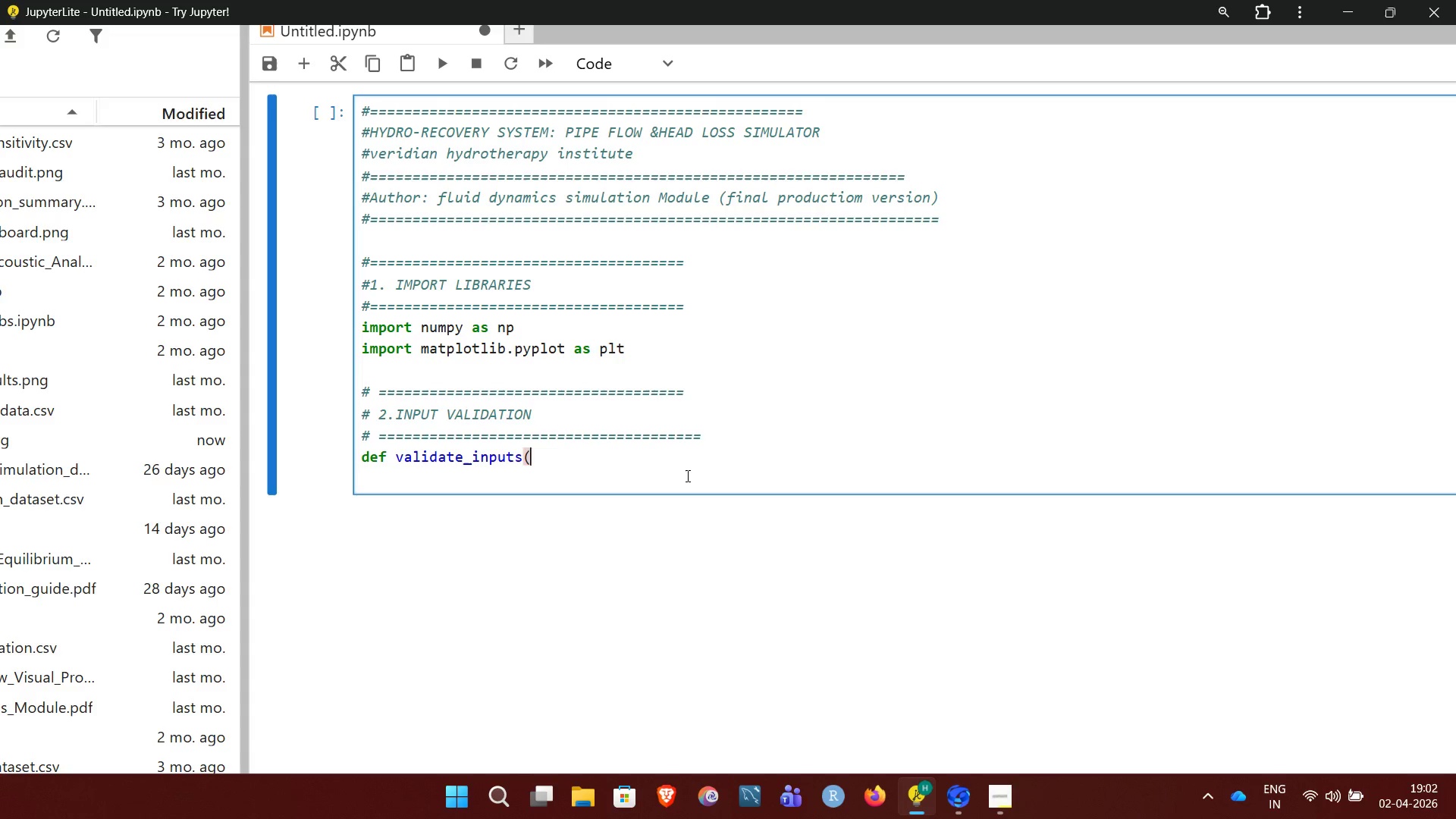 
type(rho,mu,)
 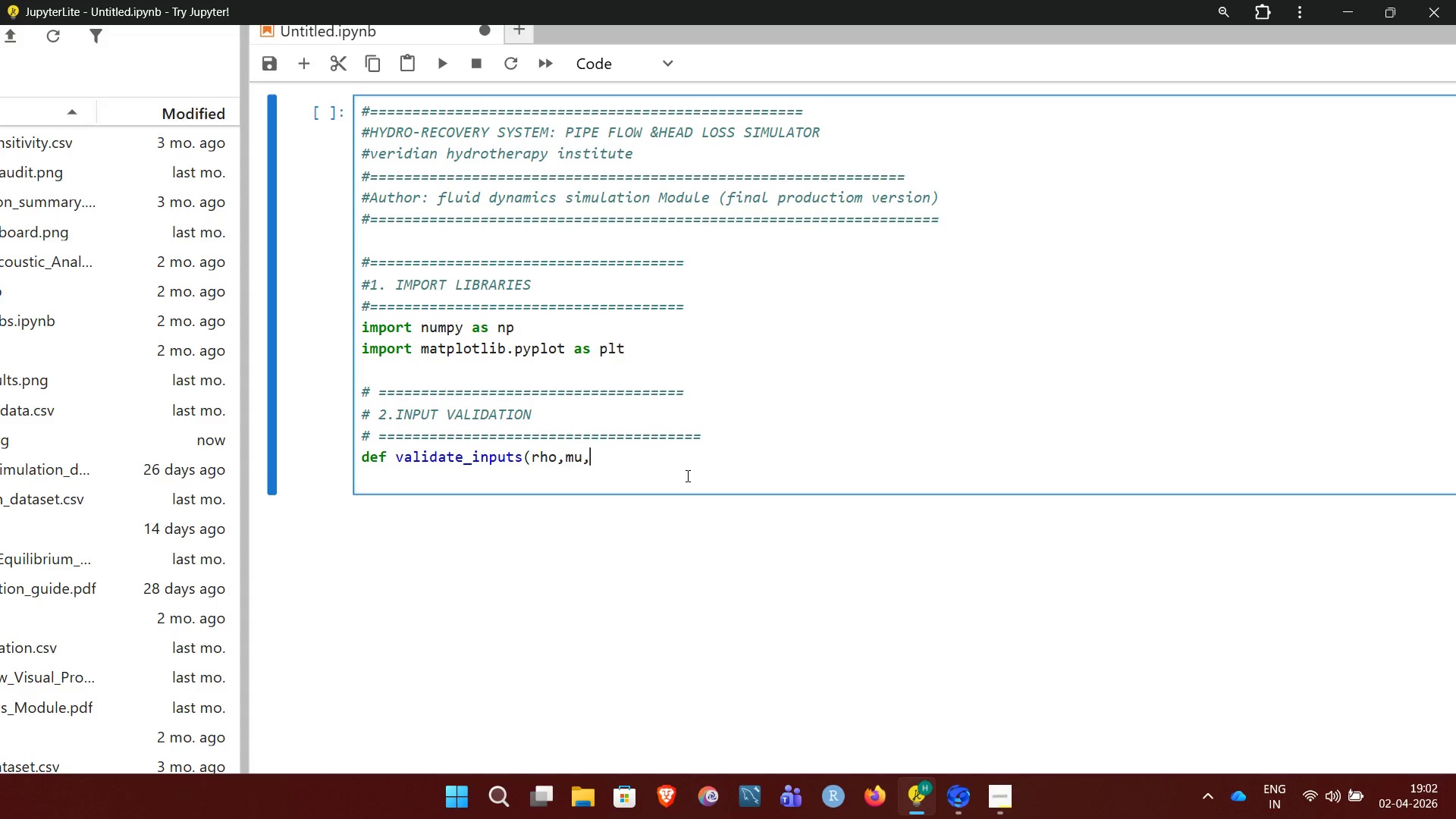 
type(diameters)
 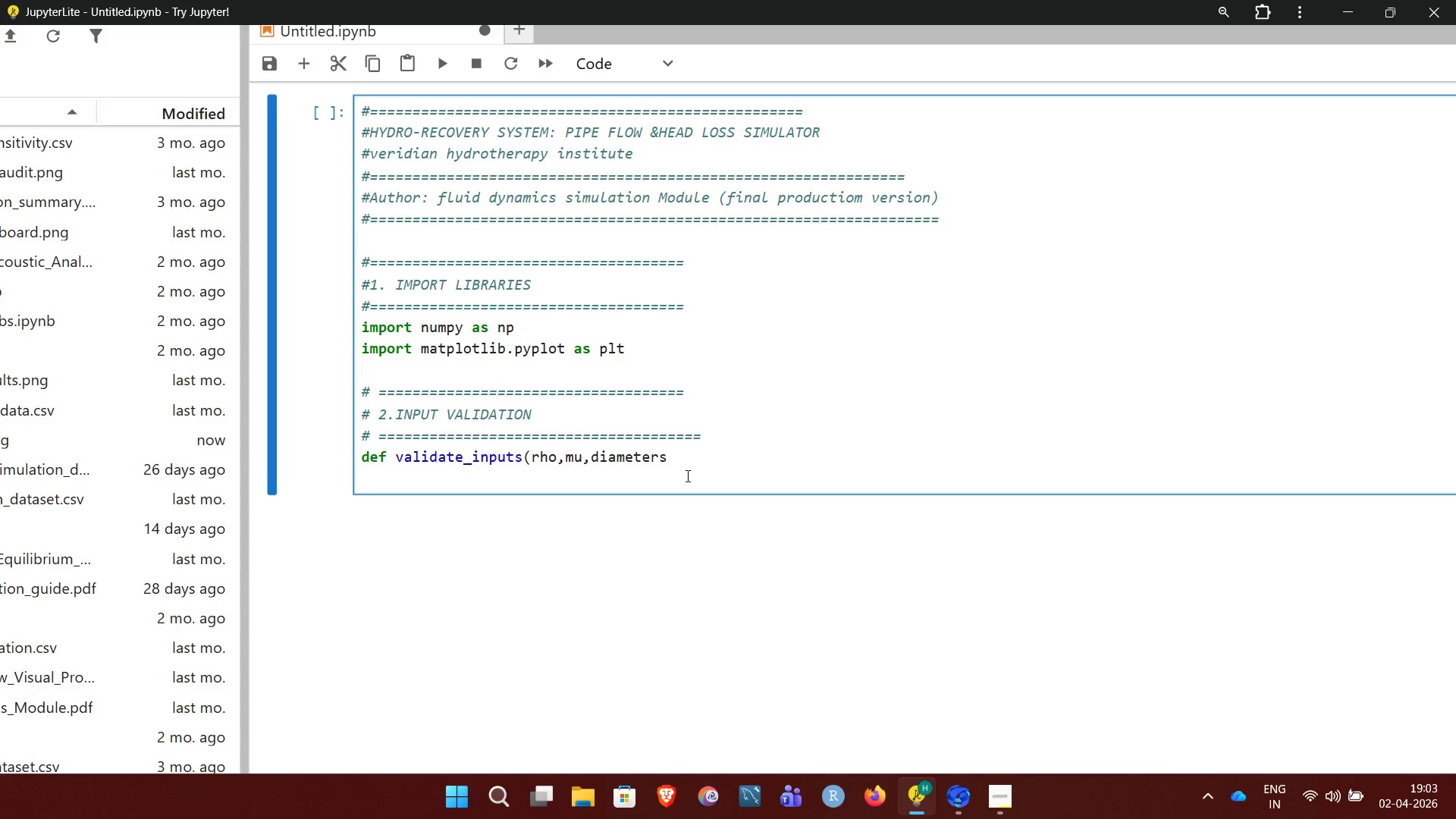 
key(Comma)
 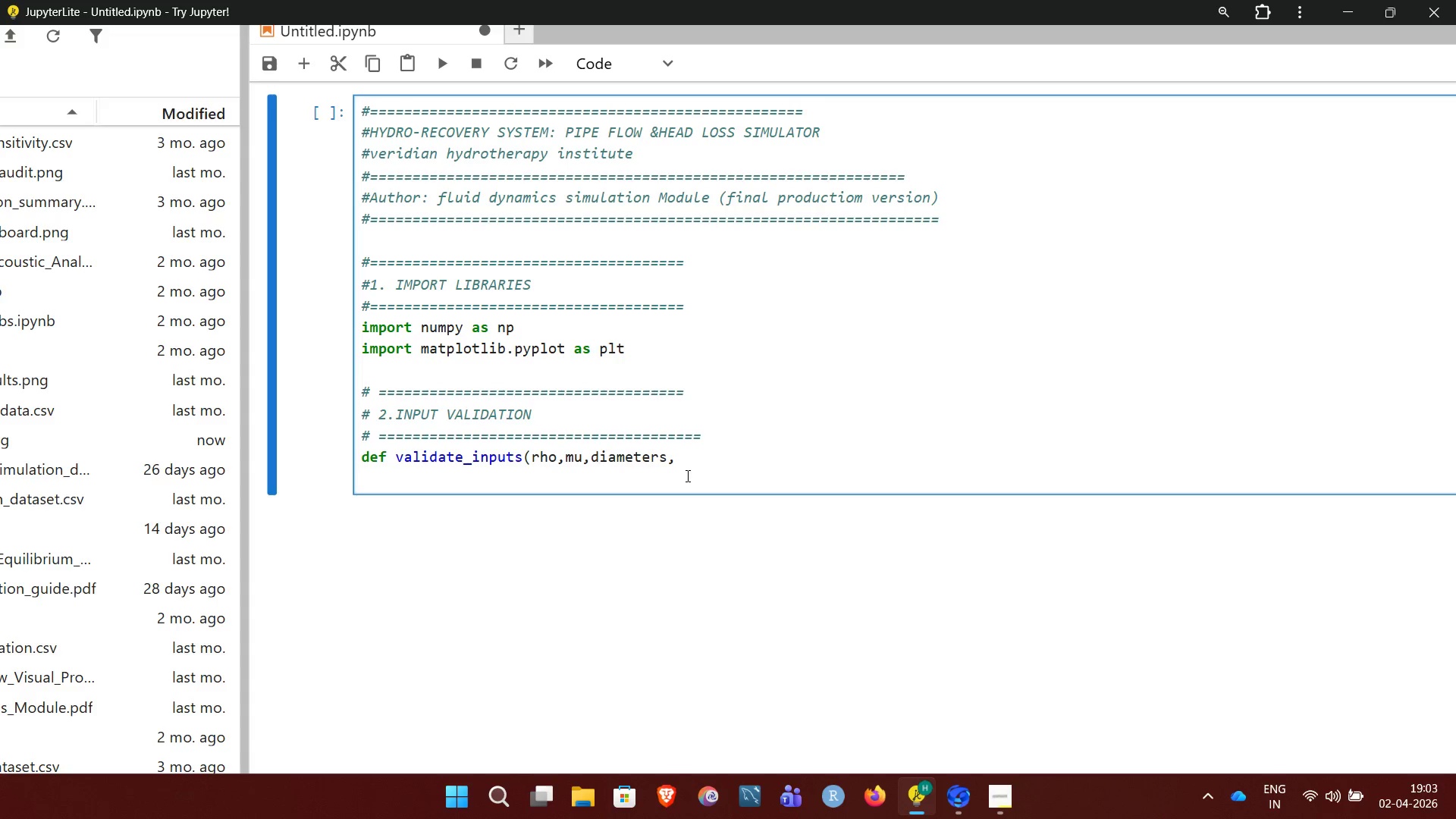 
type( )
key(Backspace)
key(Backspace)
key(Backspace)
key(Backspace)
key(Backspace)
key(Backspace)
key(Backspace)
key(Backspace)
key(Backspace)
key(Backspace)
key(Backspace)
key(Backspace)
key(Backspace)
key(Backspace)
type( mu, )
 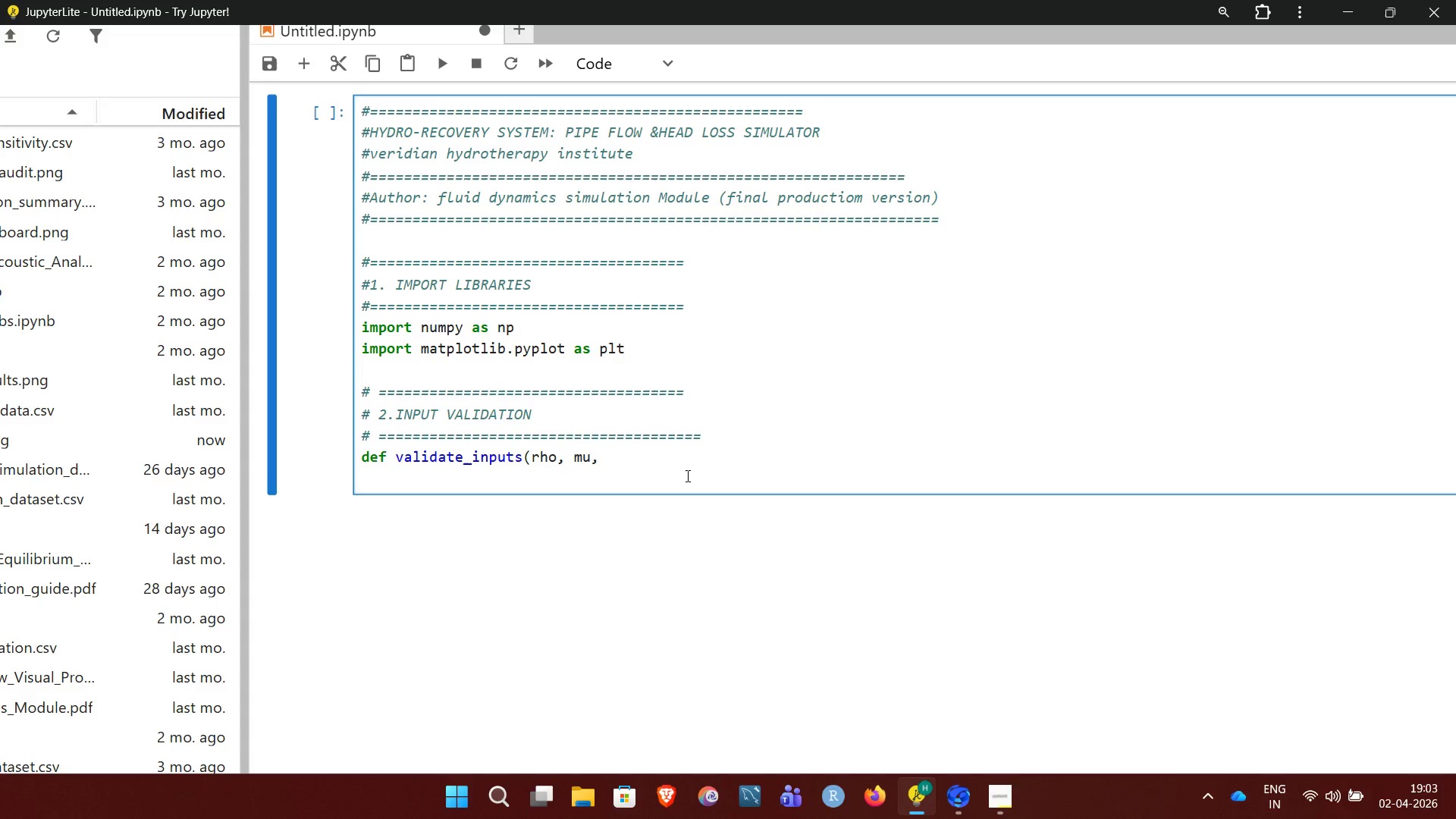 
type(diameters, )
 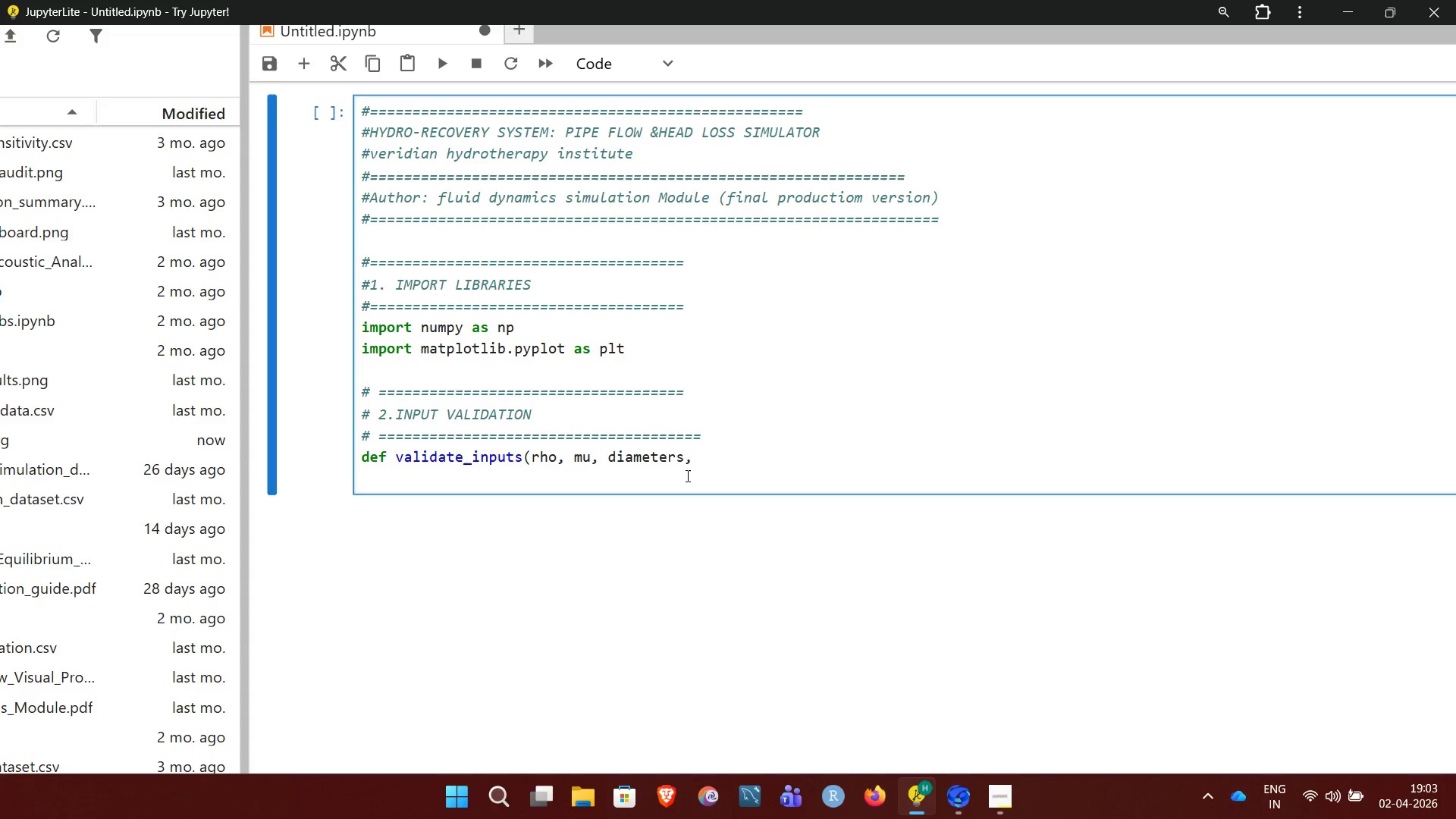 
type(lenght)
 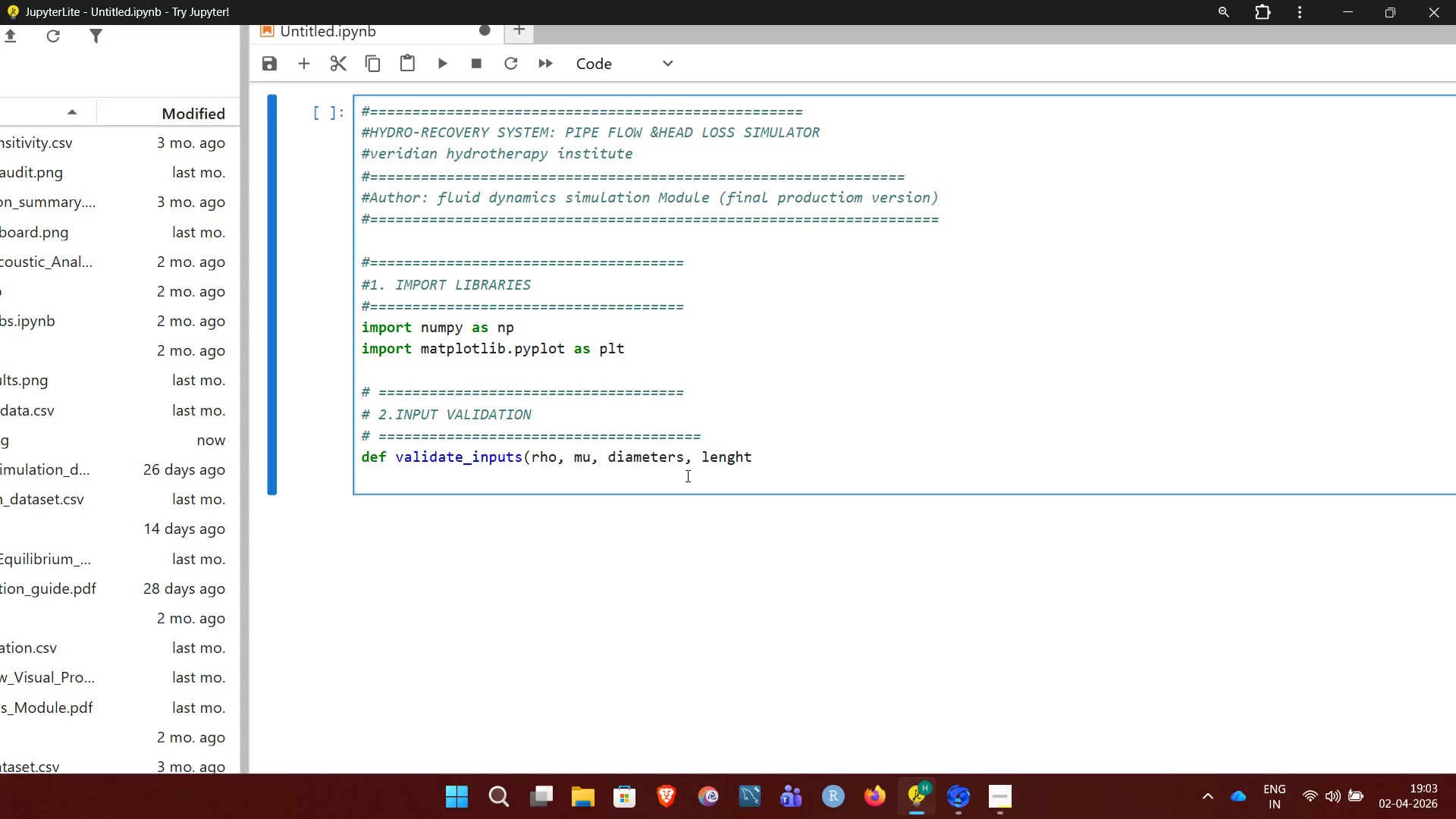 
key(Shift+0)
 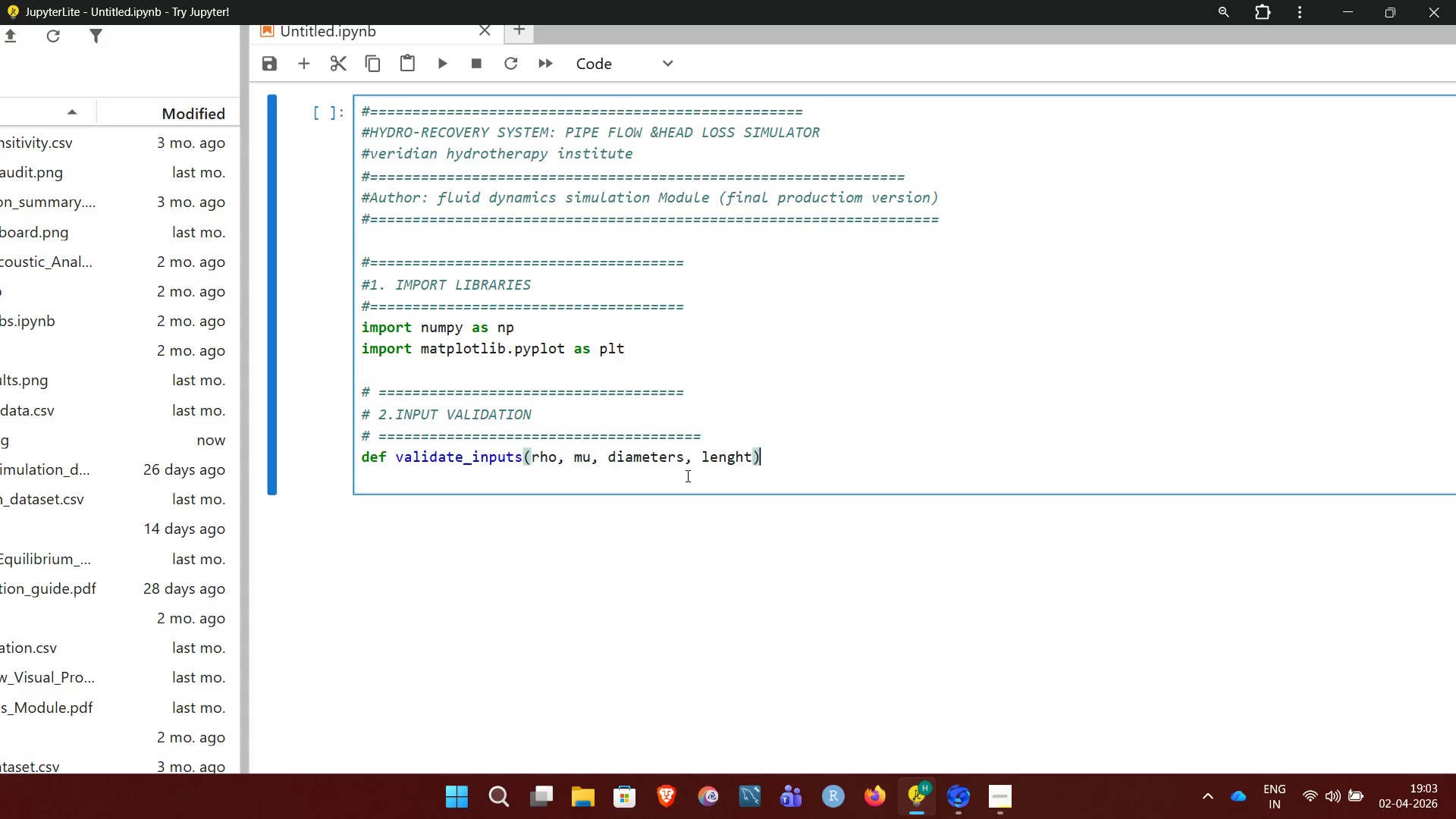 
key(Shift+Semicolon)
 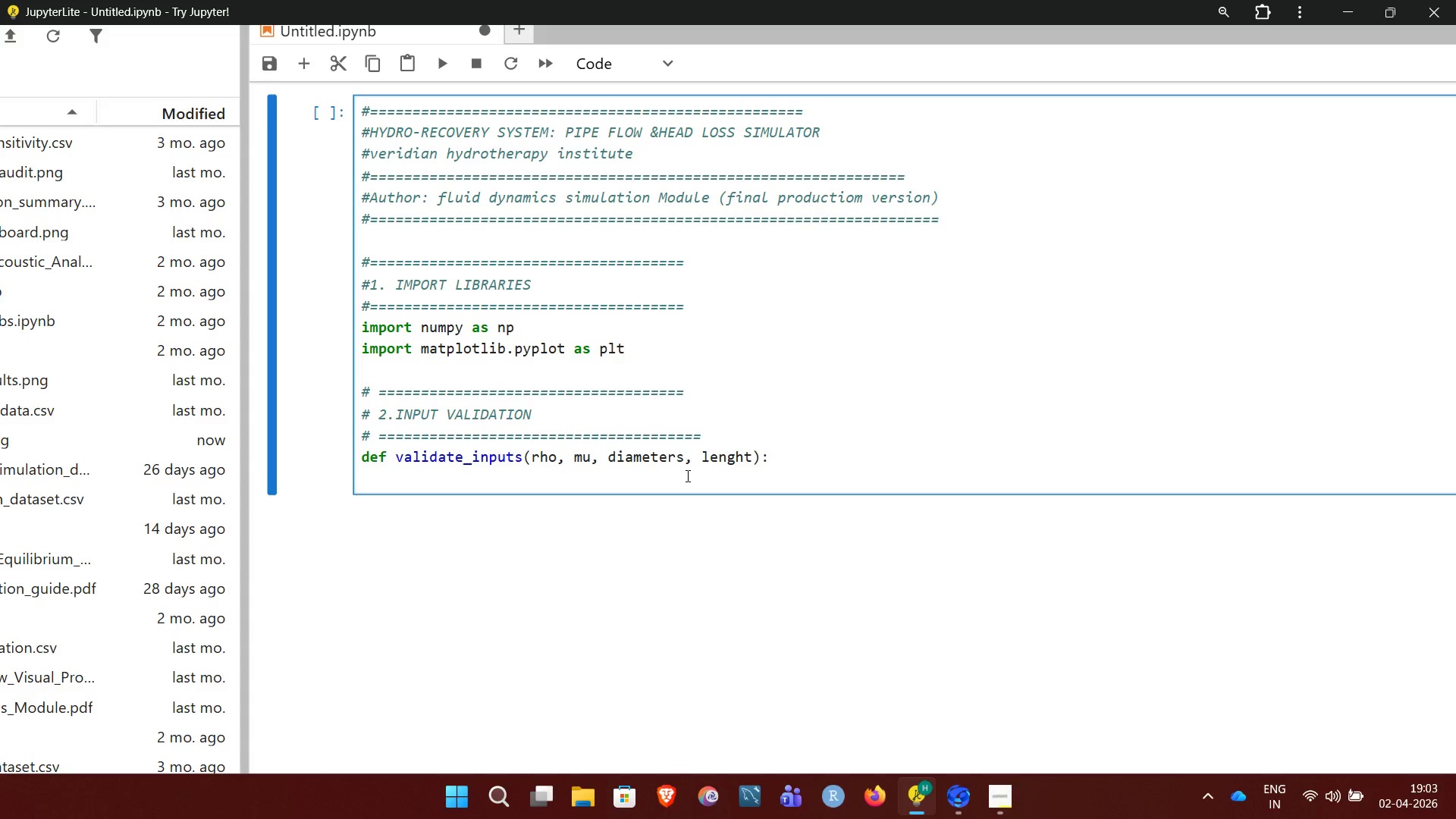 
key(Enter)
 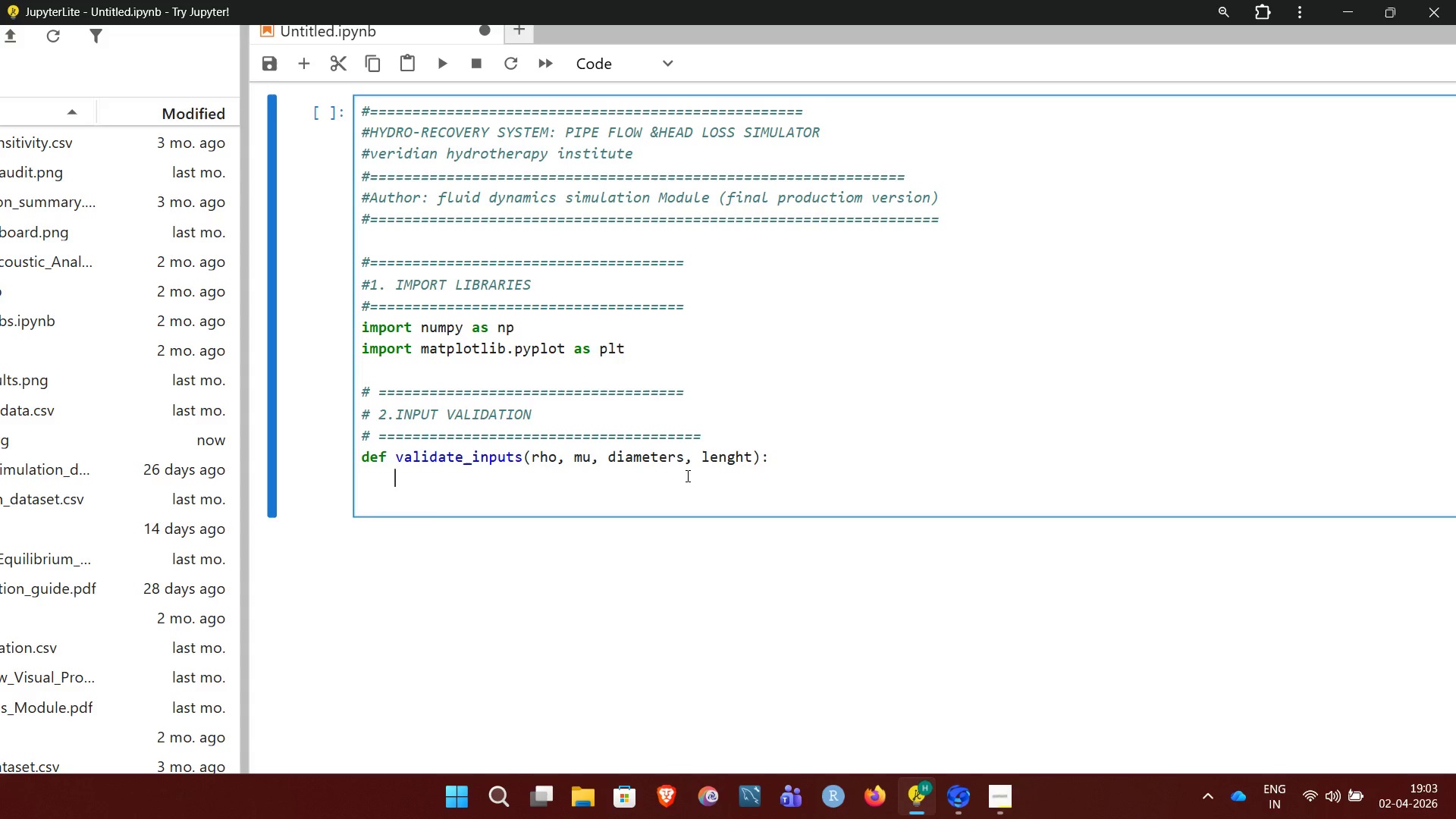 
wait(6.66)
 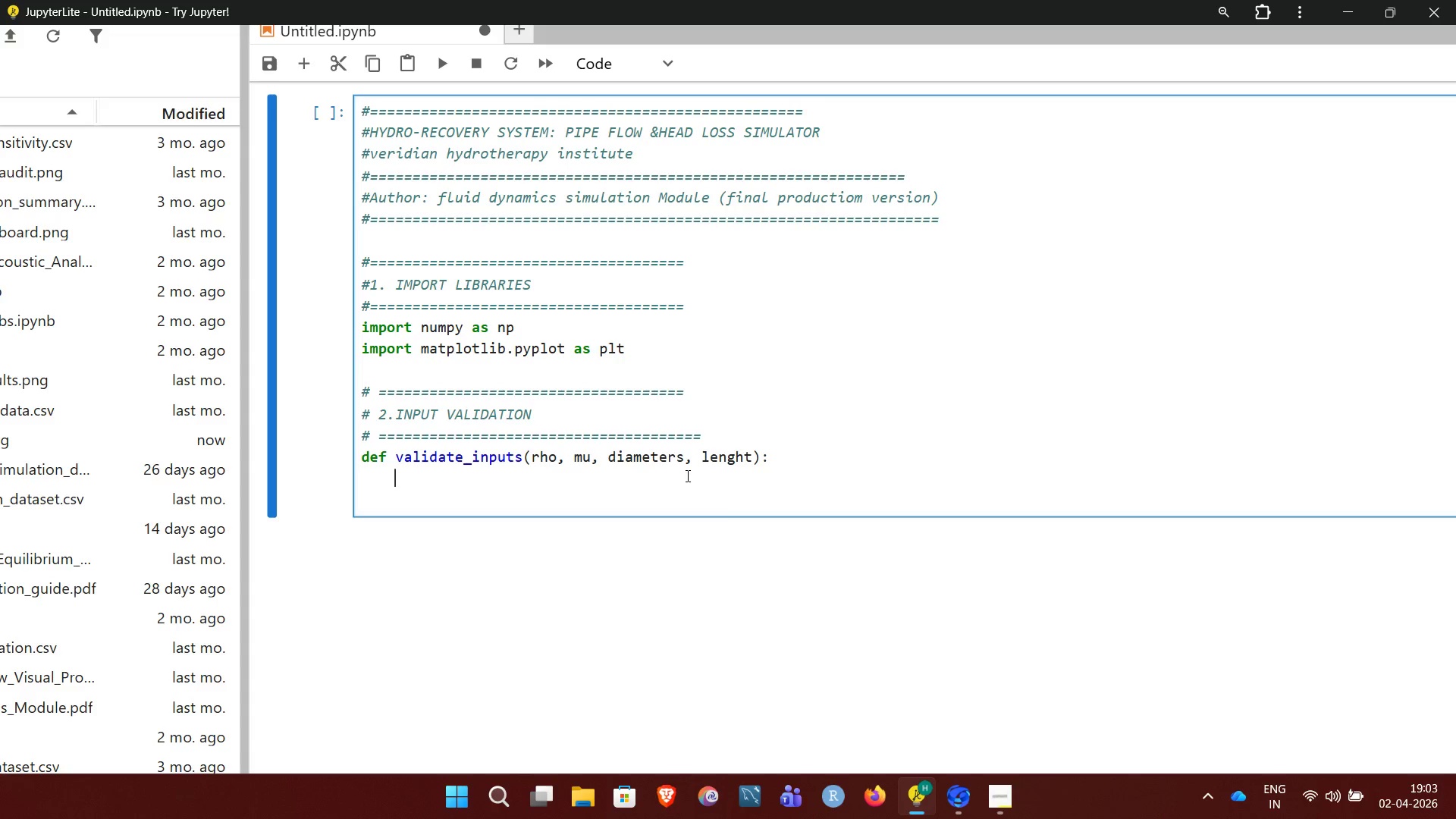 
type(if rho)
 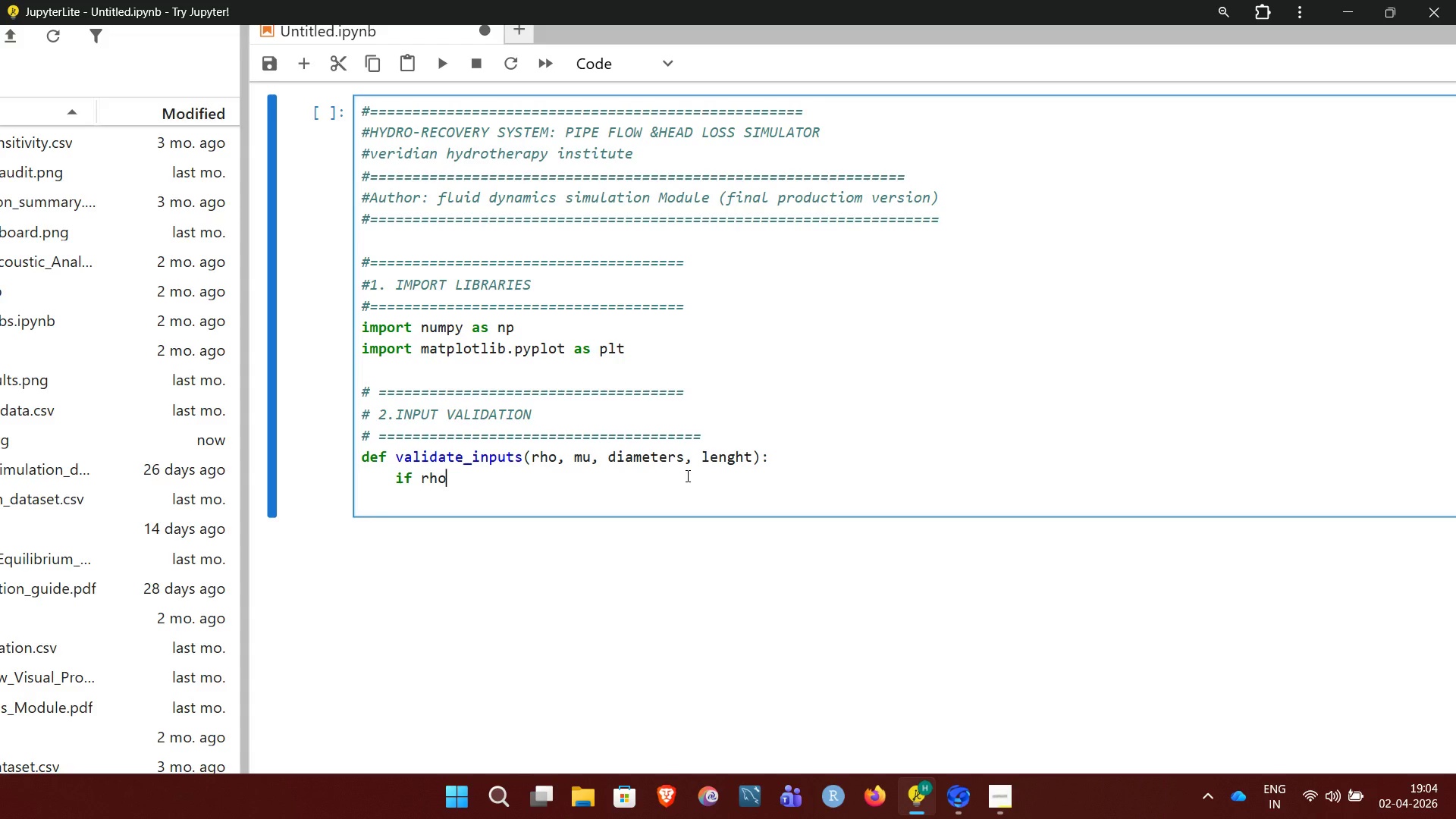 
wait(5.88)
 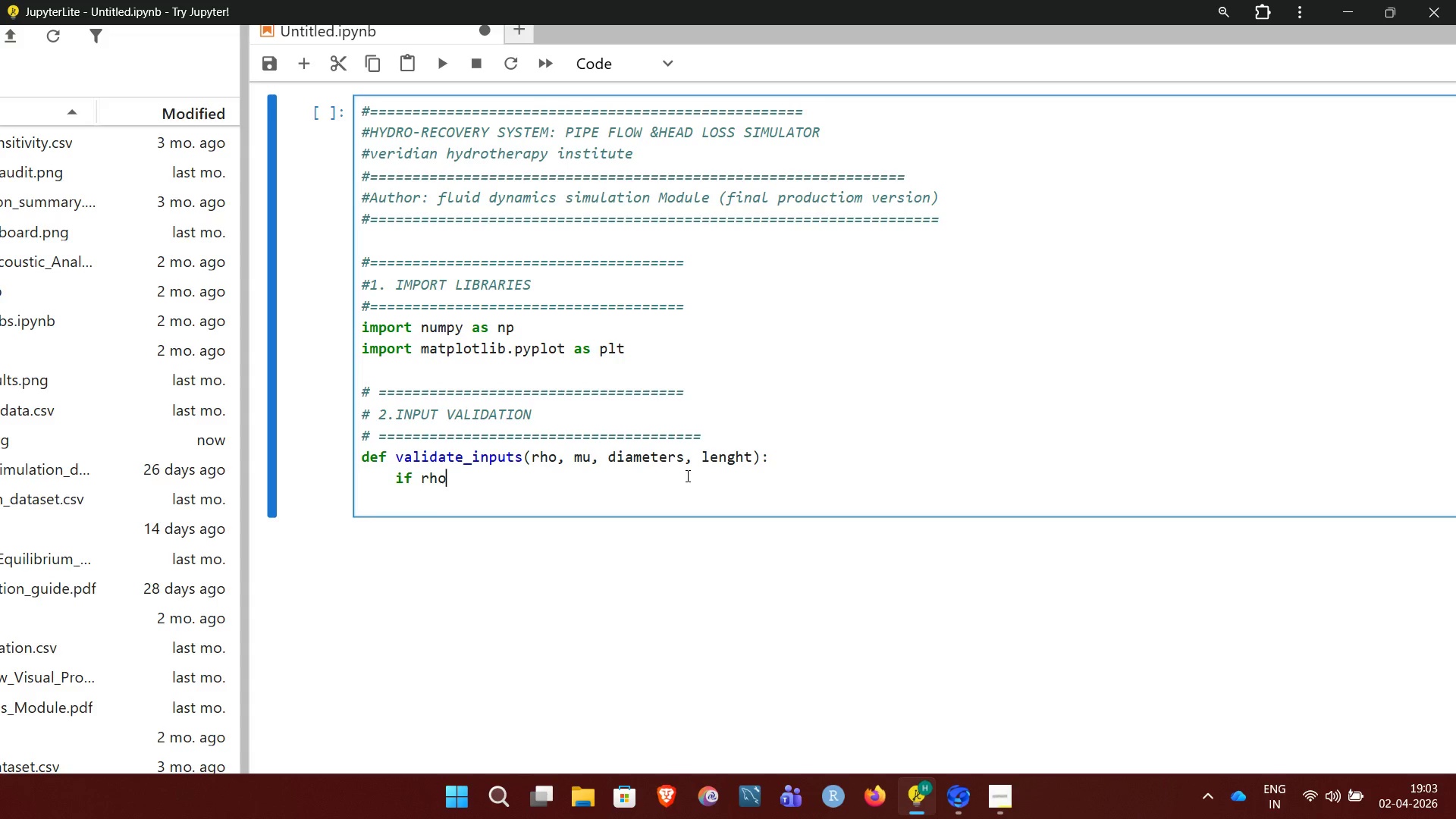 
key(Shift+Comma)
 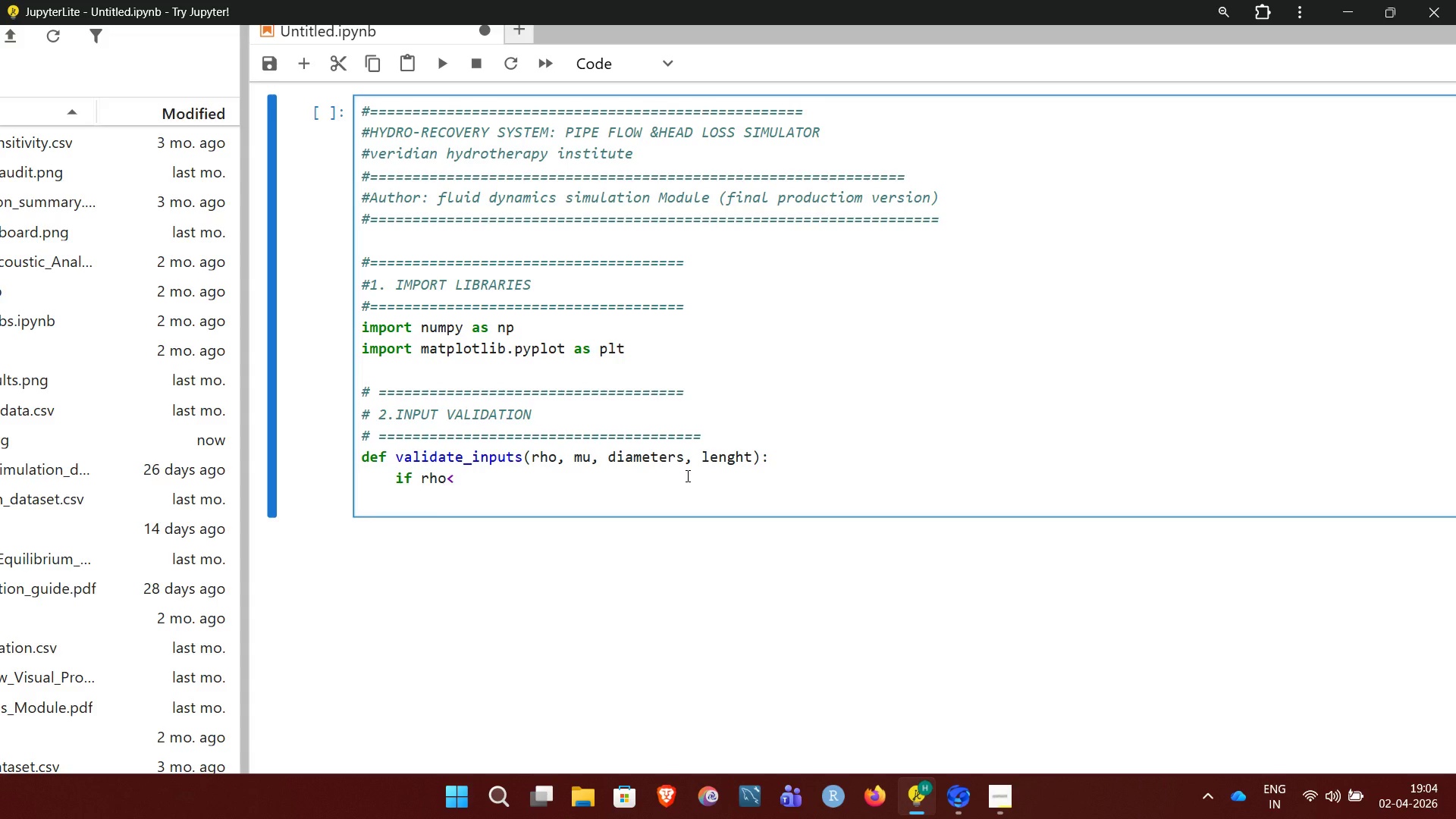 
key(Equal)
 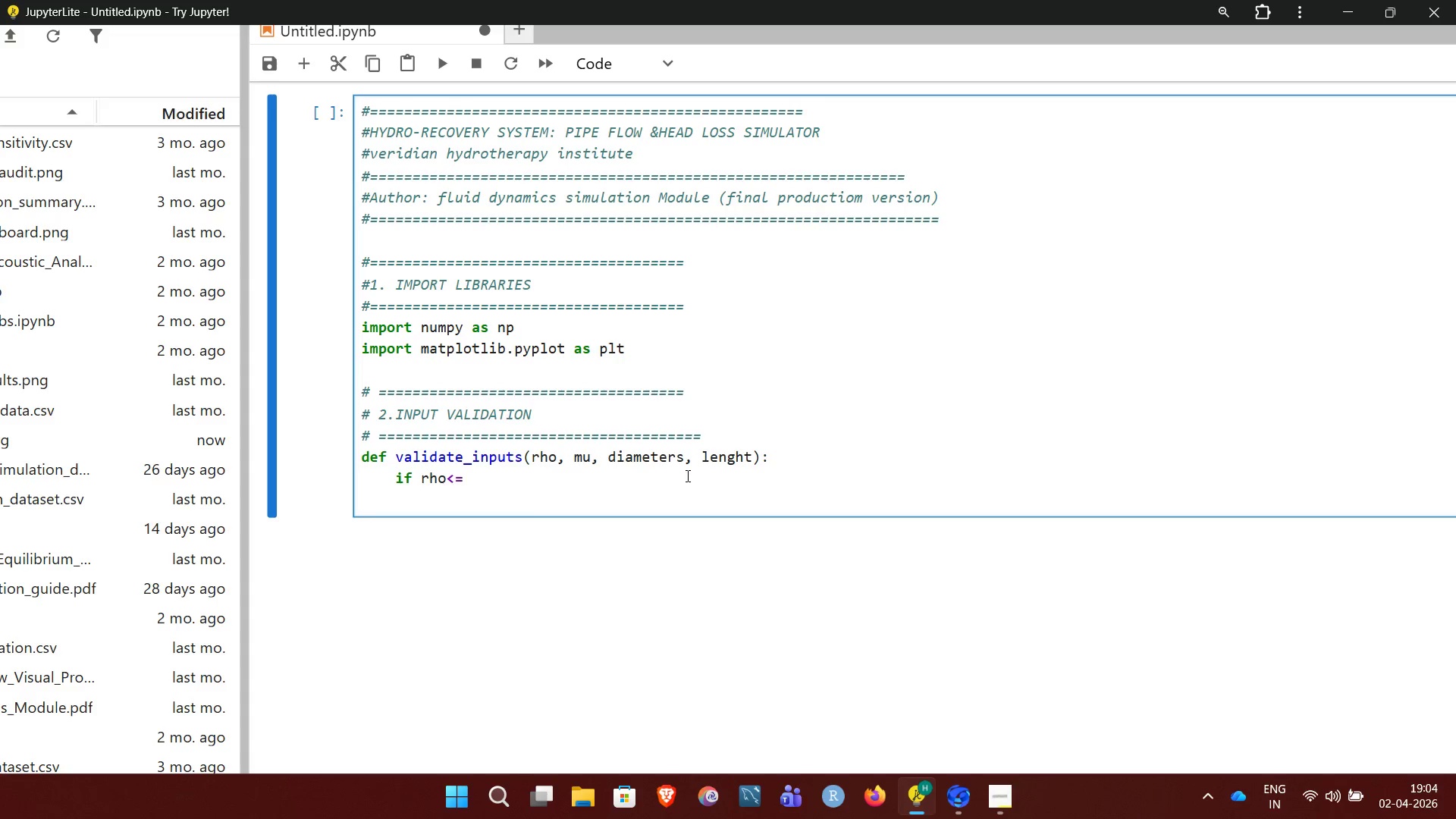 
key(0)
 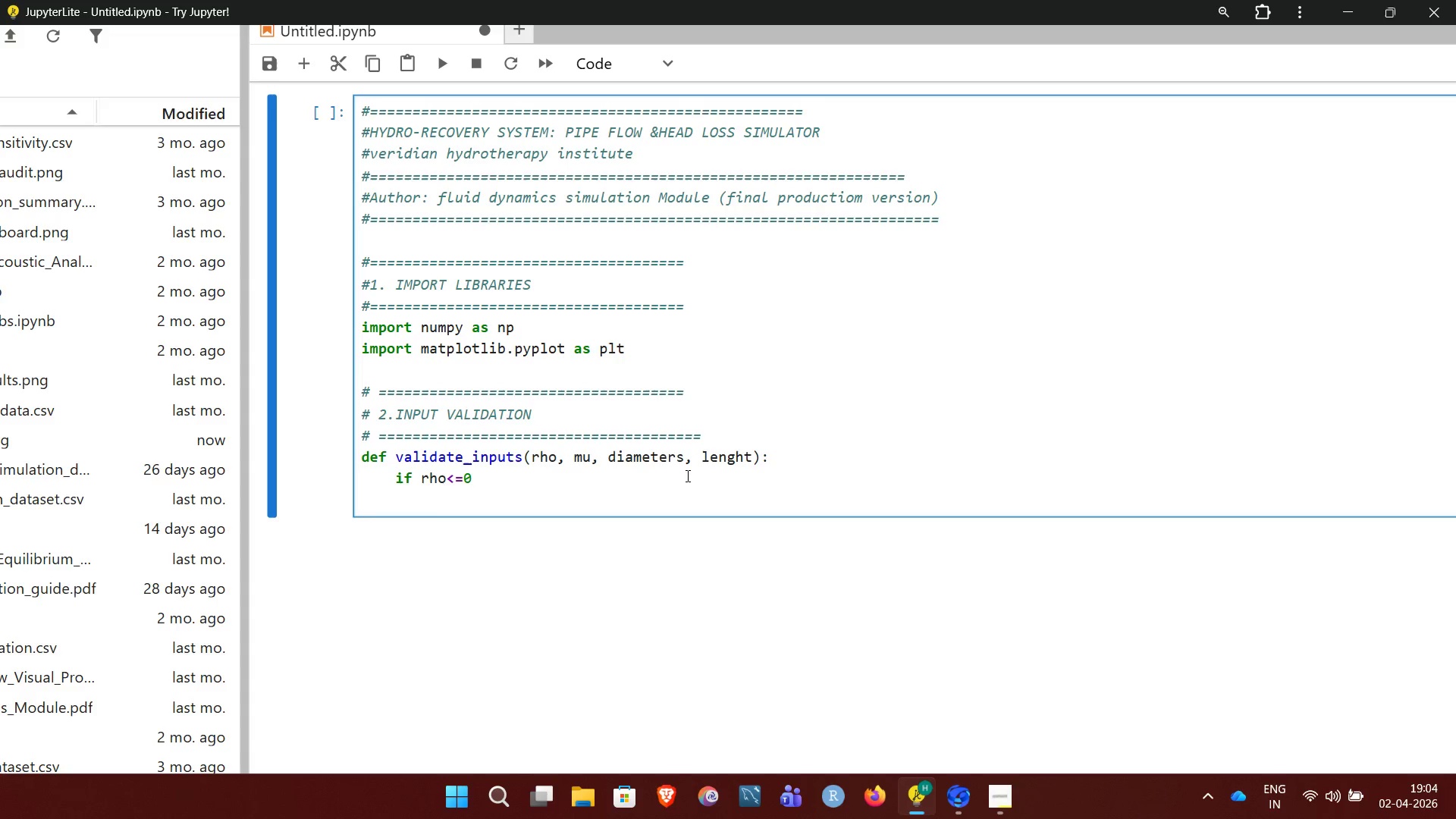 
key(Shift+Semicolon)
 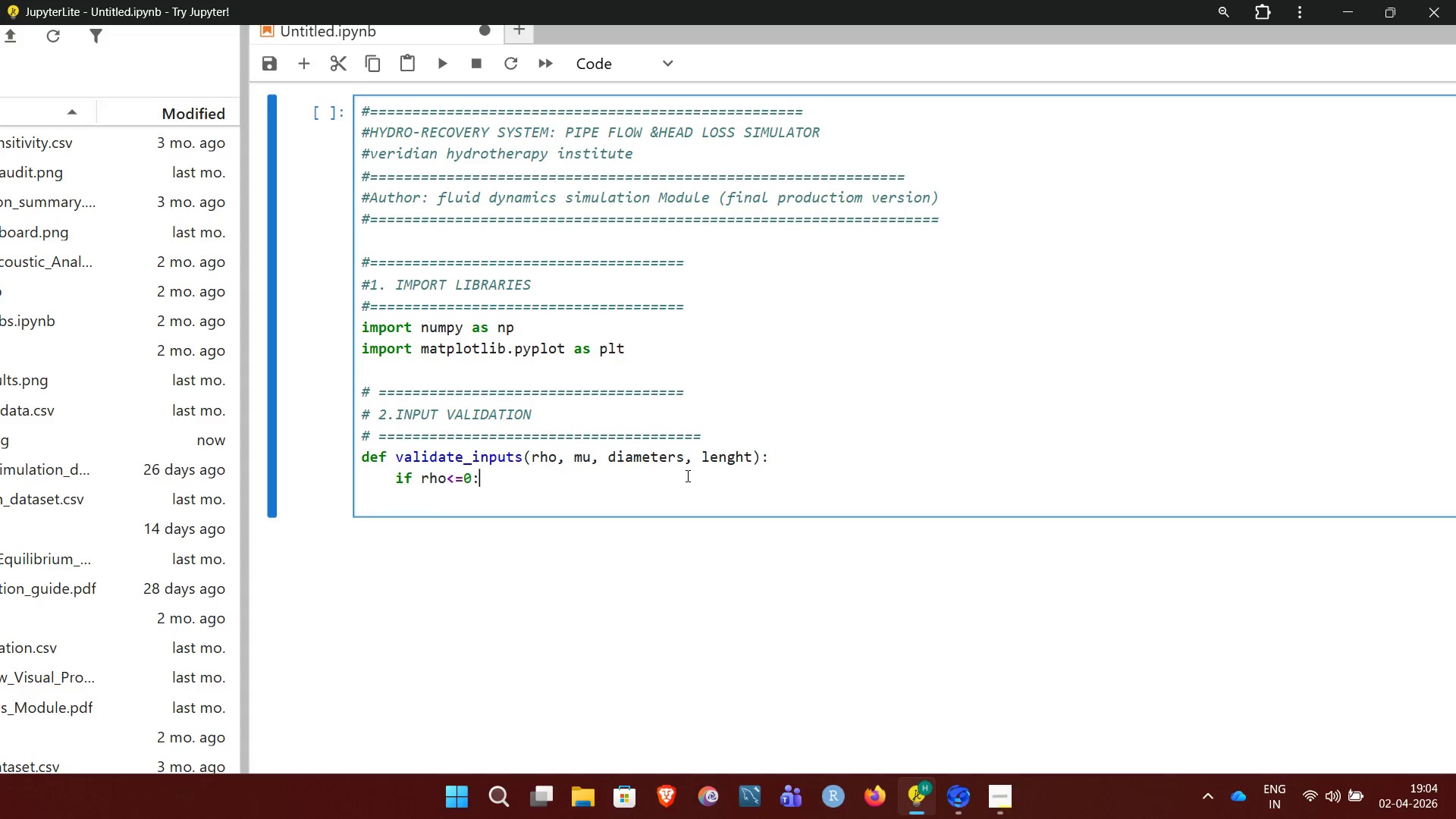 
key(Enter)
 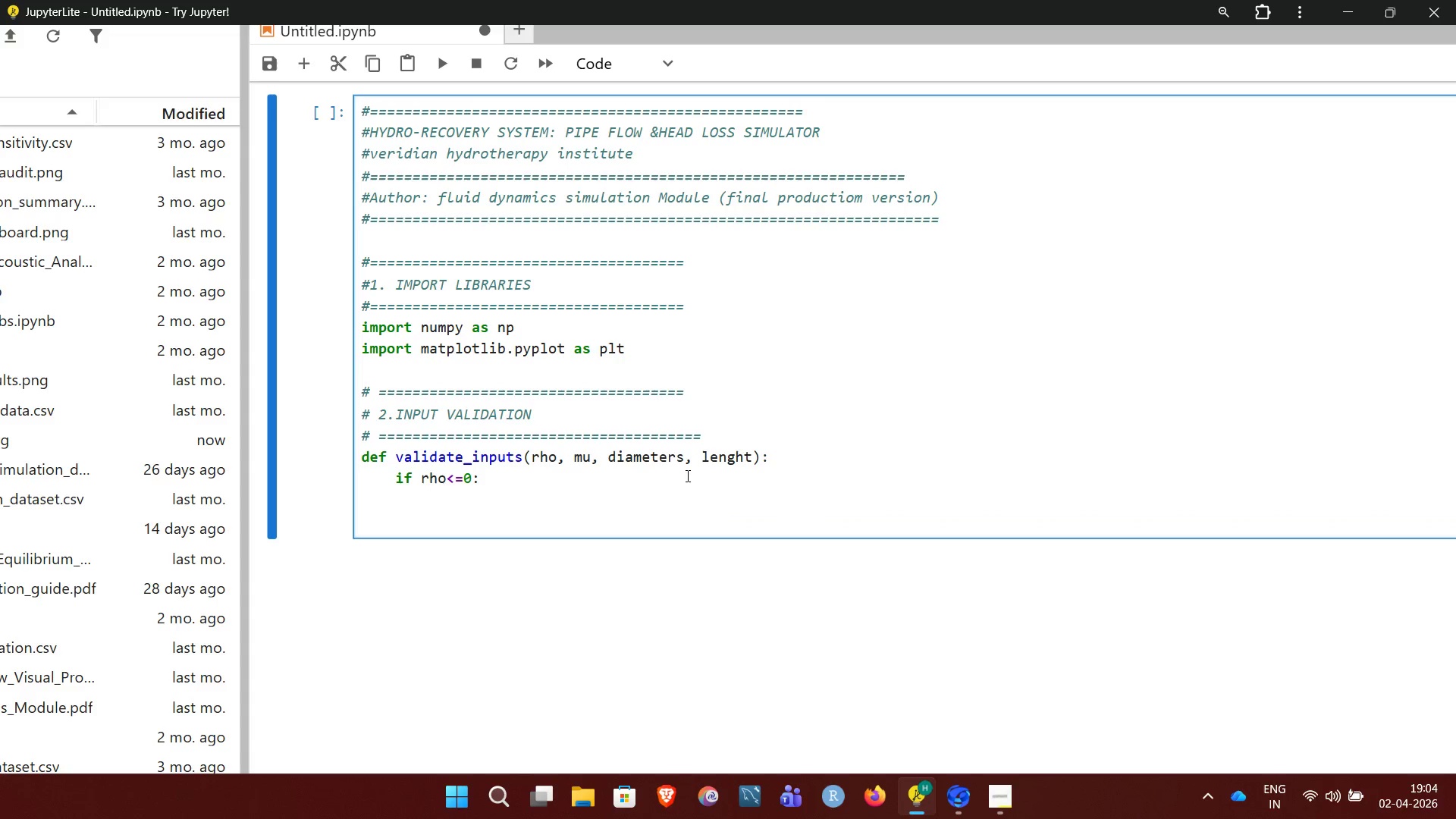 
type(raise value)
 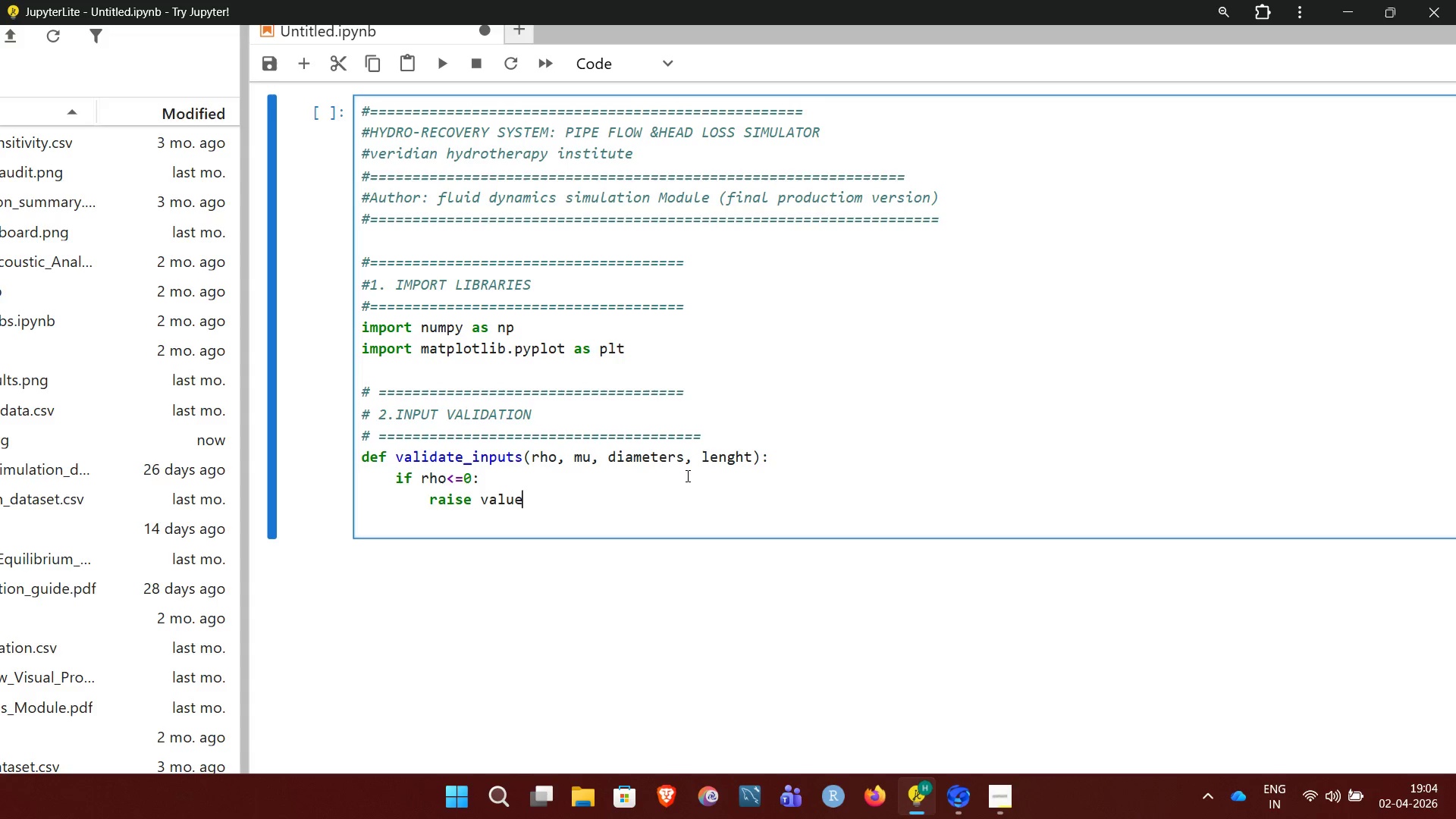 
type(Error)
 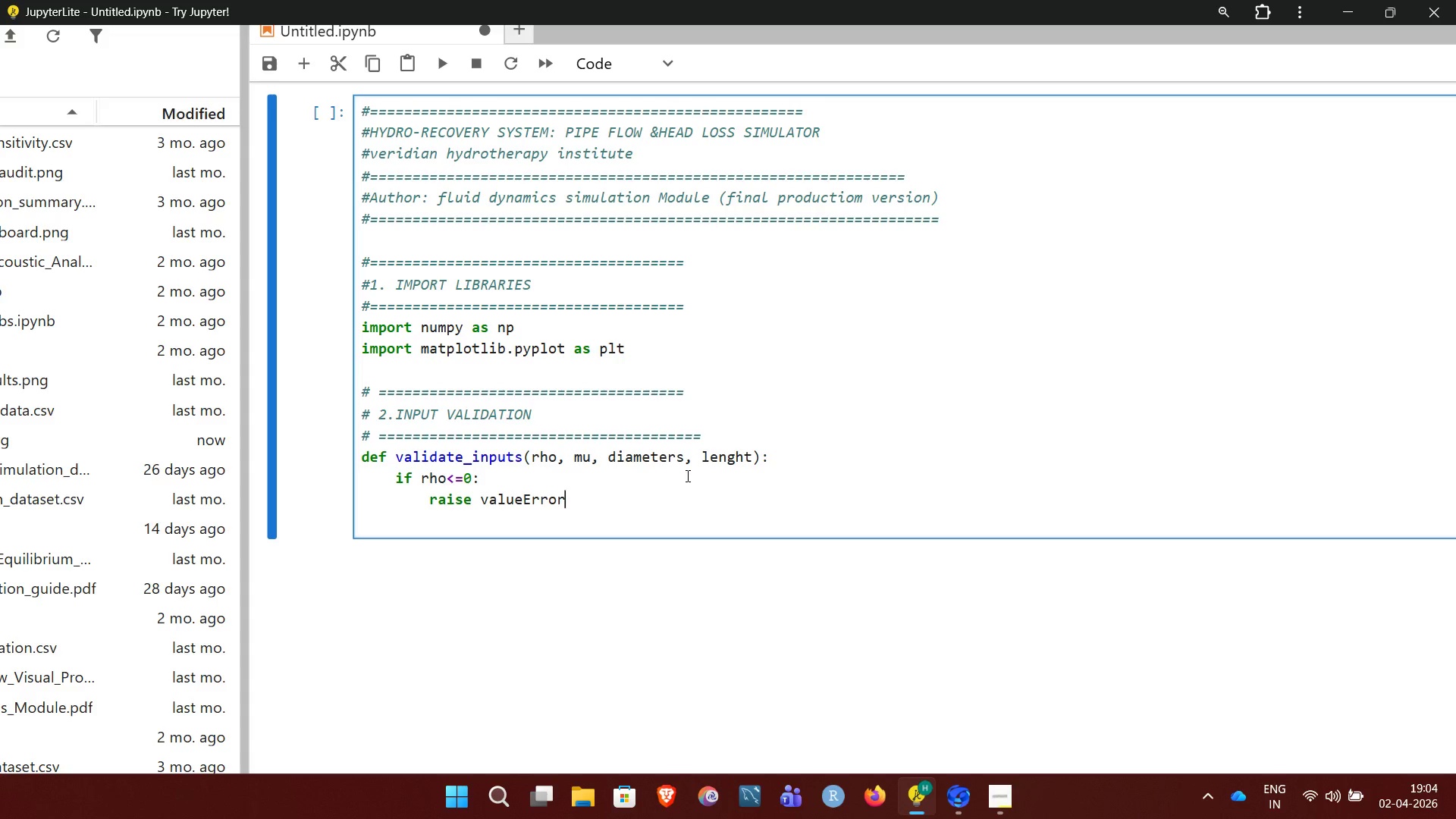 
key(Shift+9)
 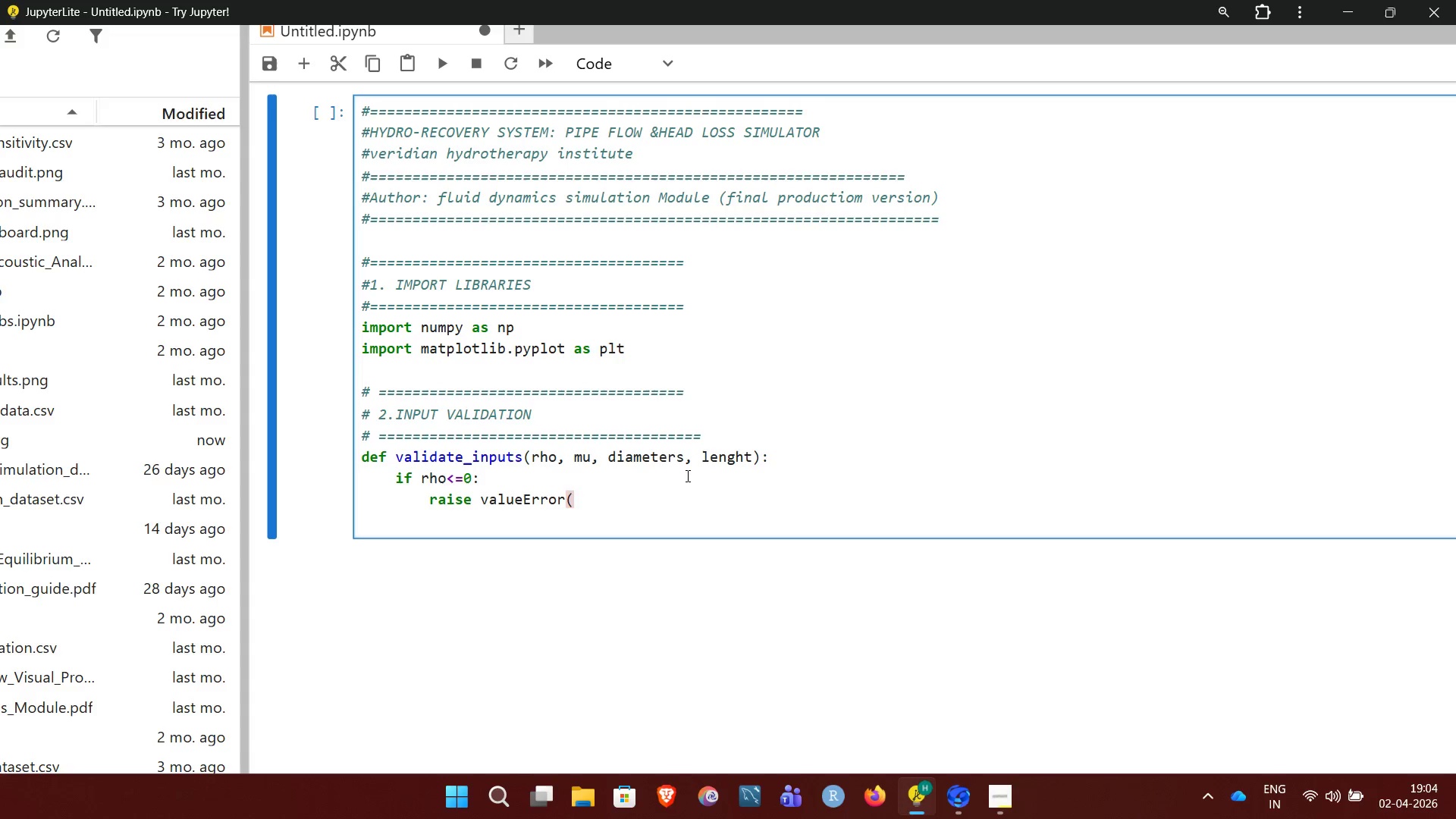 
wait(5.28)
 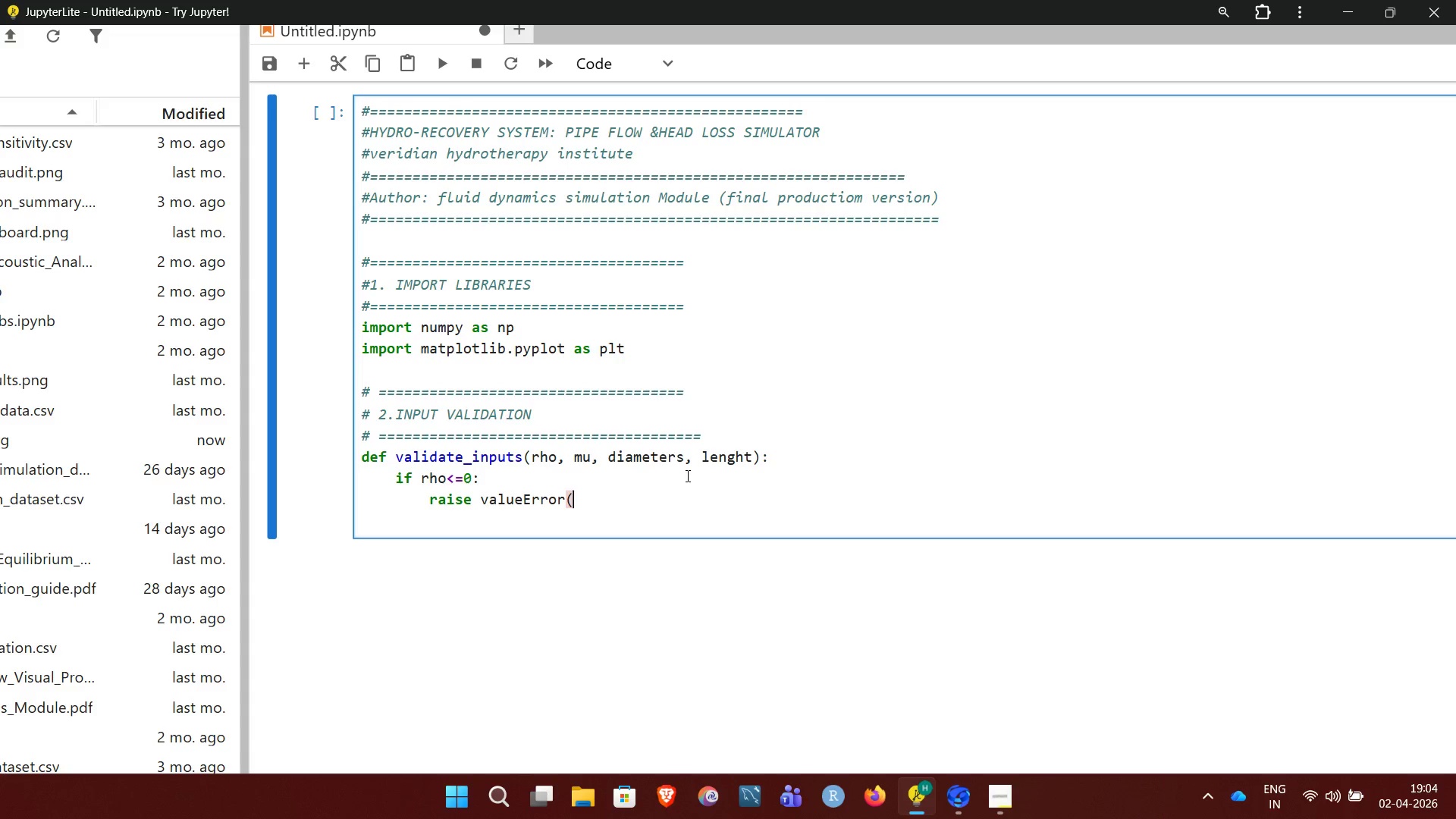 
type("Density)
 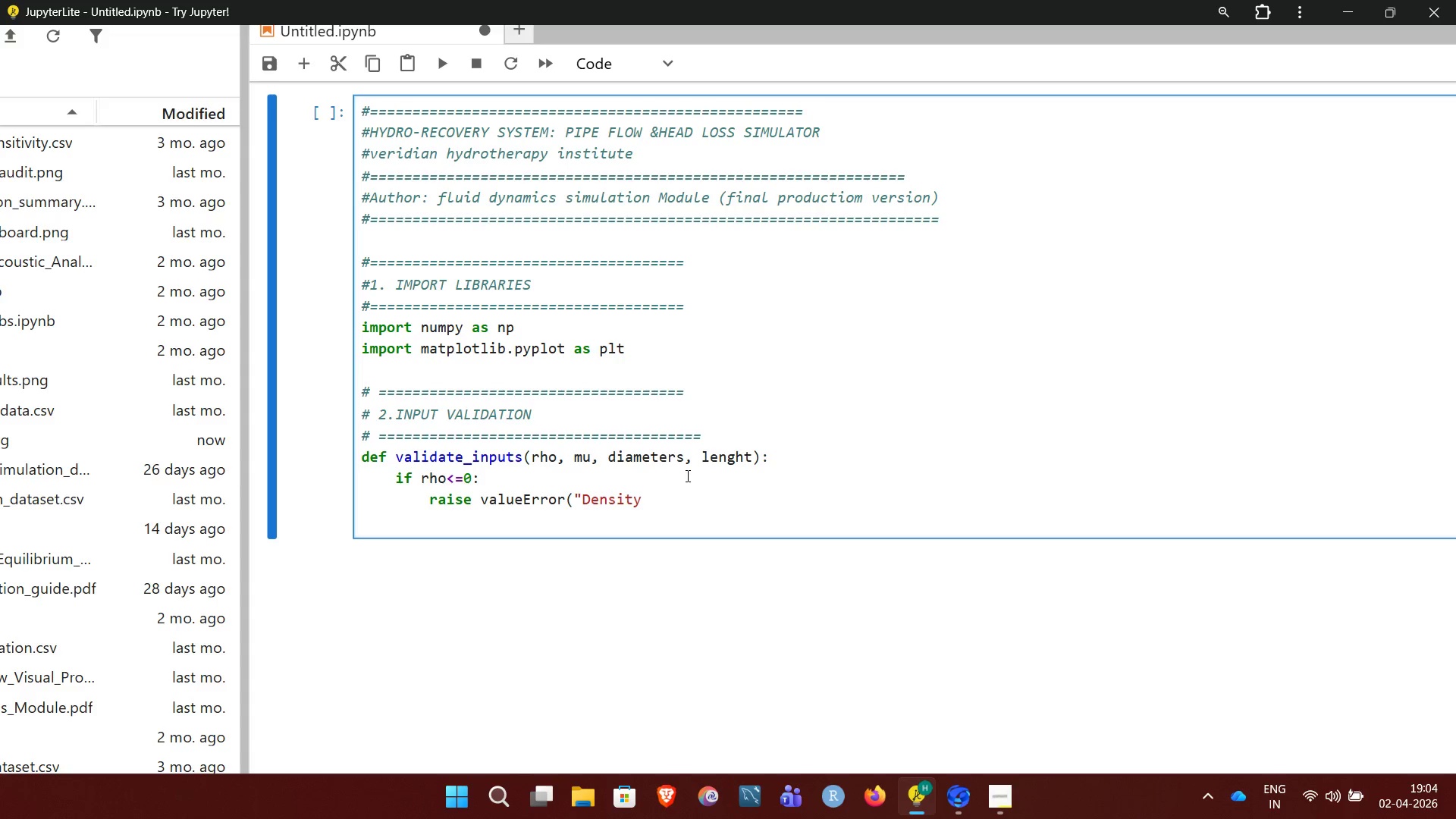 
type(must be positive)
 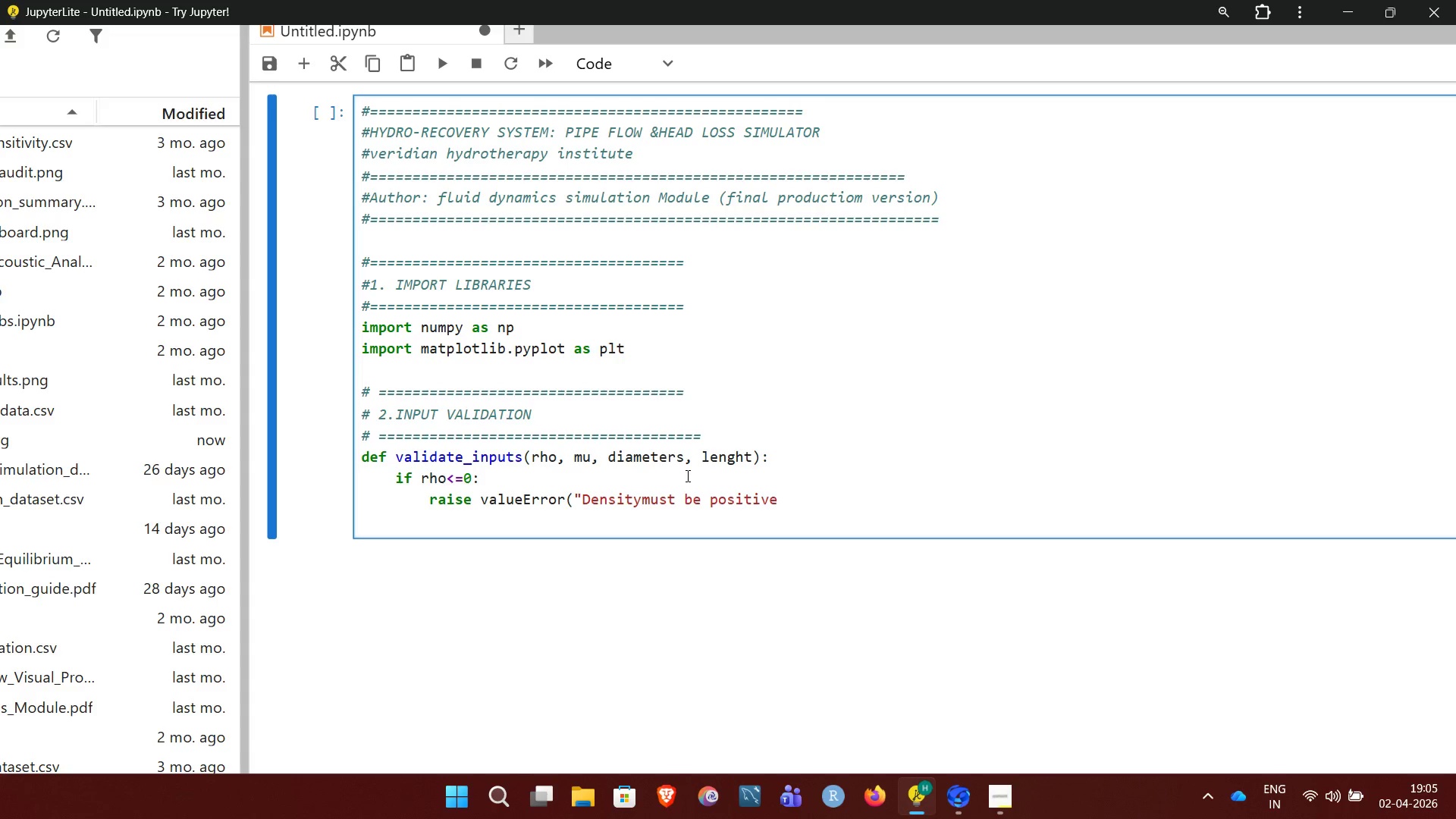 
key(Shift+Quote)
 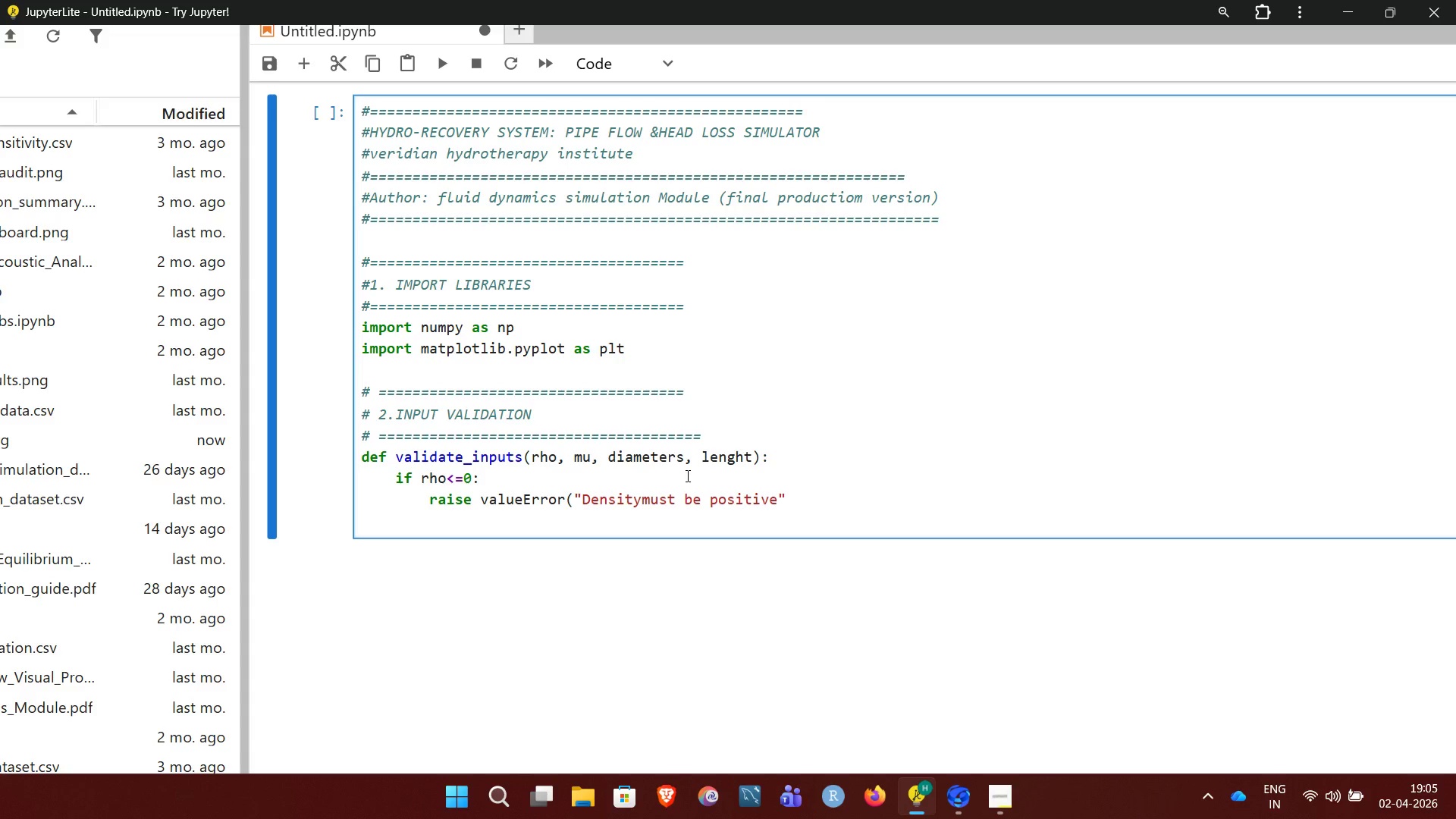 
key(Shift+0)
 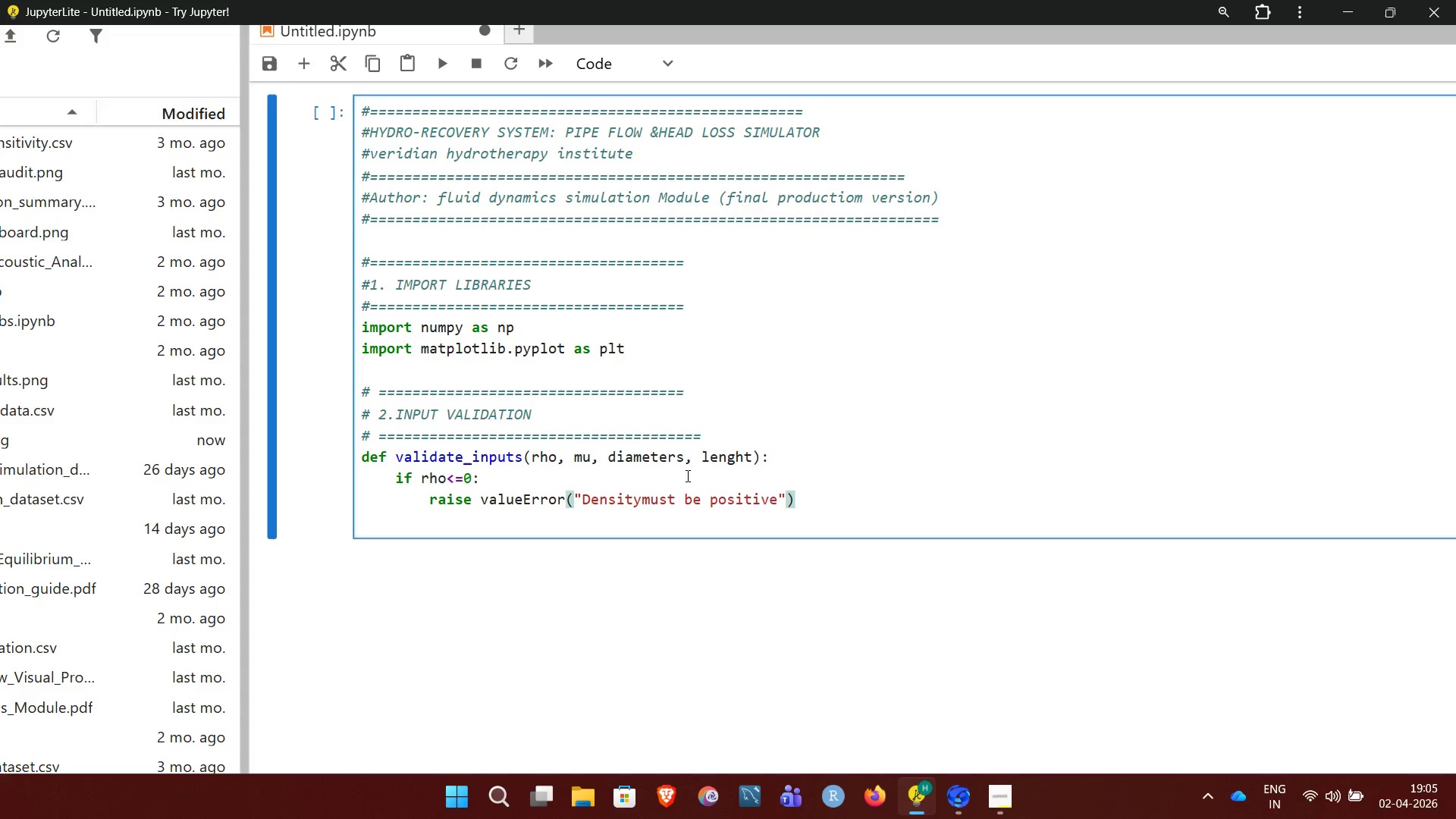 
key(Enter)
 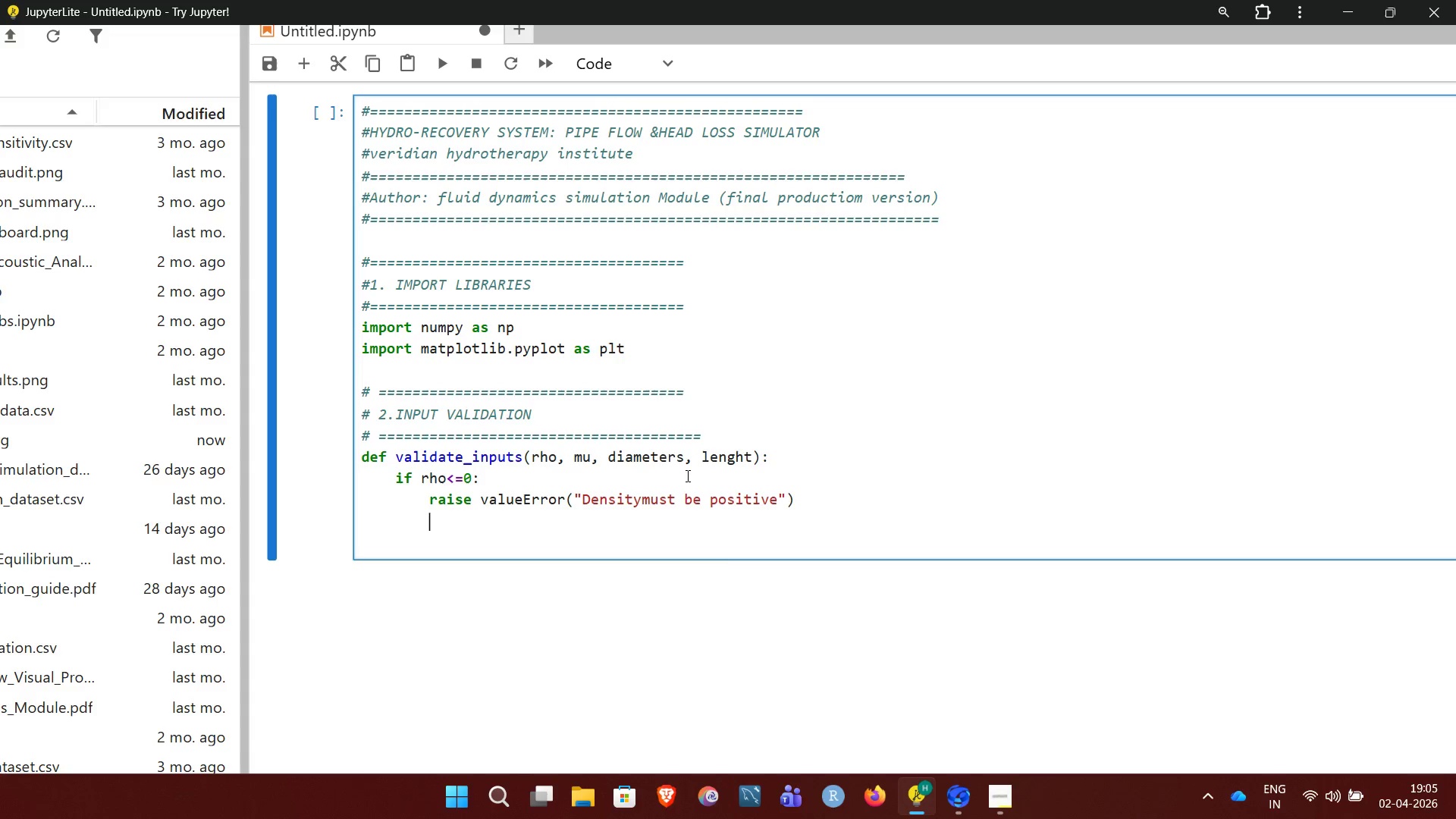 
wait(5.27)
 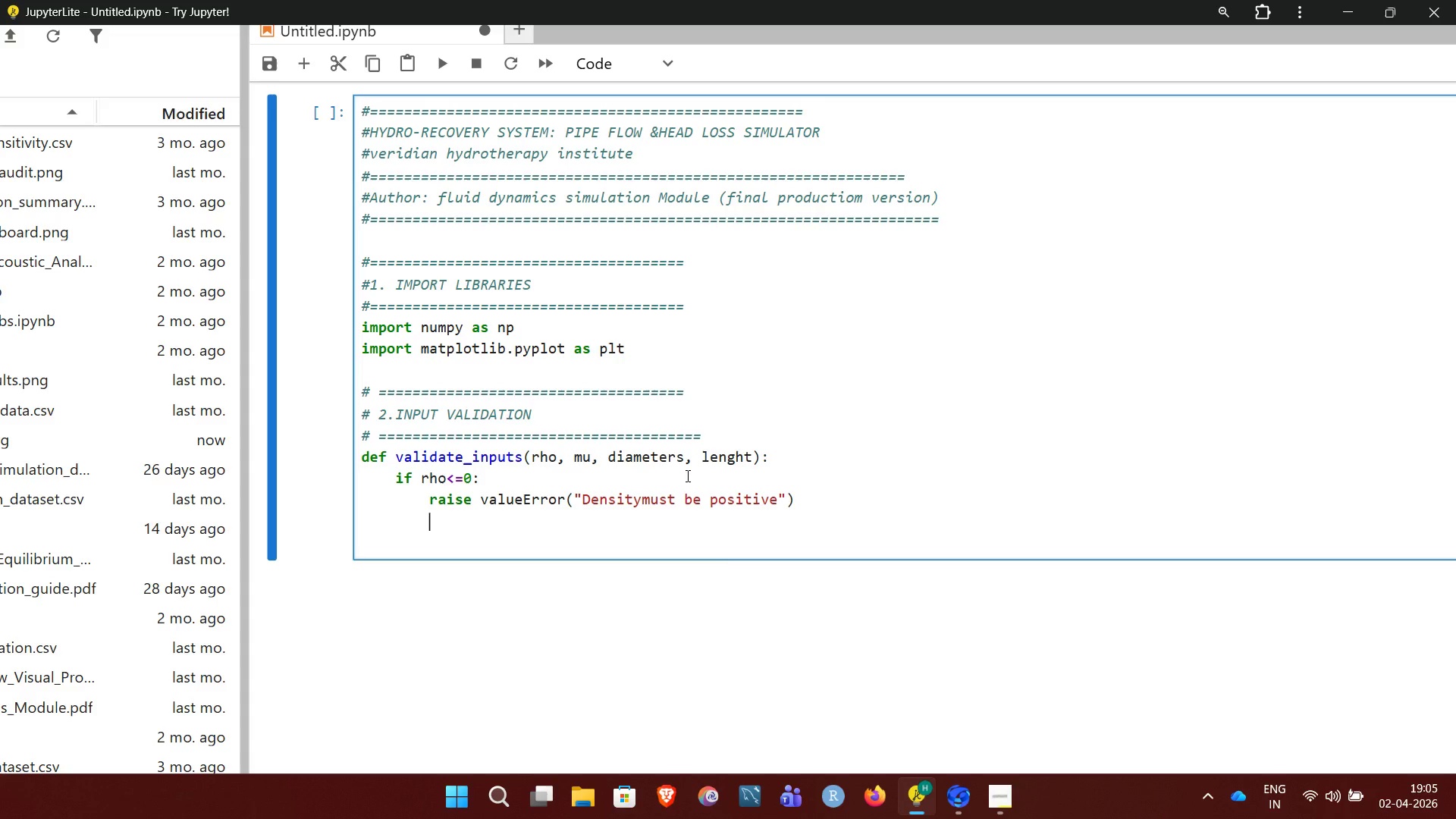 
key(Backspace)
 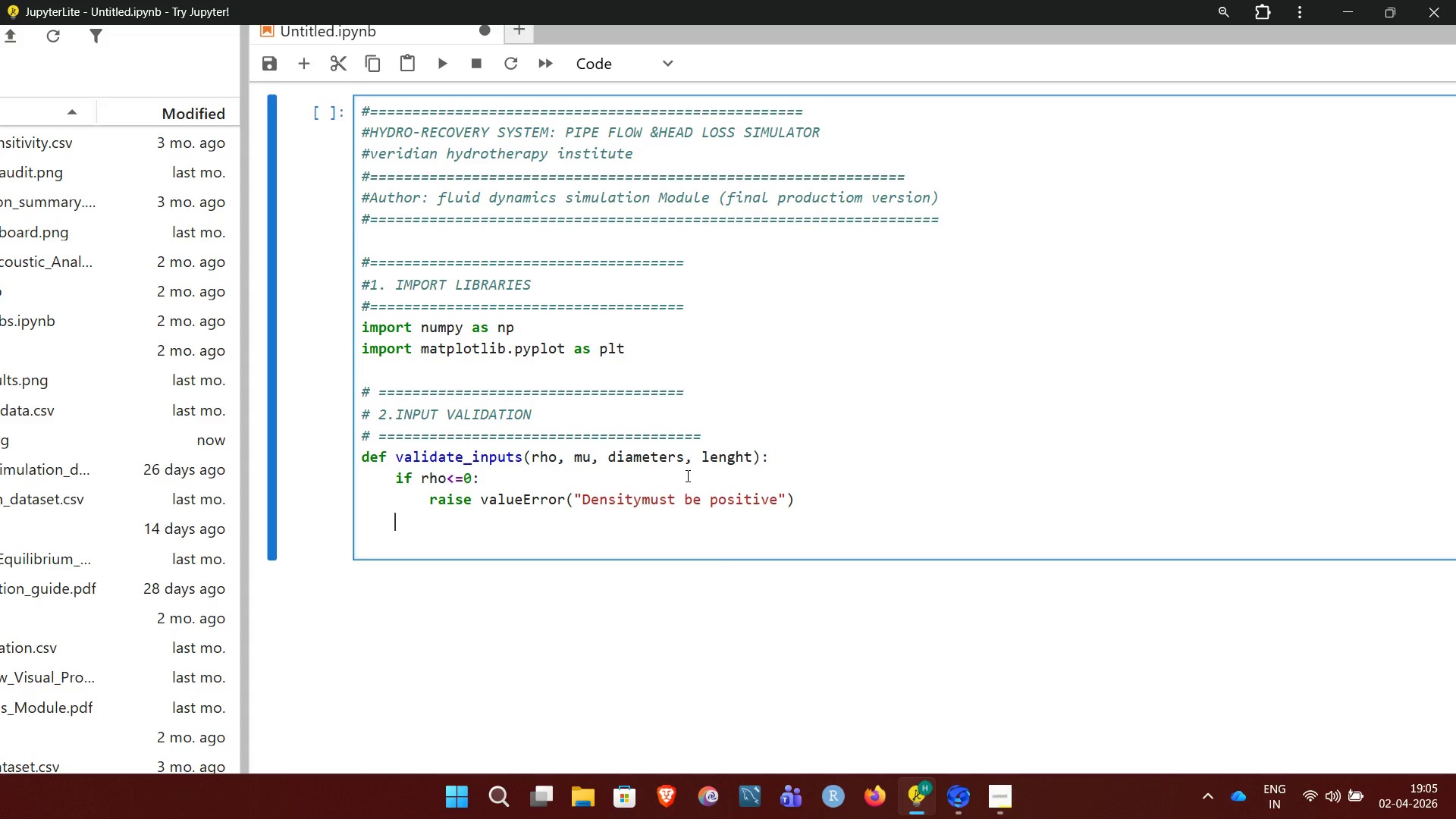 
wait(6.8)
 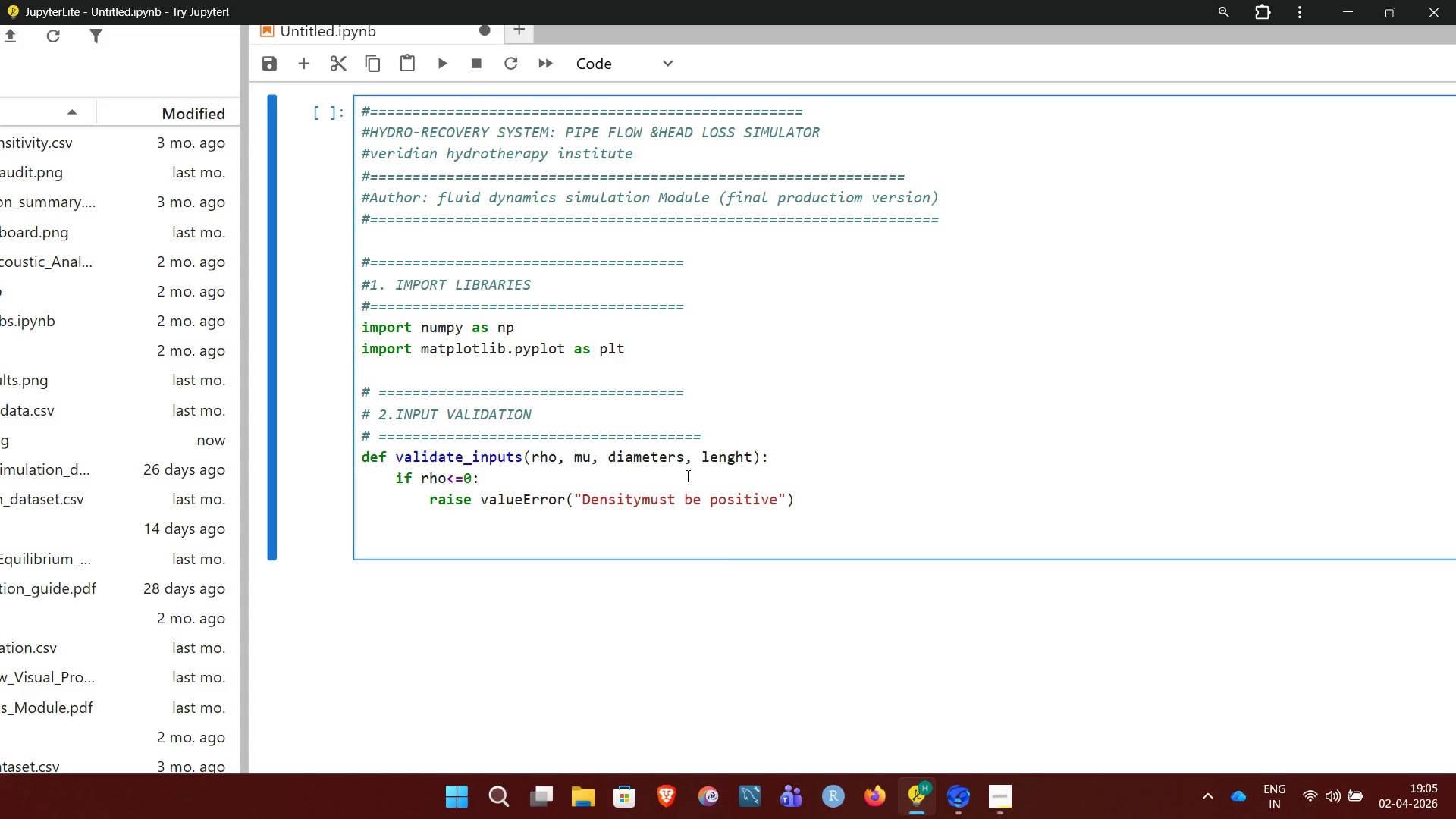 
type(if mu)
 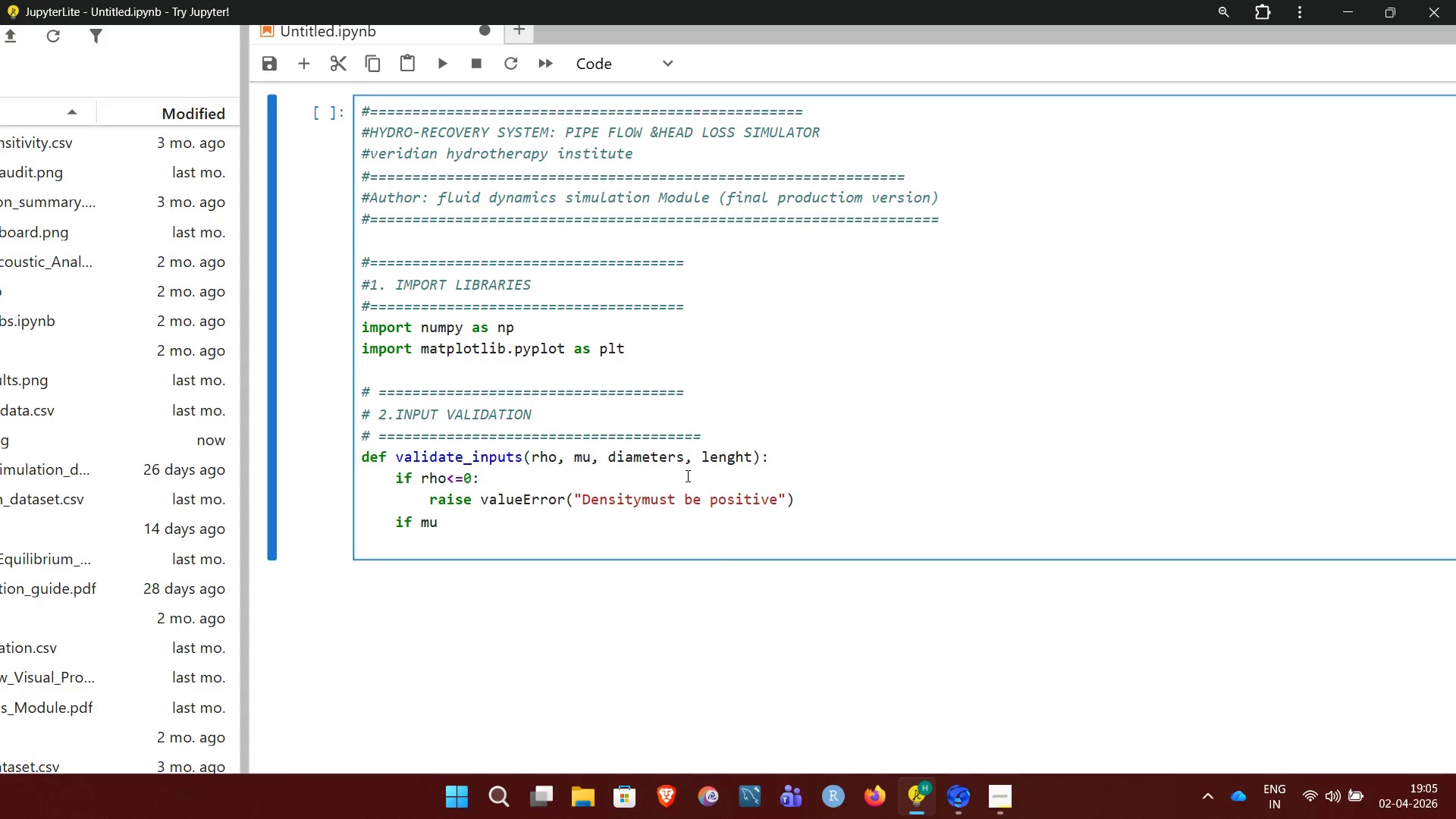 
key(Shift+Comma)
 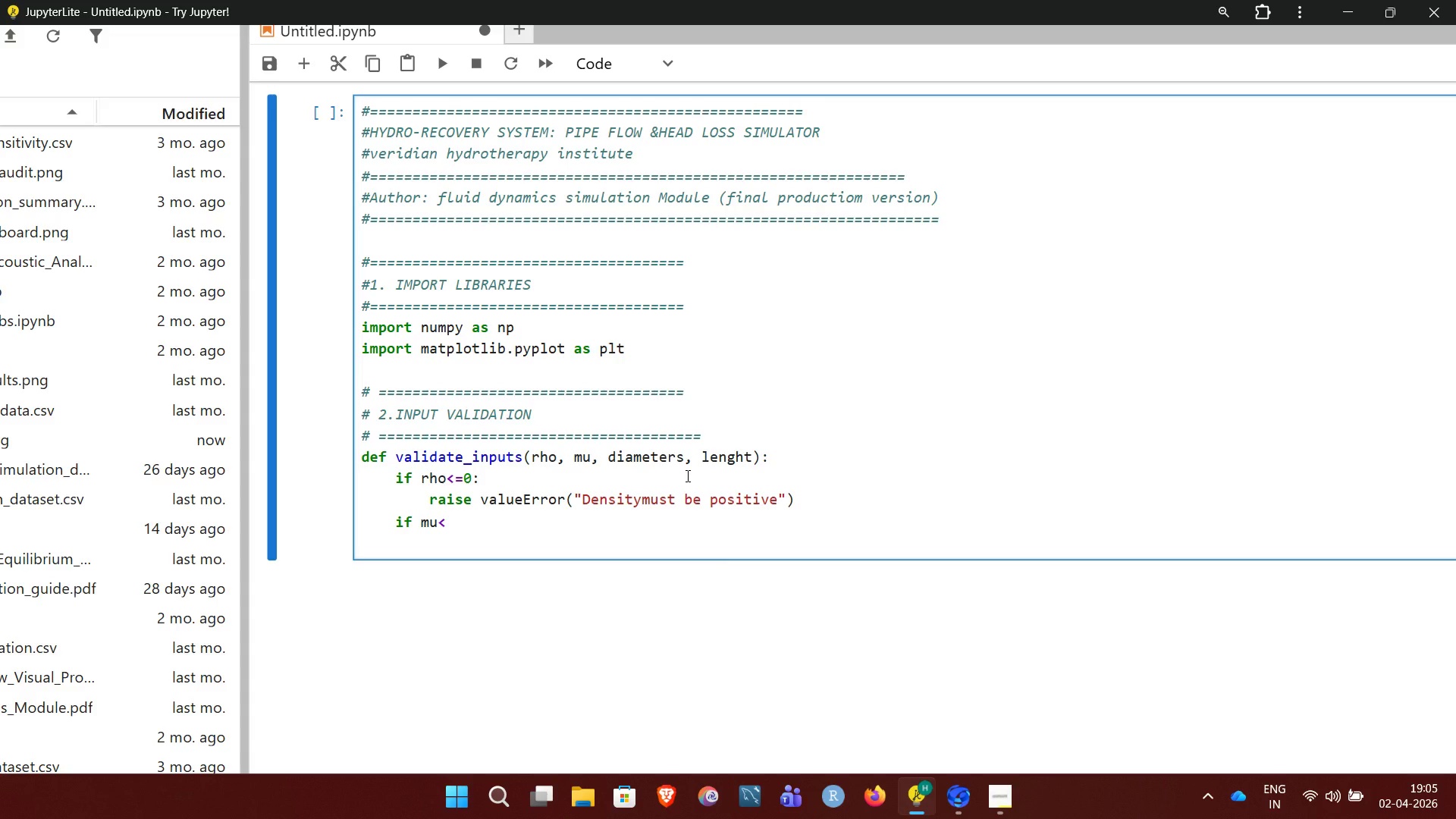 
wait(6.02)
 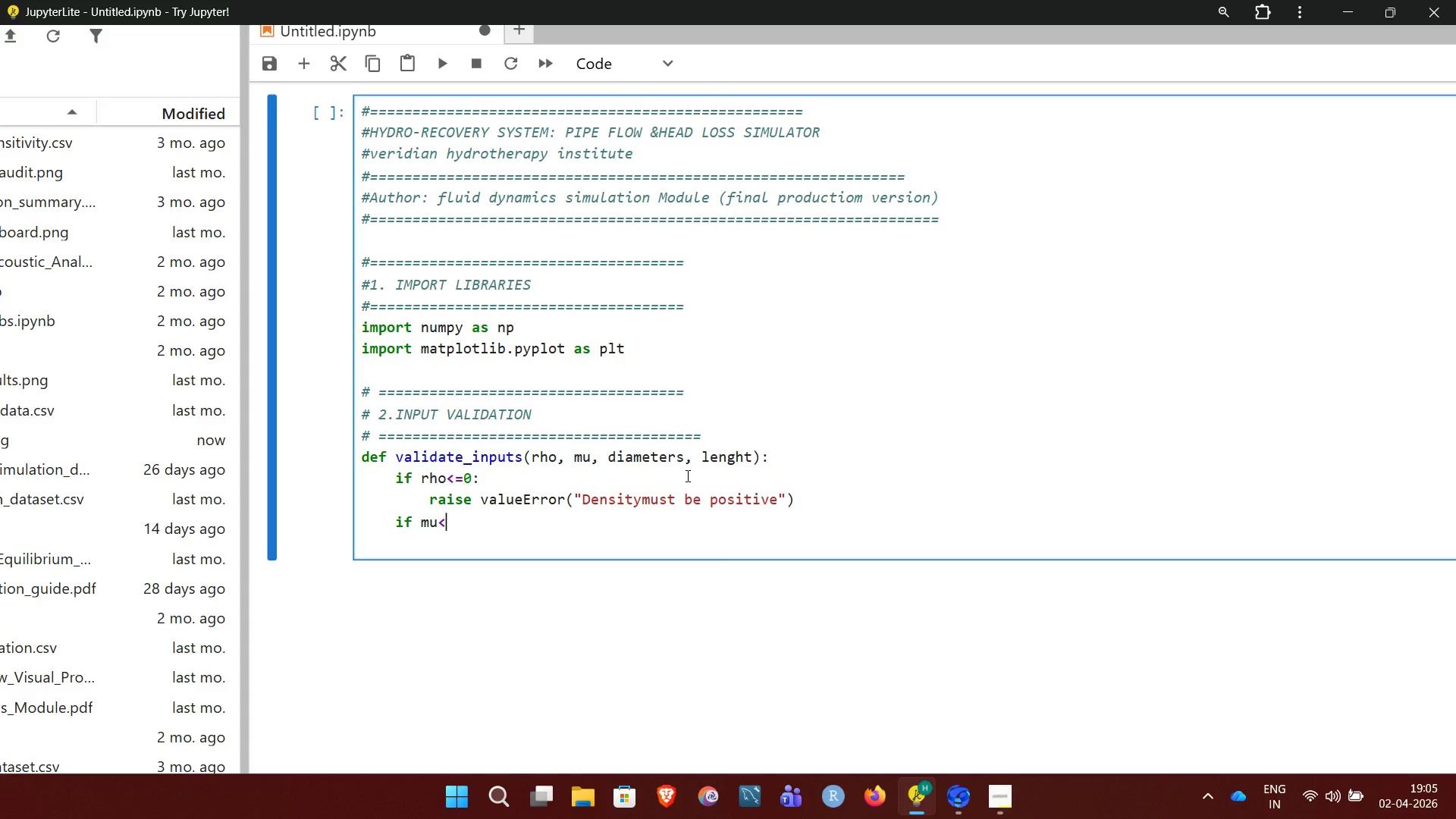 
key(Equal)
 